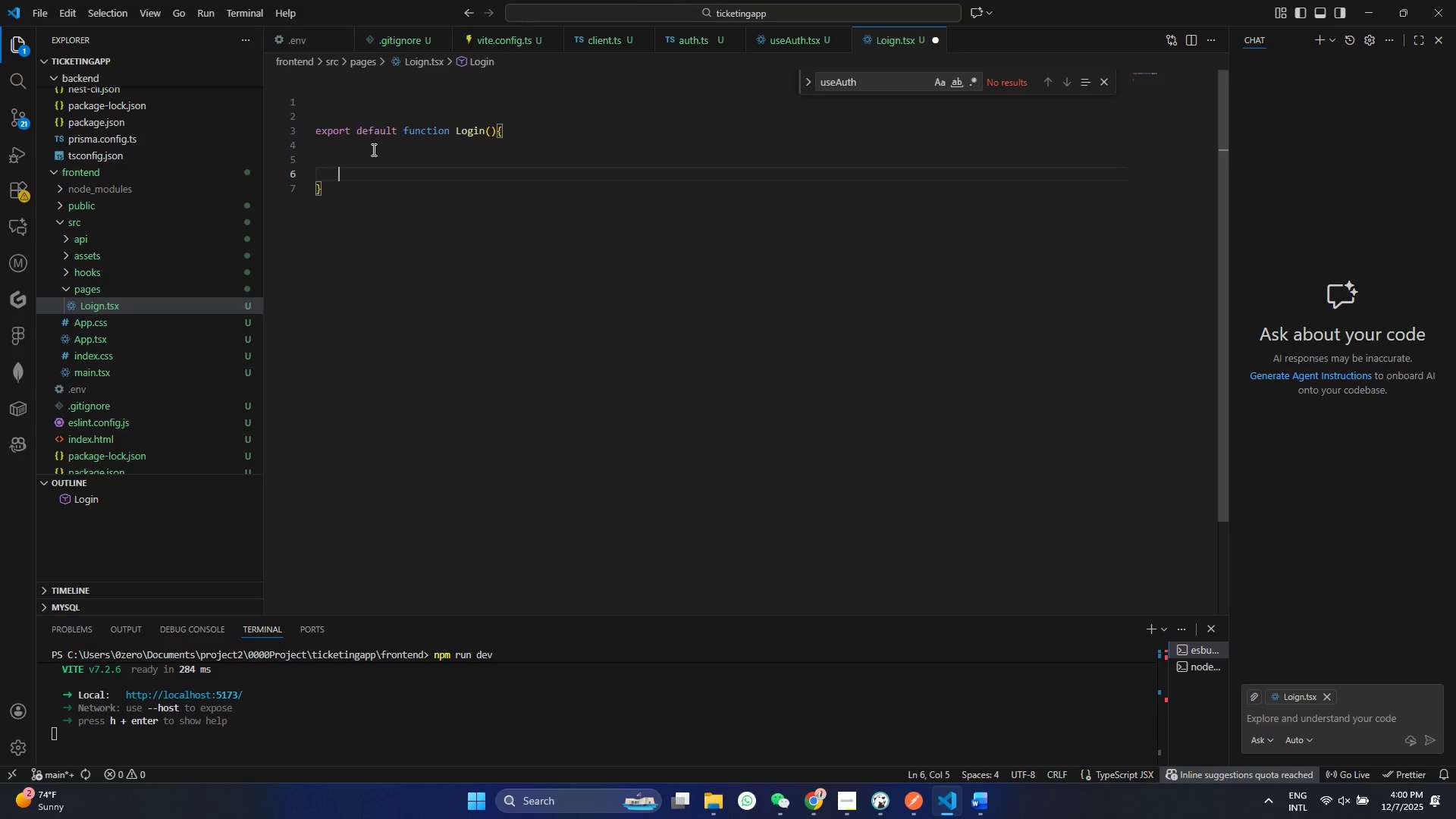 
type(ret)
 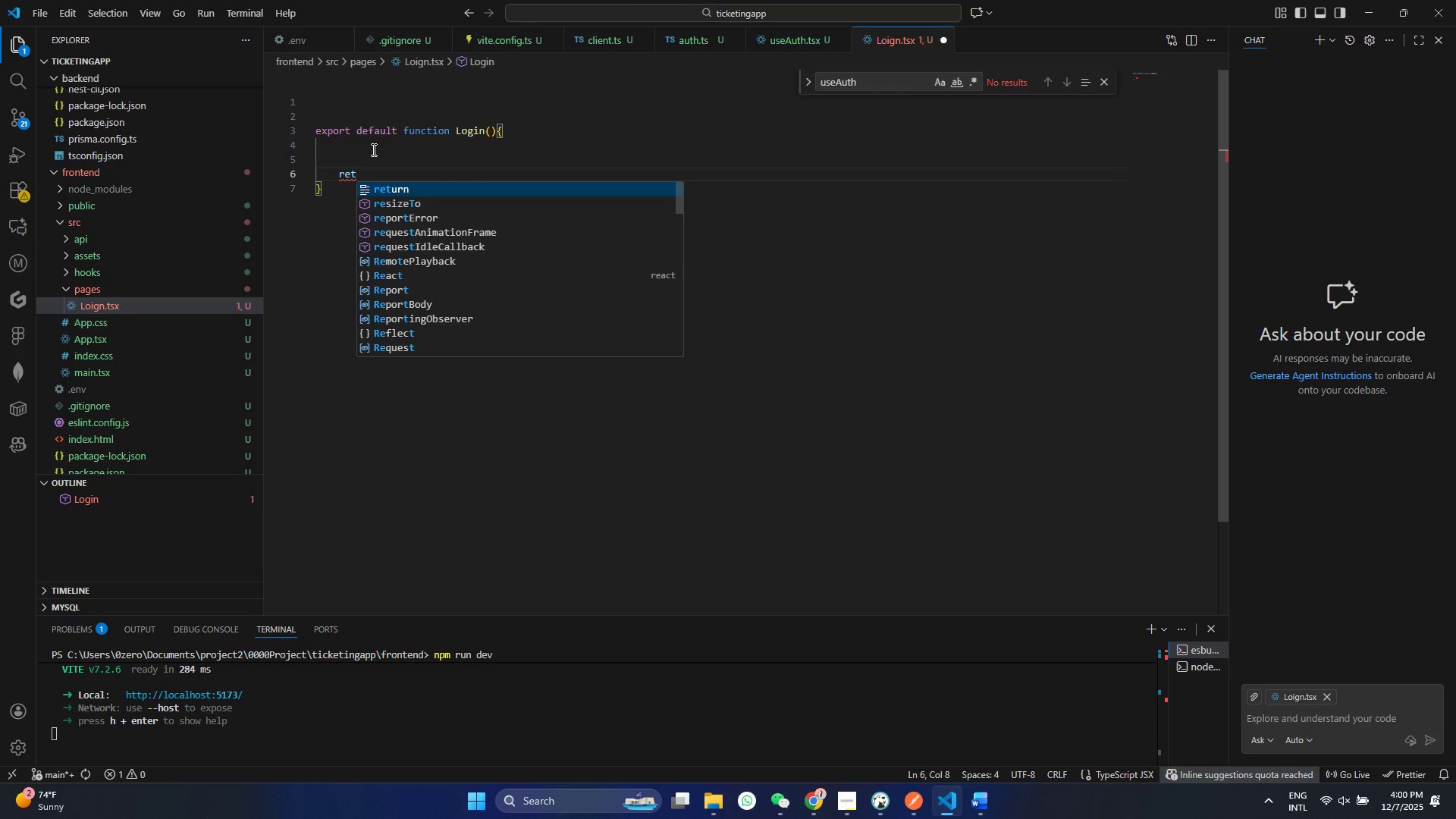 
key(Enter)
 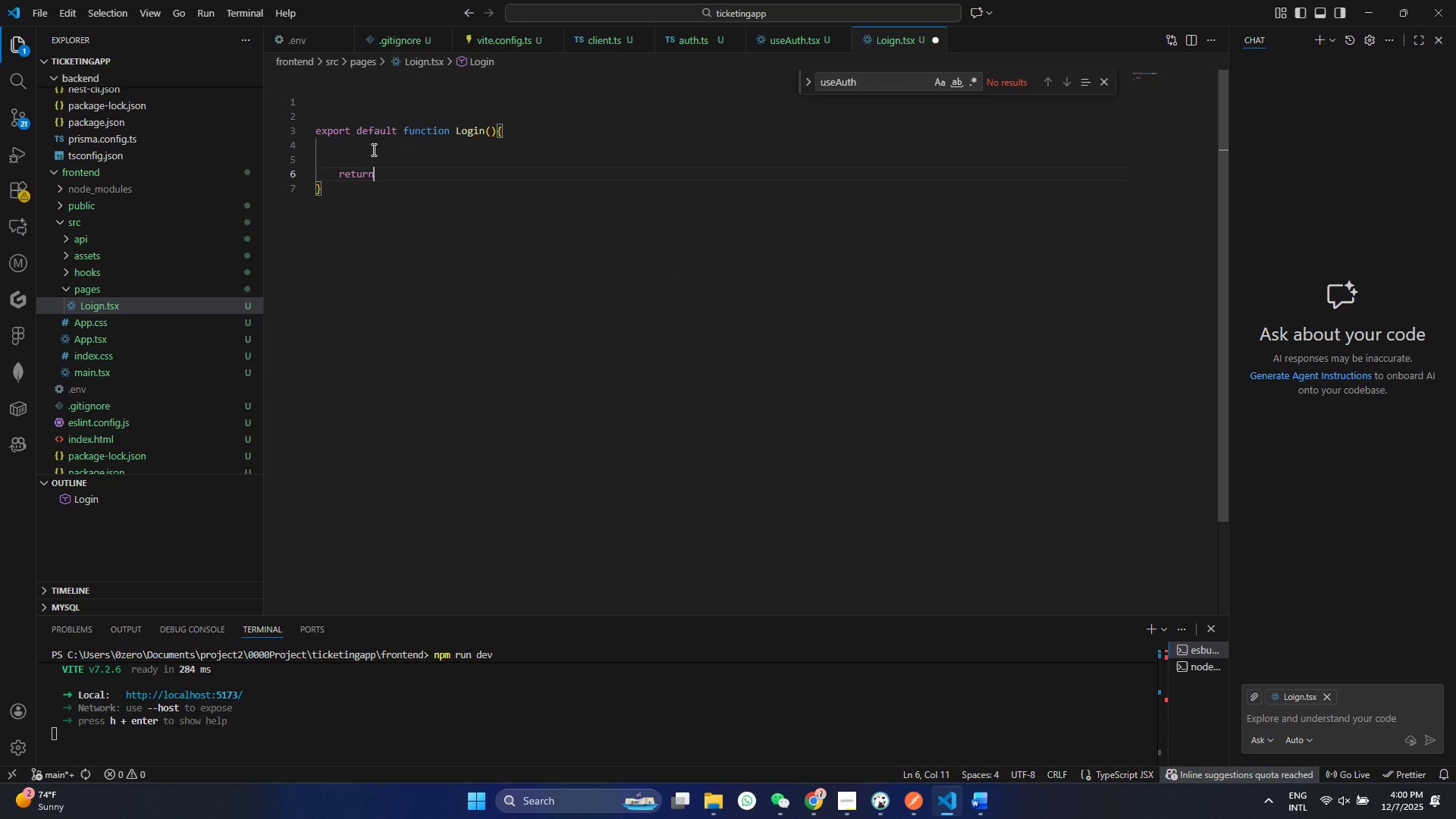 
key(Shift+9)
 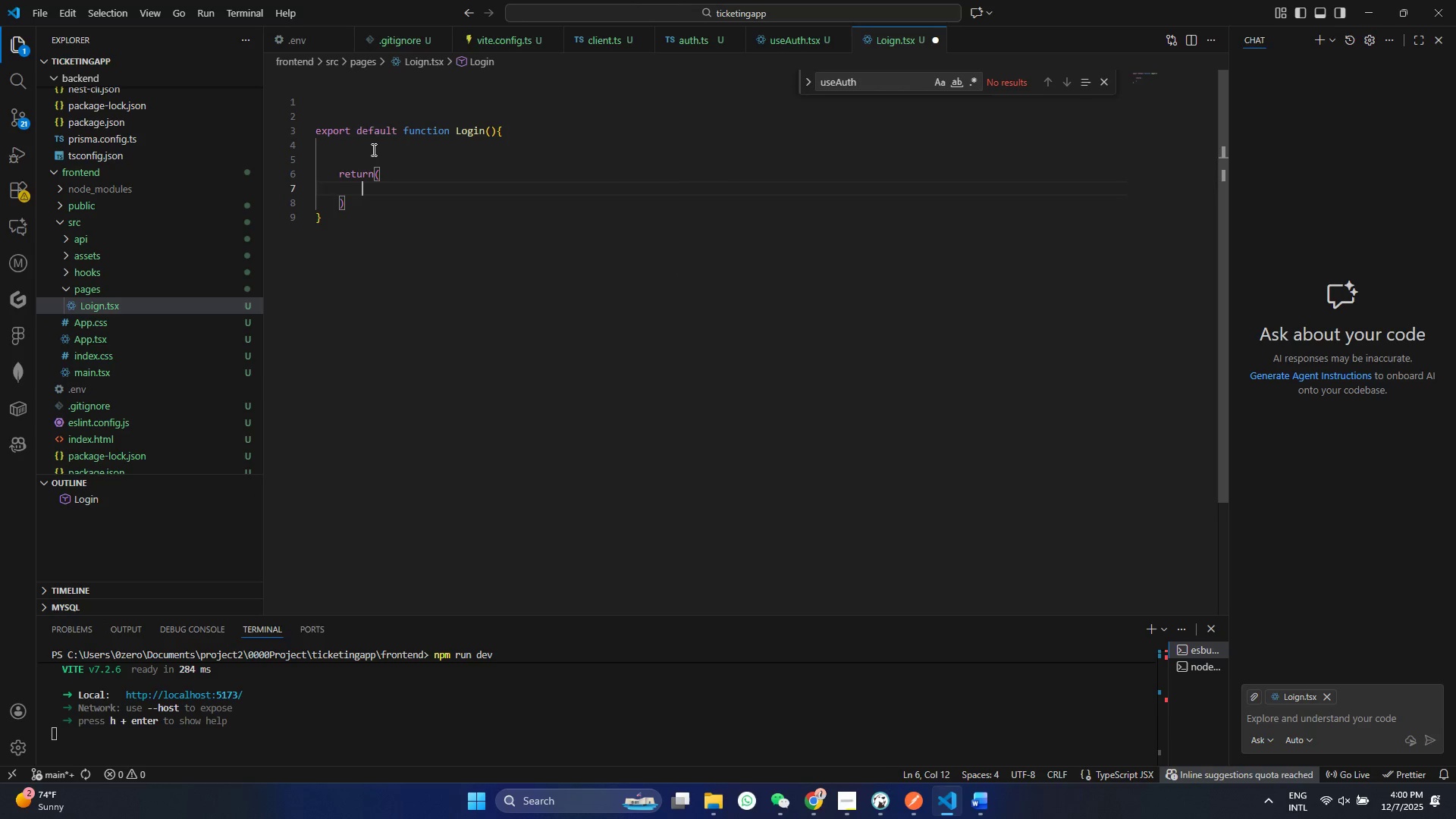 
key(Shift+Enter)
 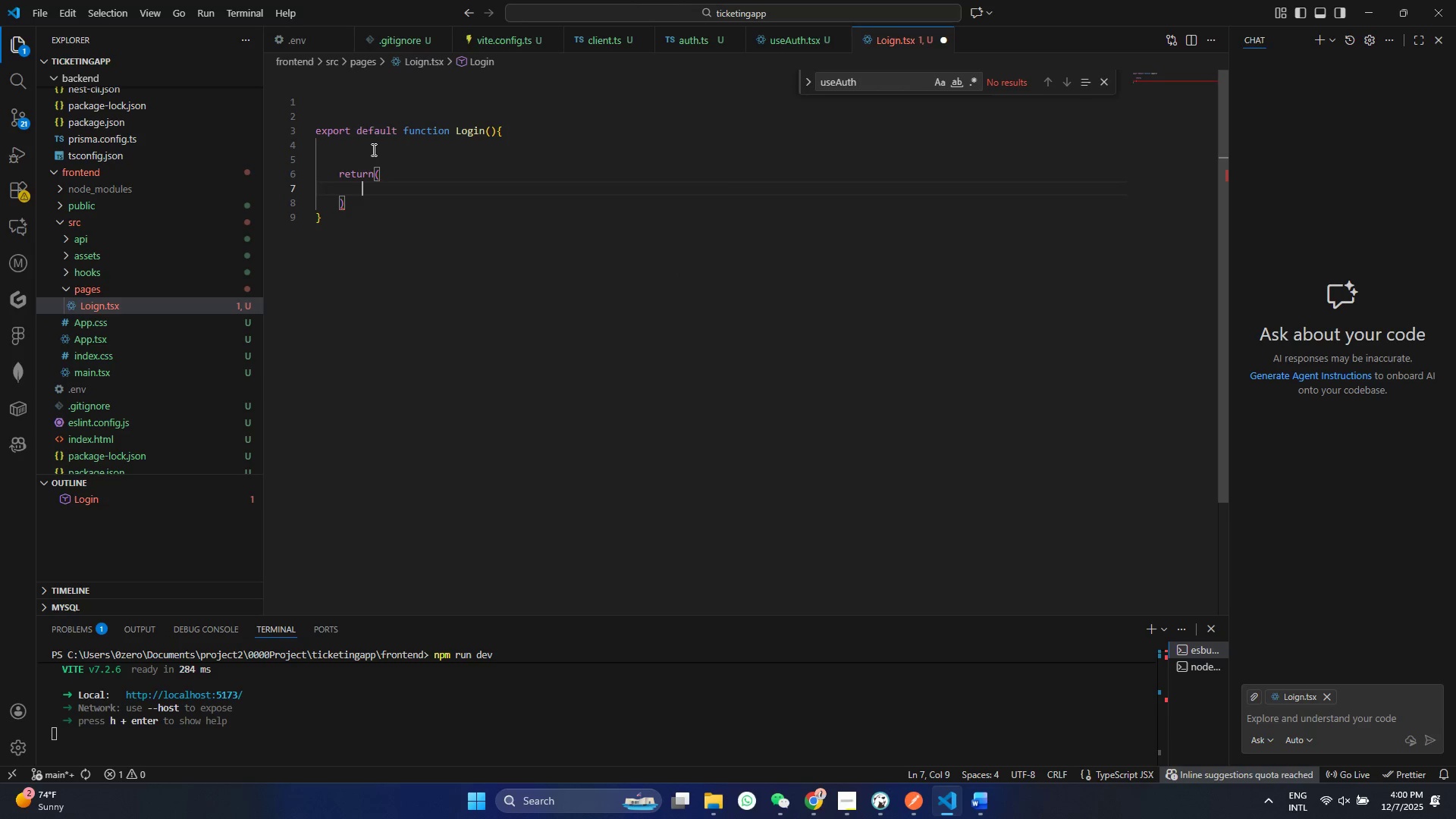 
type(<Div>)
 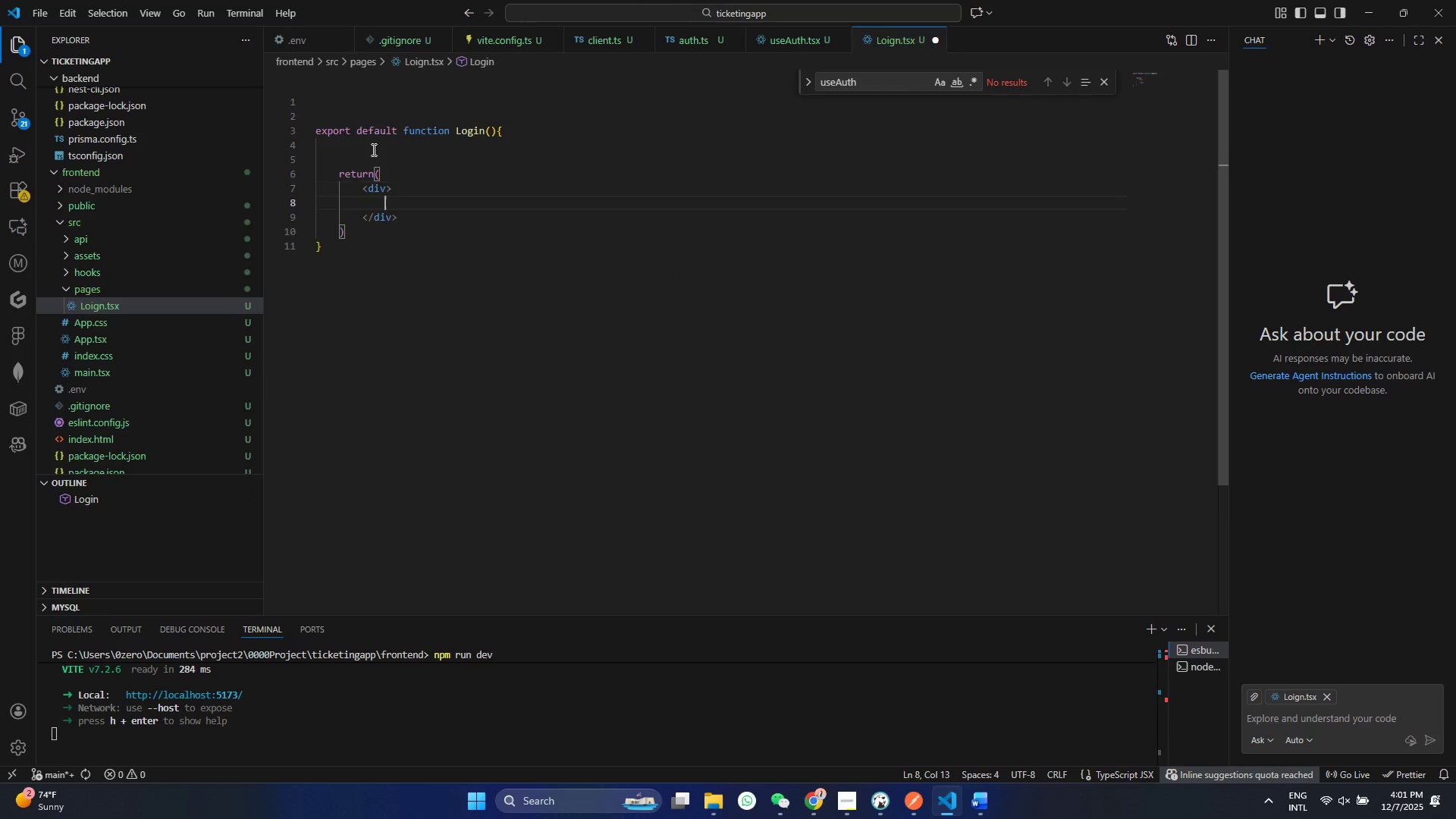 
 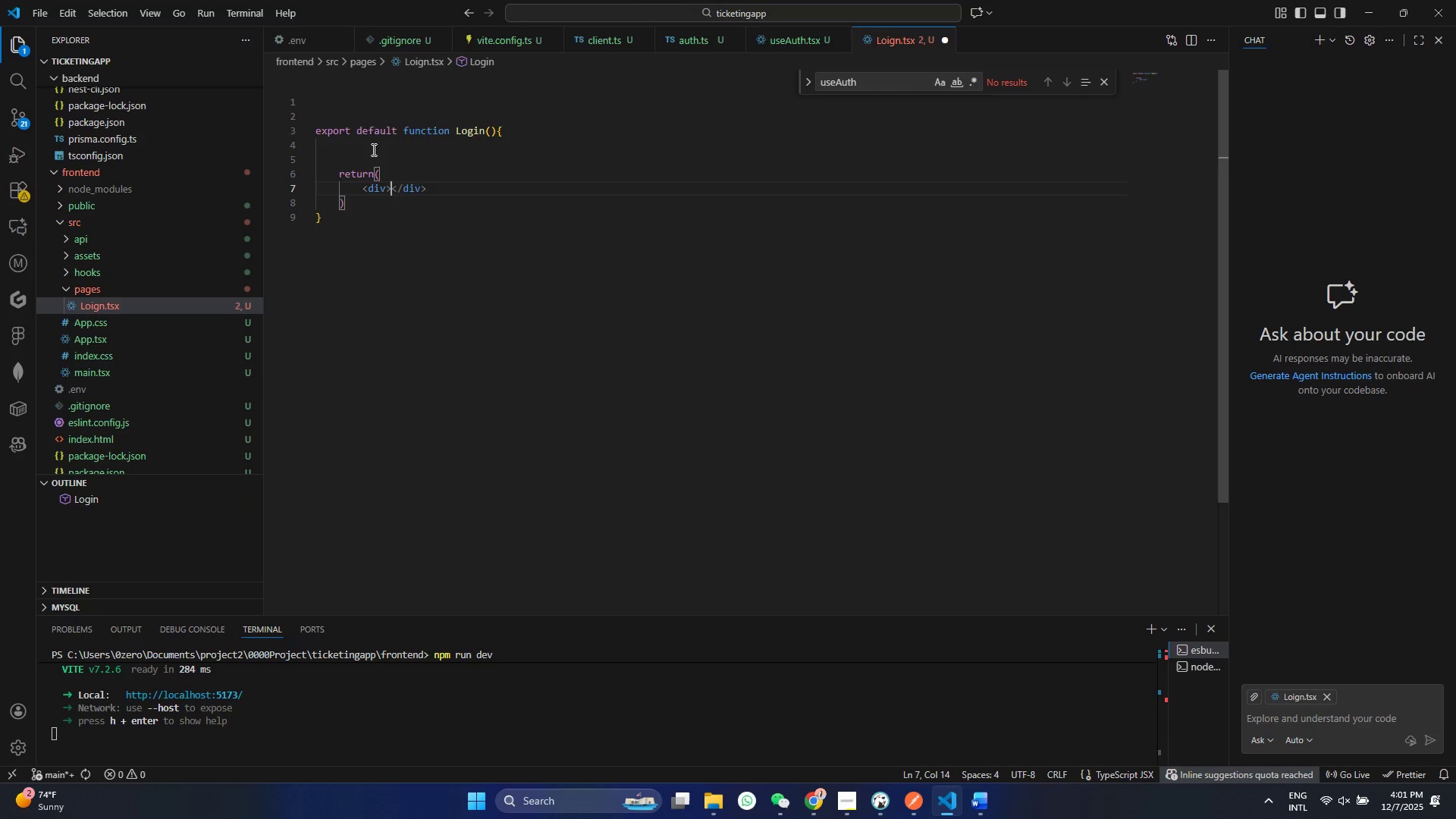 
key(Shift+Enter)
 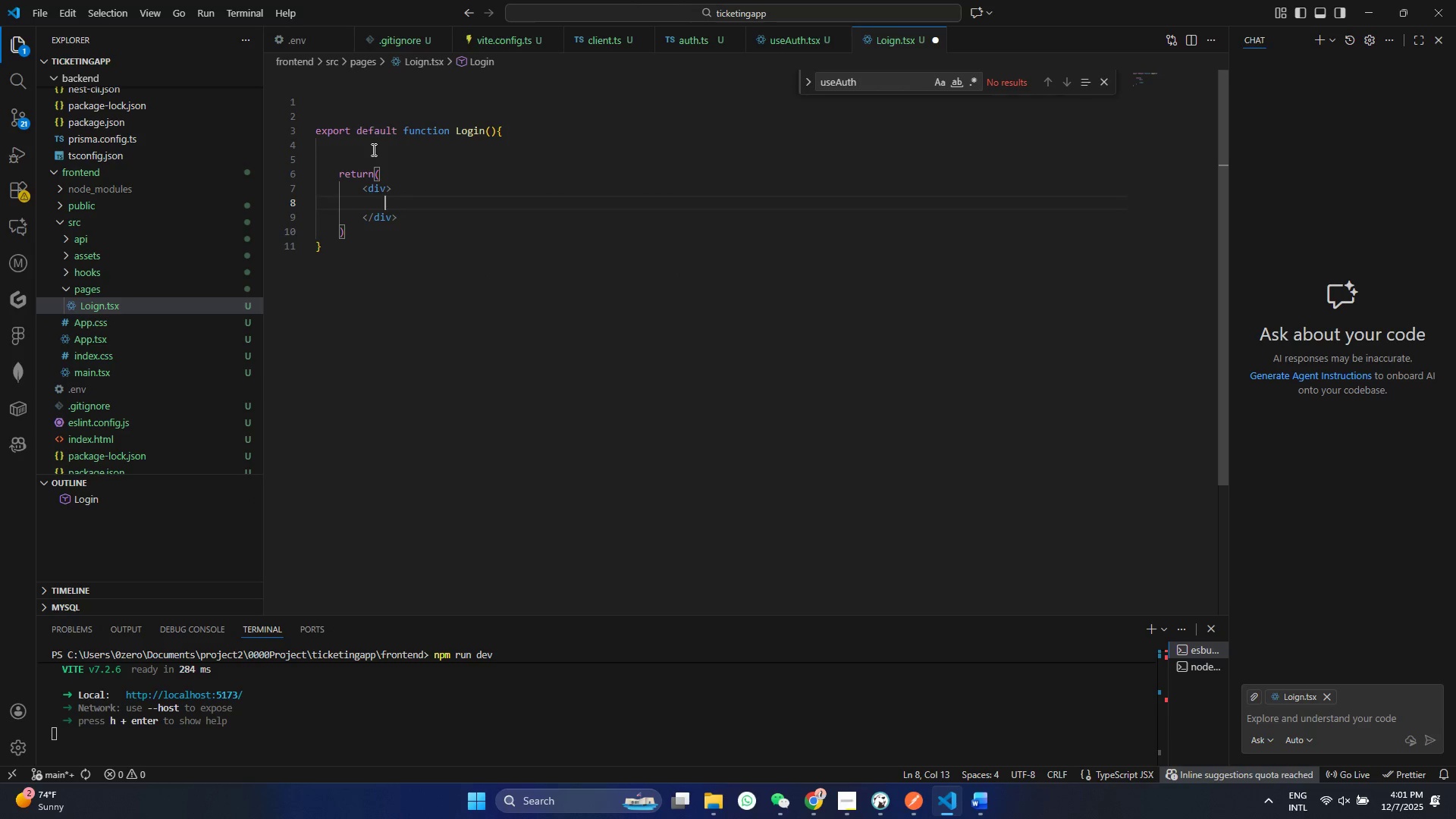 
key(Control+ControlLeft)
 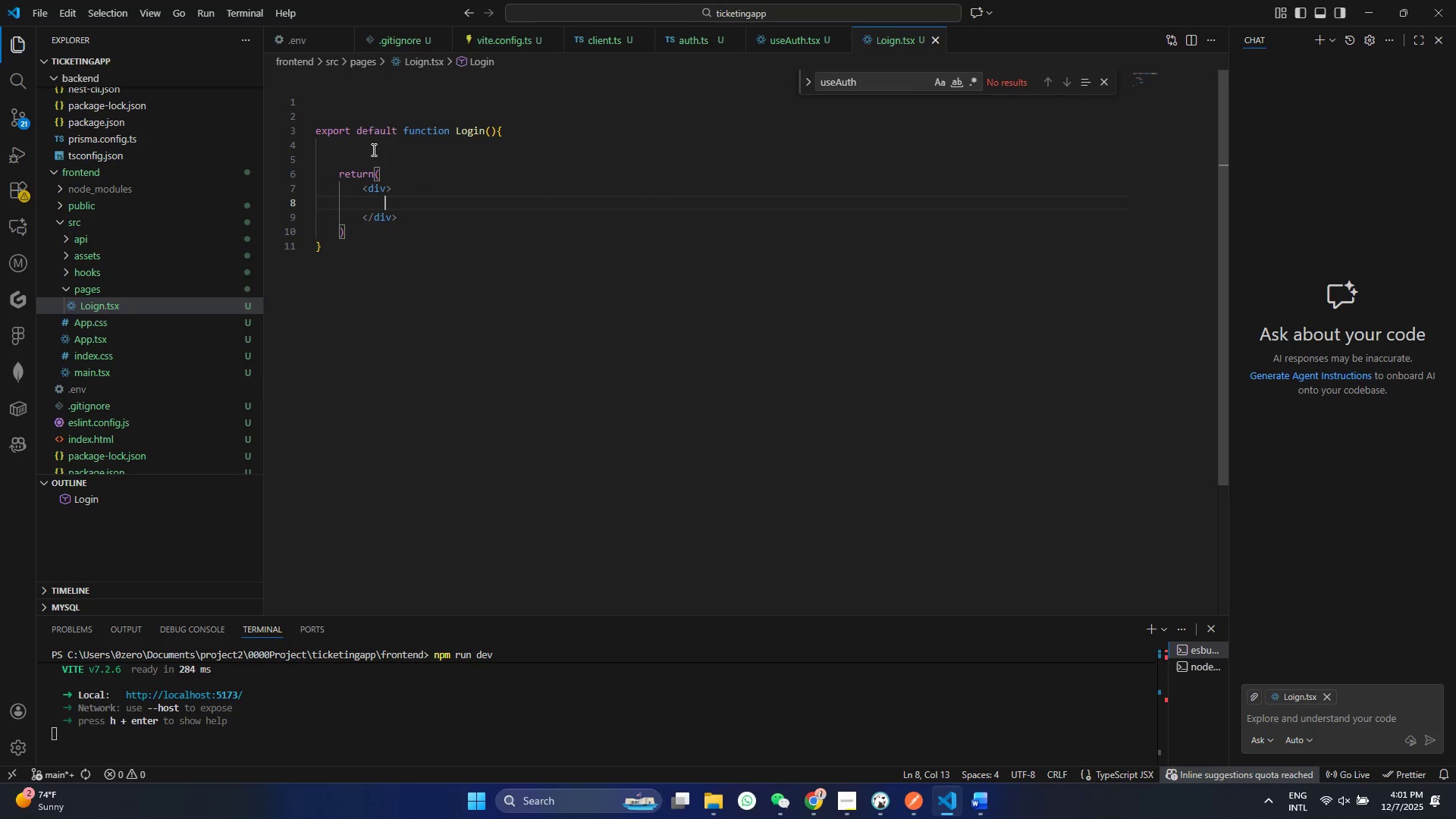 
key(Control+S)
 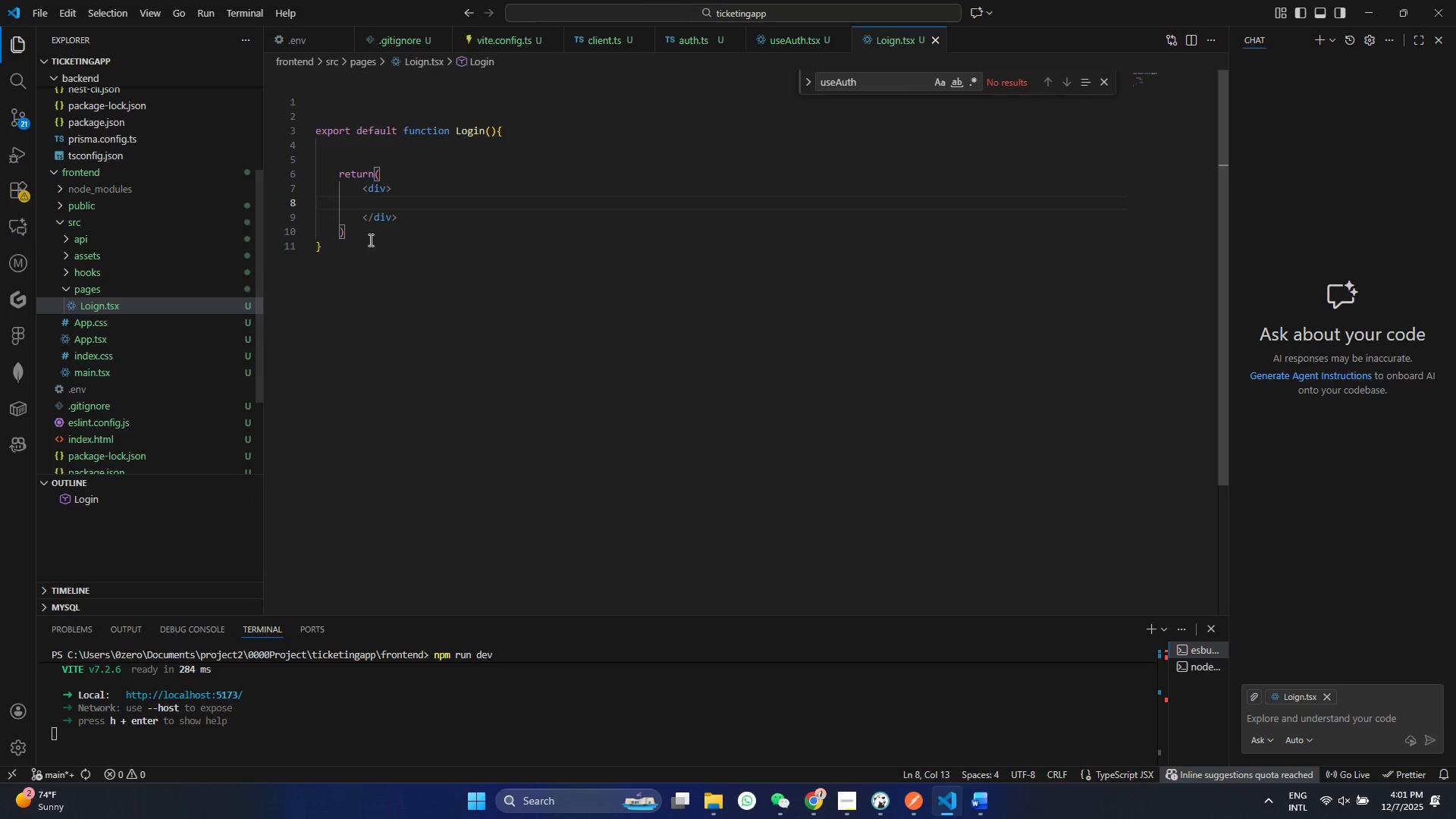 
scroll: coordinate [302, 147], scroll_direction: up, amount: 2.0
 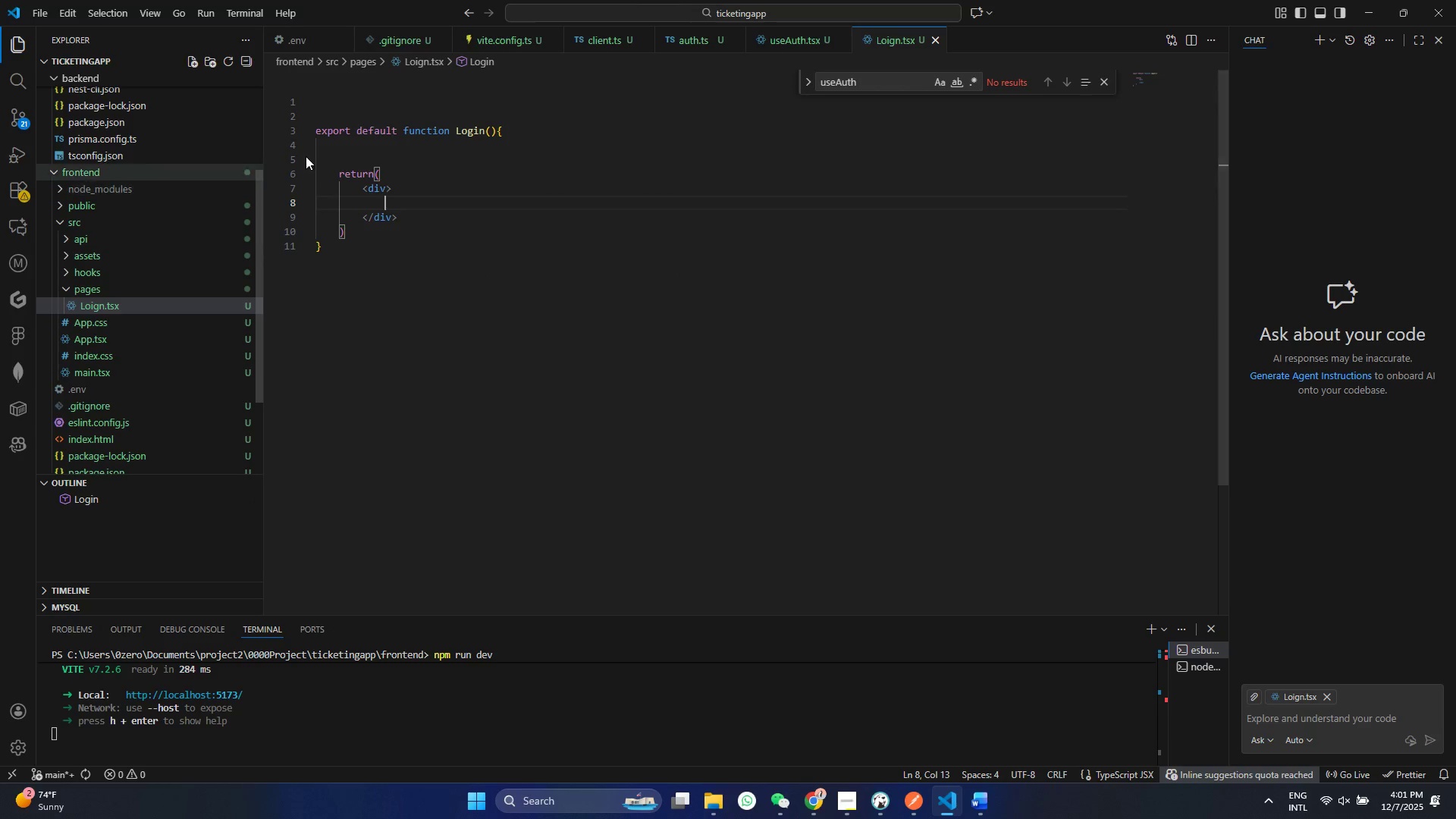 
left_click([355, 152])
 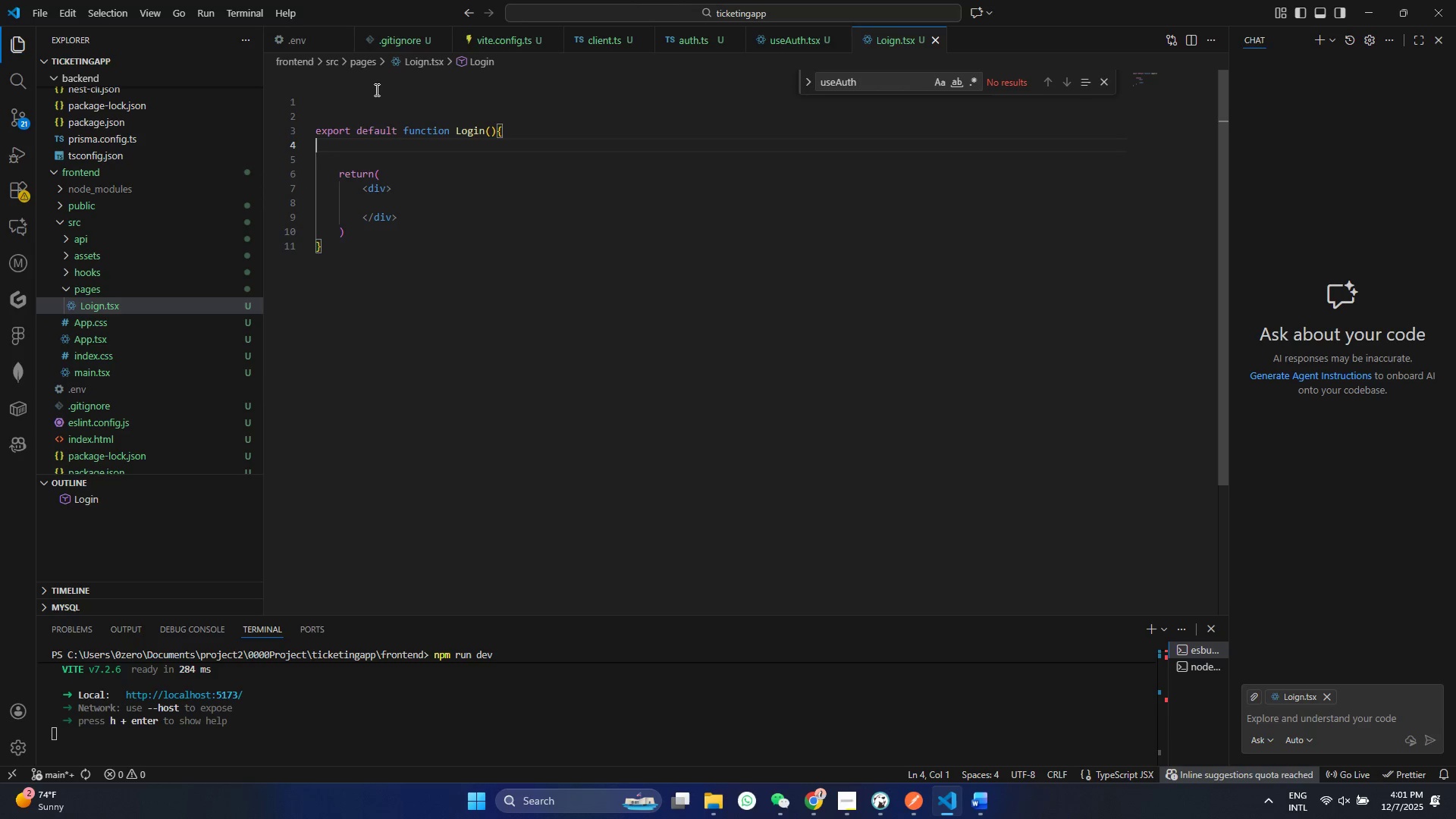 
left_click([375, 88])
 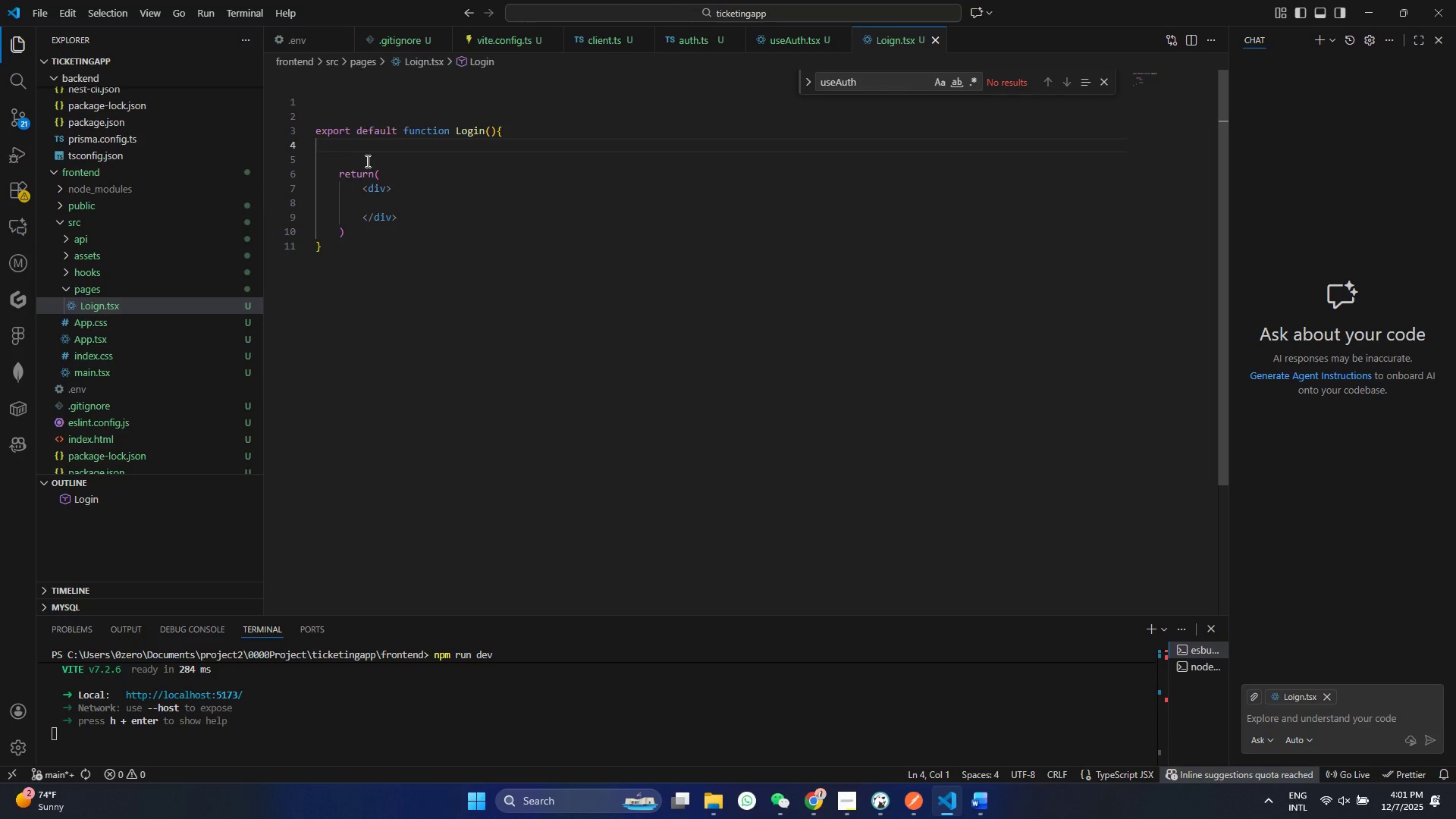 
left_click([364, 159])
 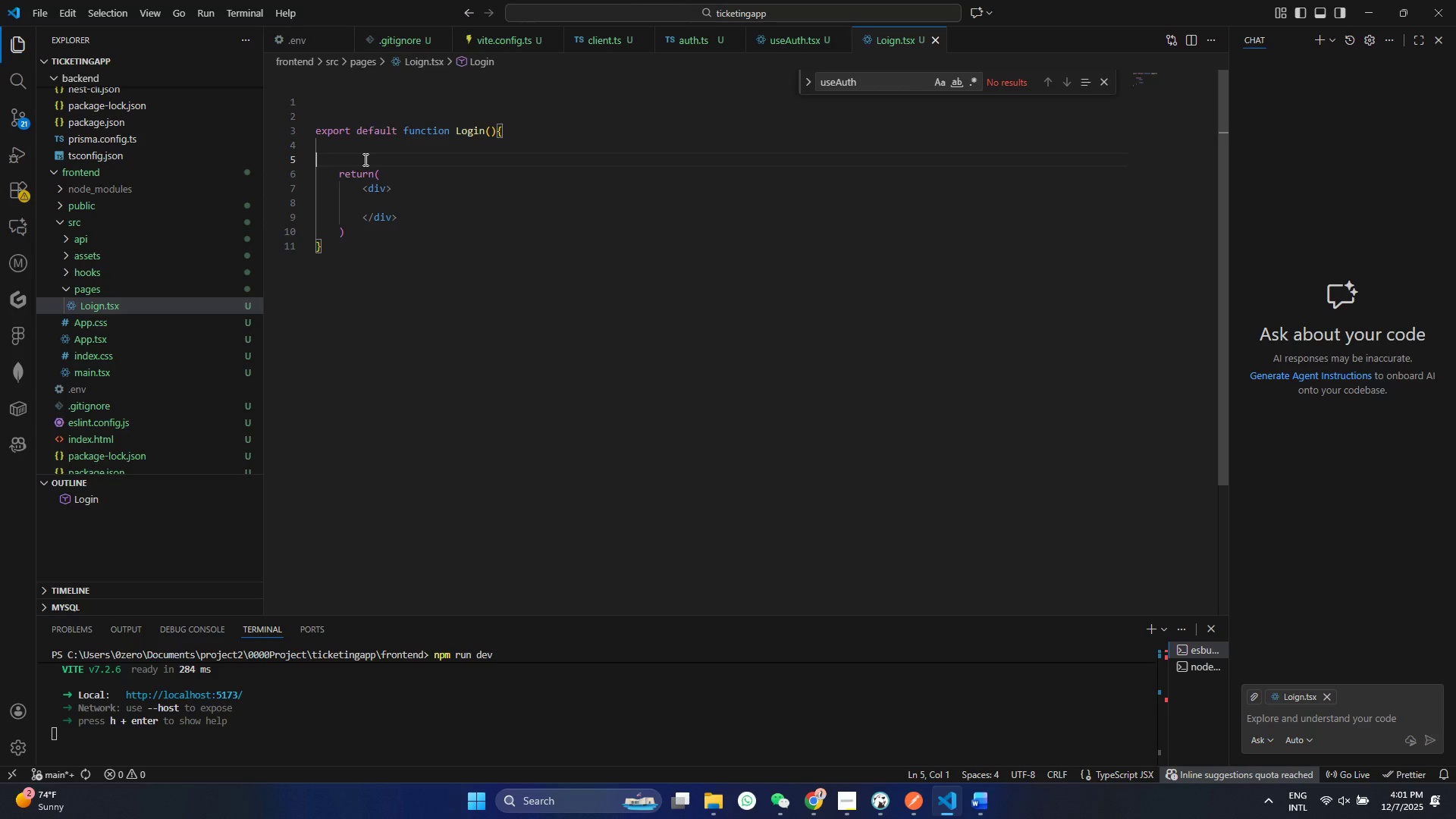 
wait(12.3)
 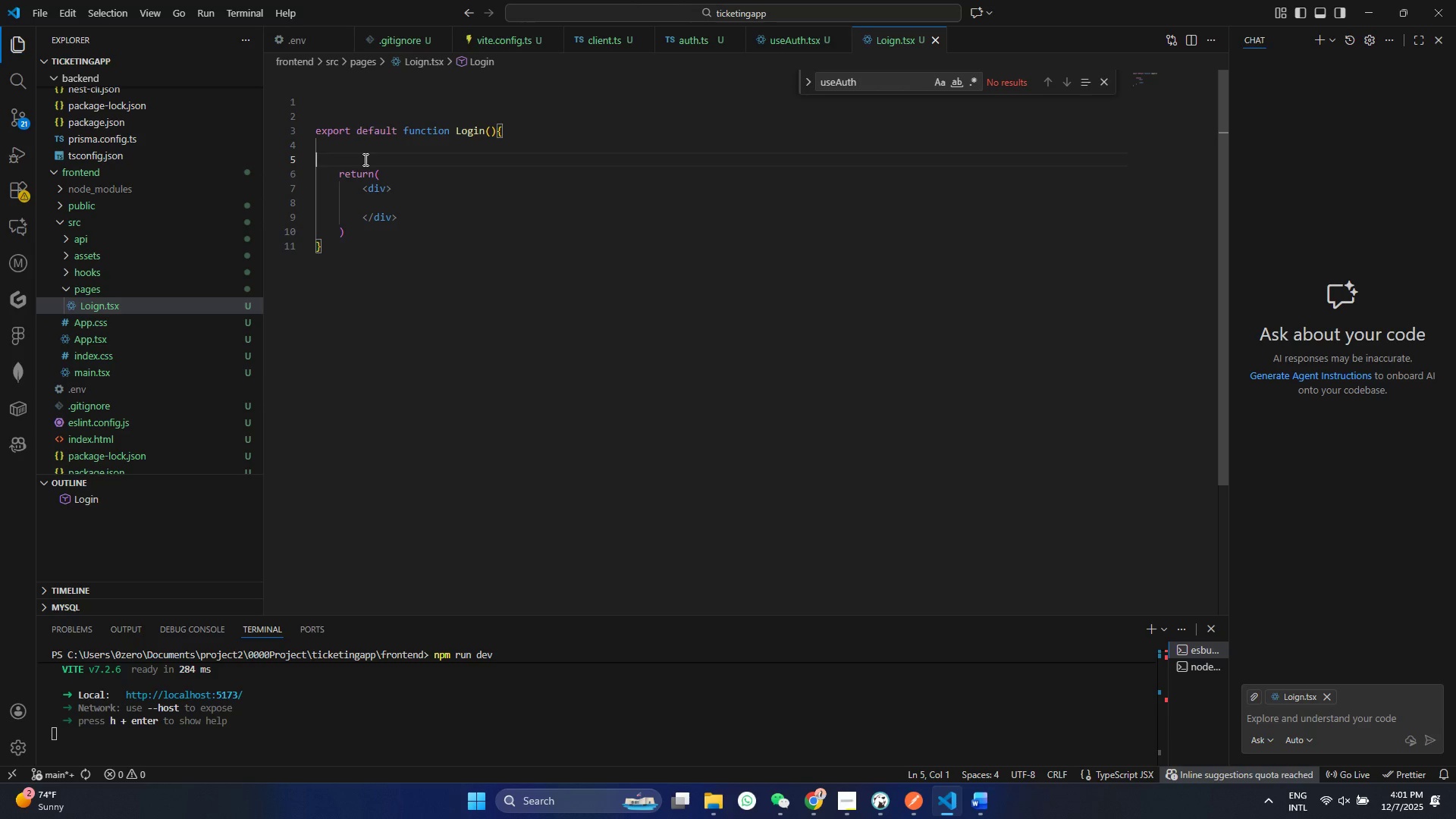 
key(Control+ControlLeft)
 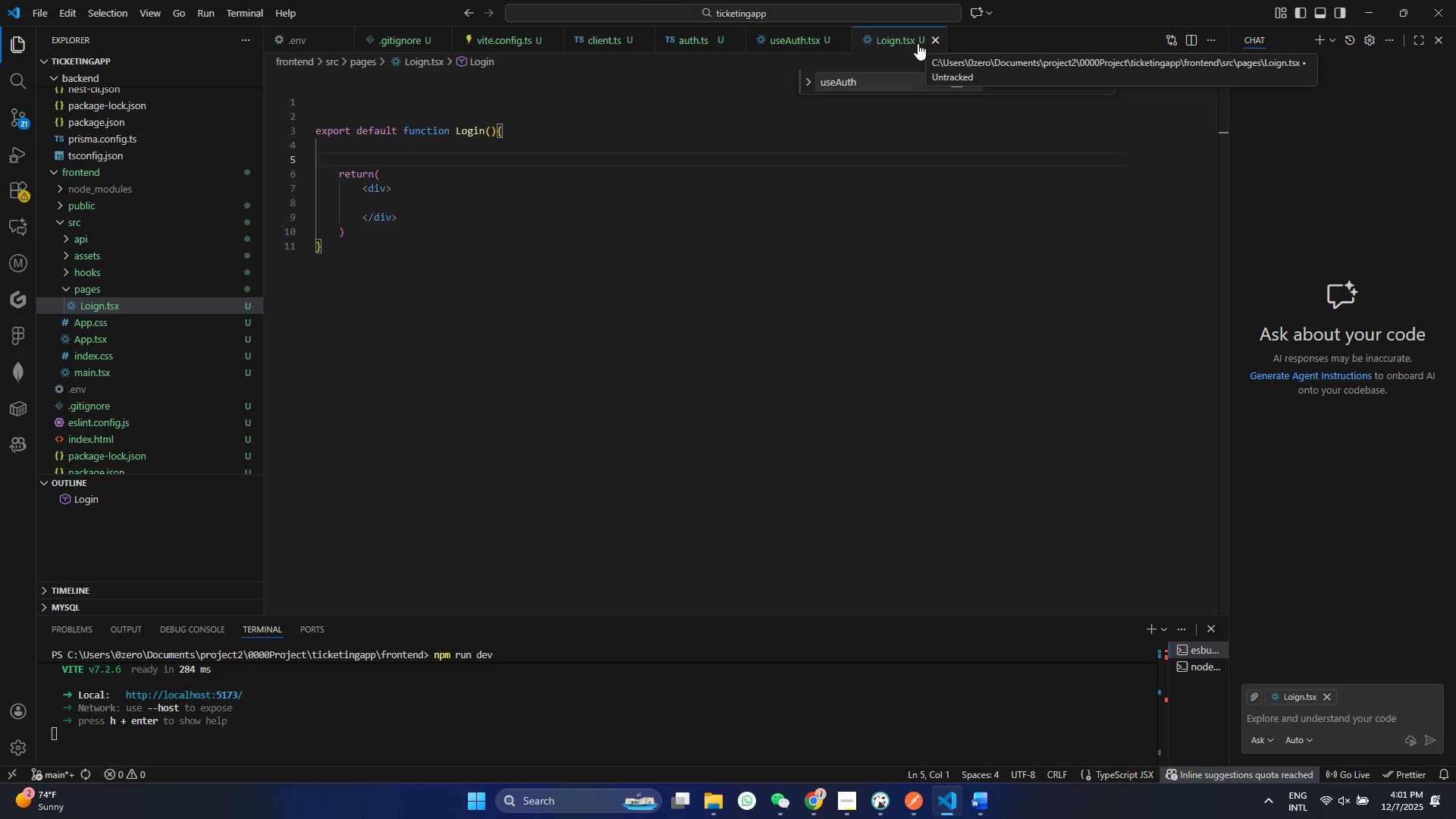 
wait(16.23)
 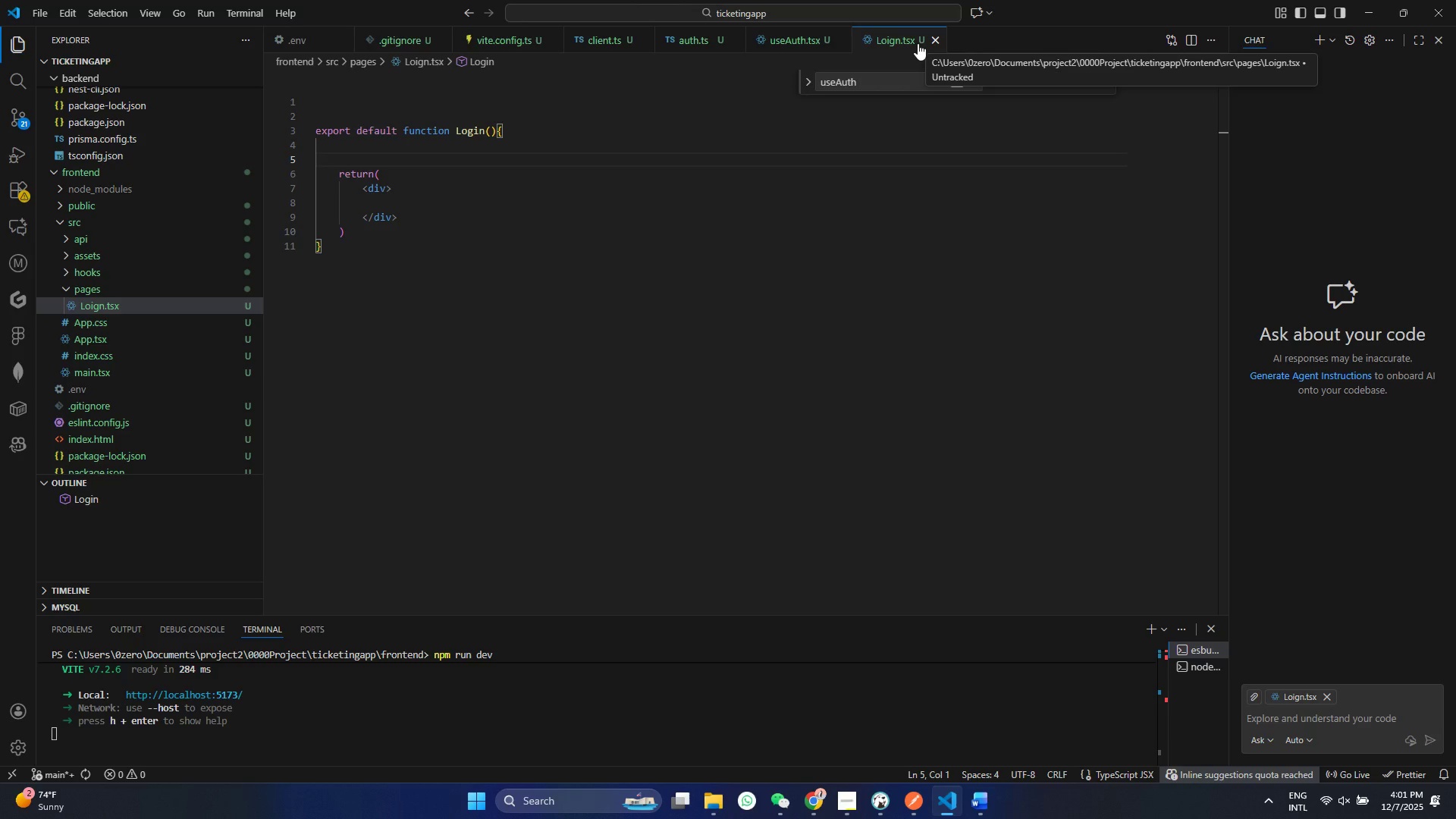 
left_click([478, 218])
 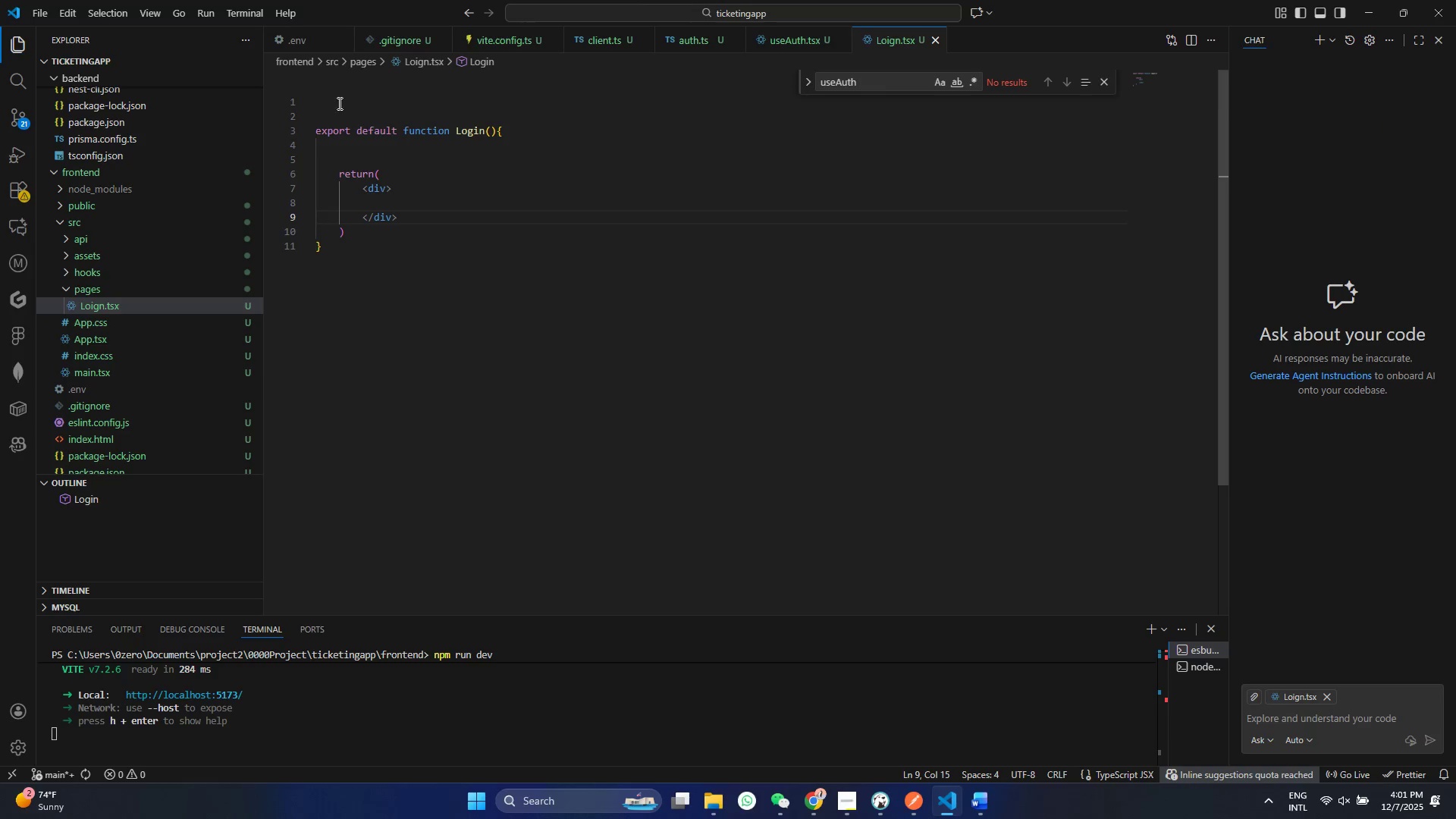 
double_click([339, 108])
 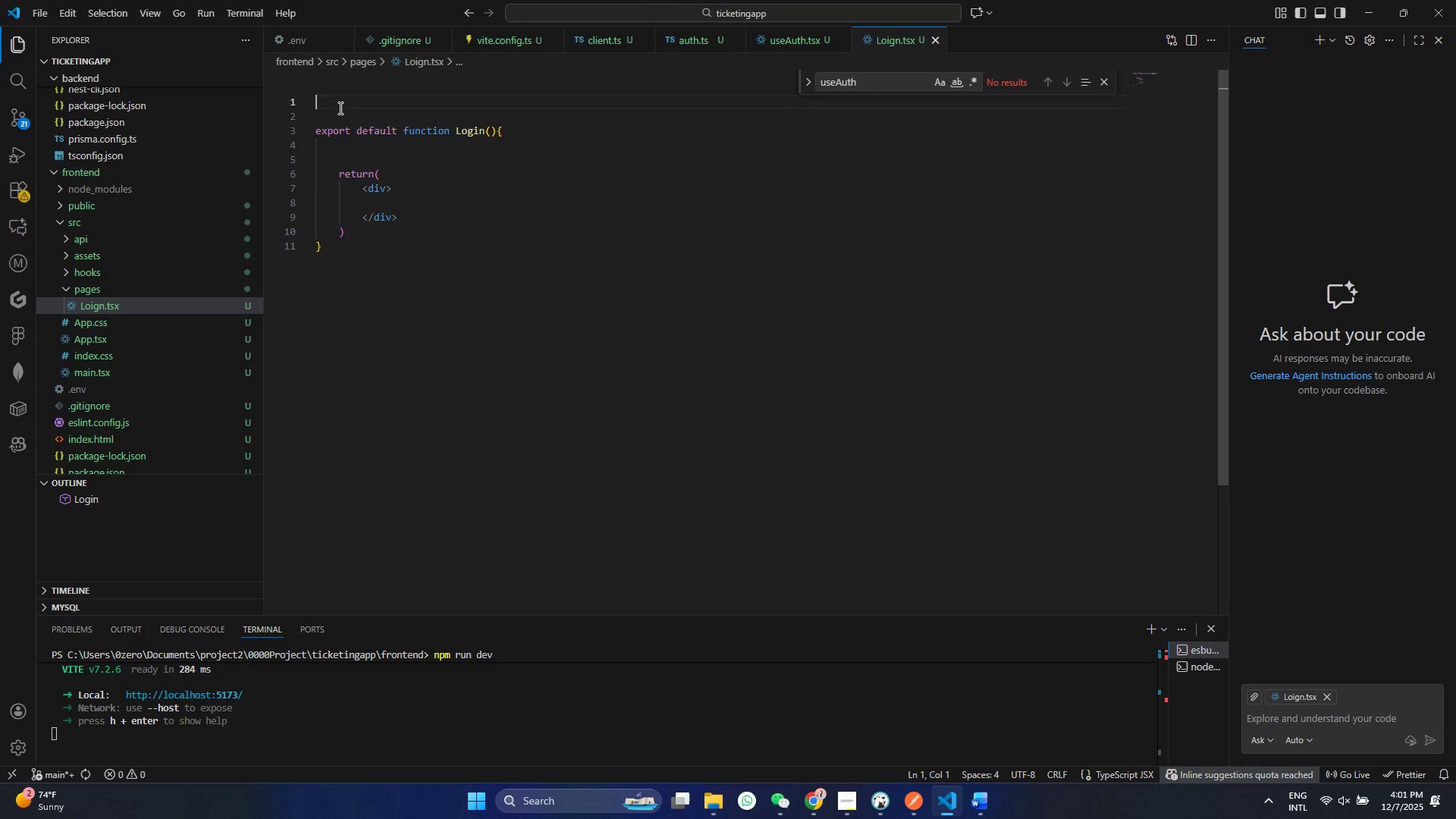 
type(imprt)
 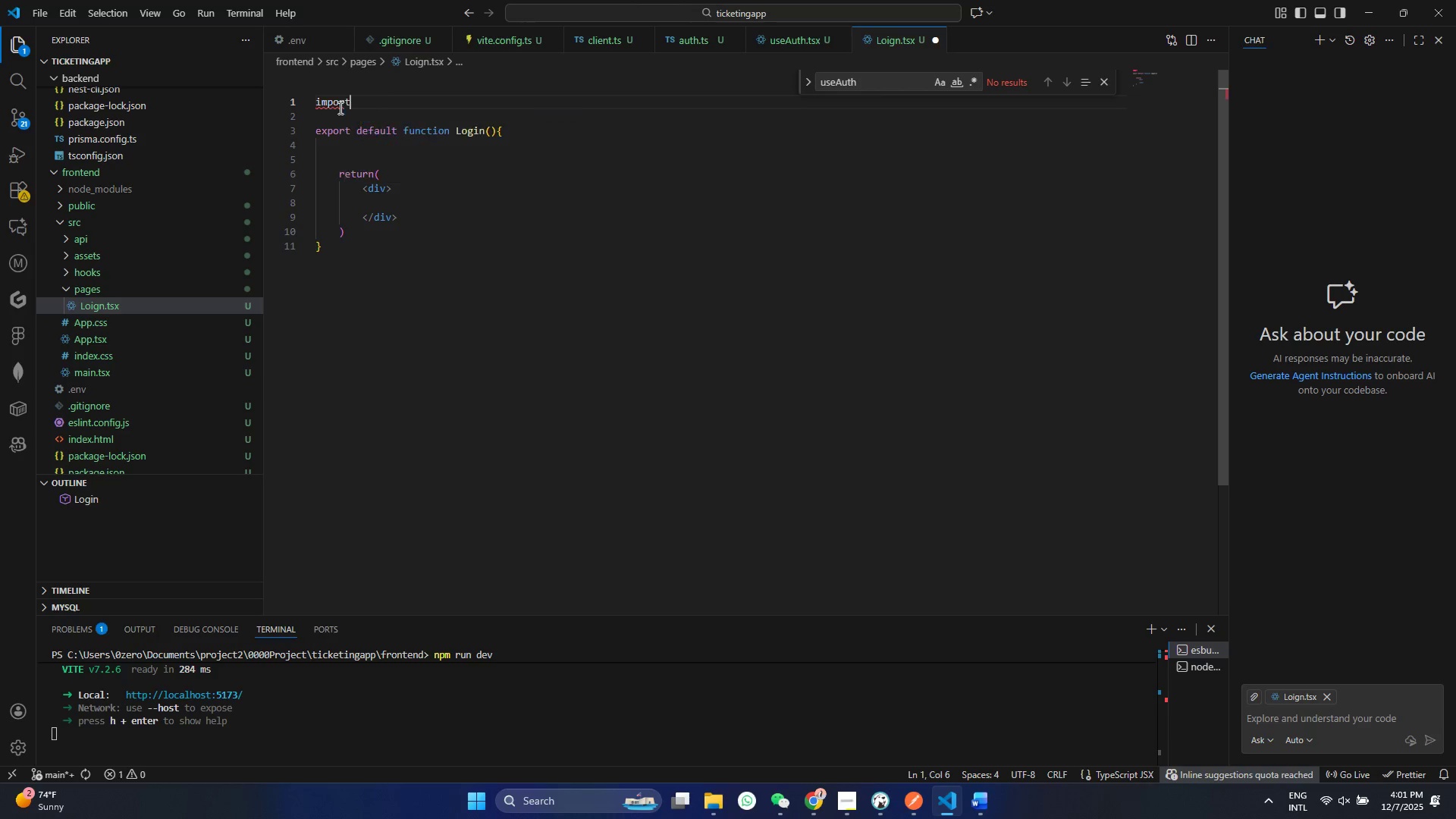 
key(Enter)
 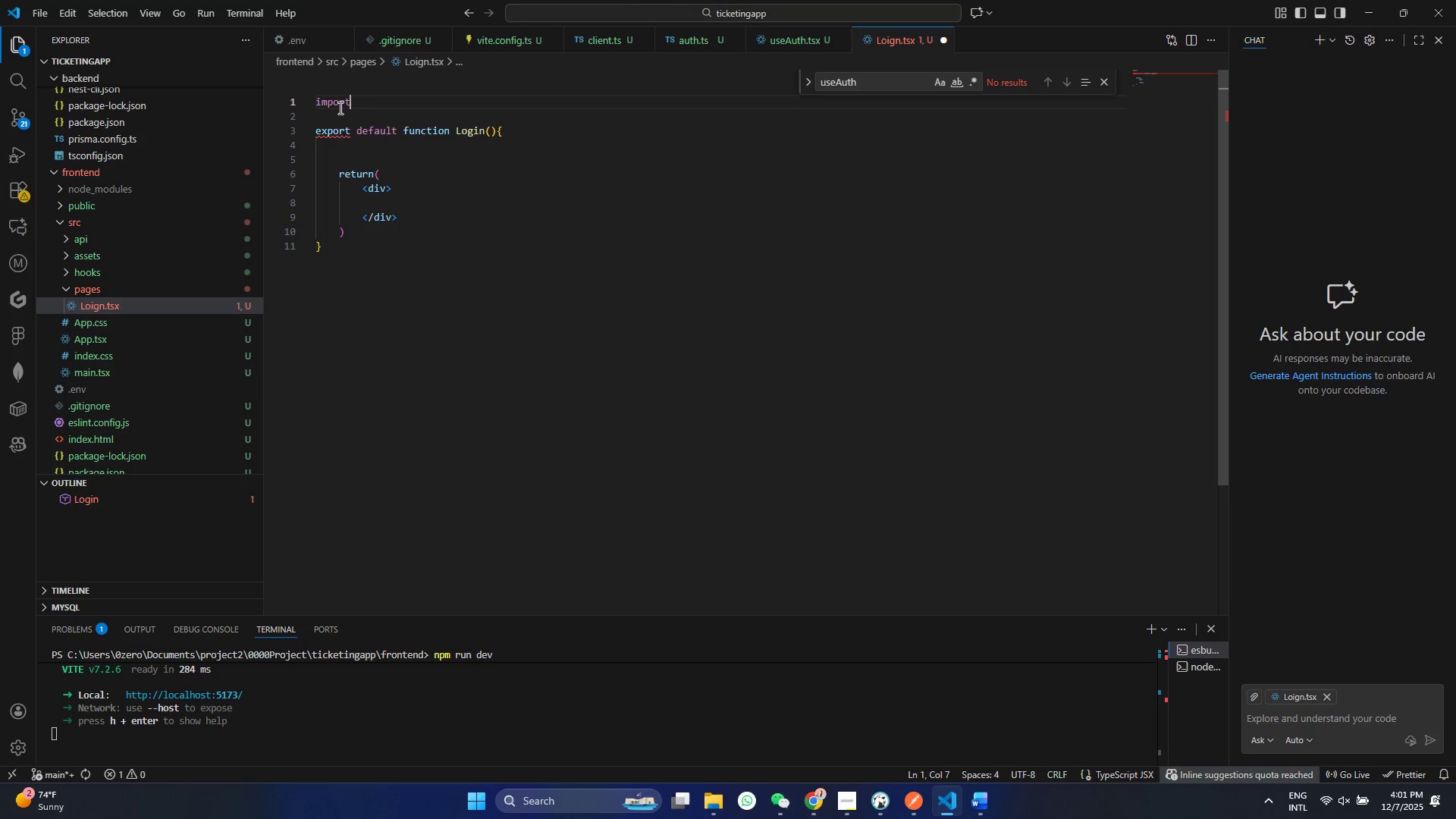 
type( {Ud)
key(Backspace)
key(Backspace)
type(udrD)
key(Backspace)
key(Backspace)
key(Backspace)
type(seSt)
 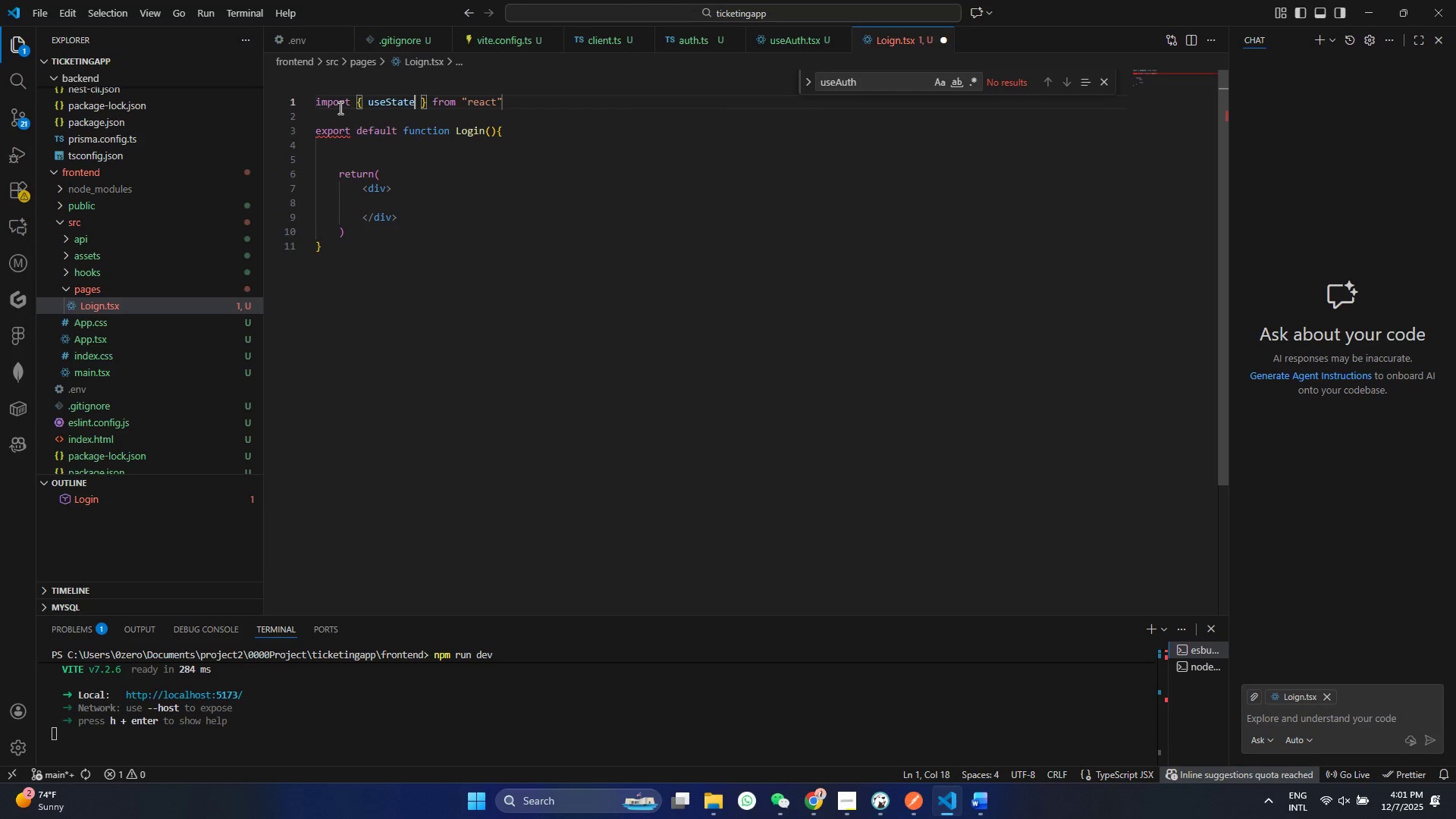 
 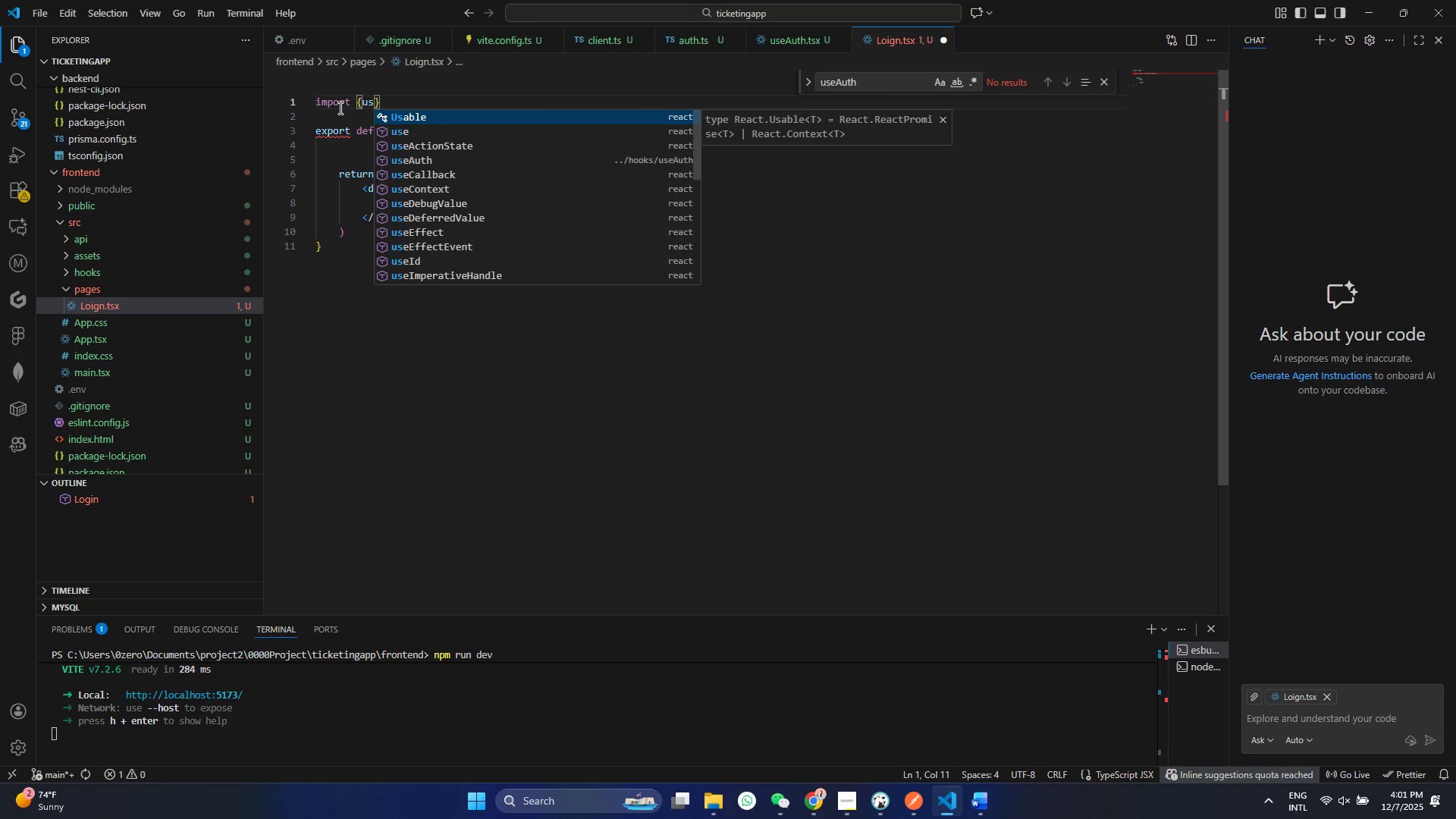 
key(Enter)
 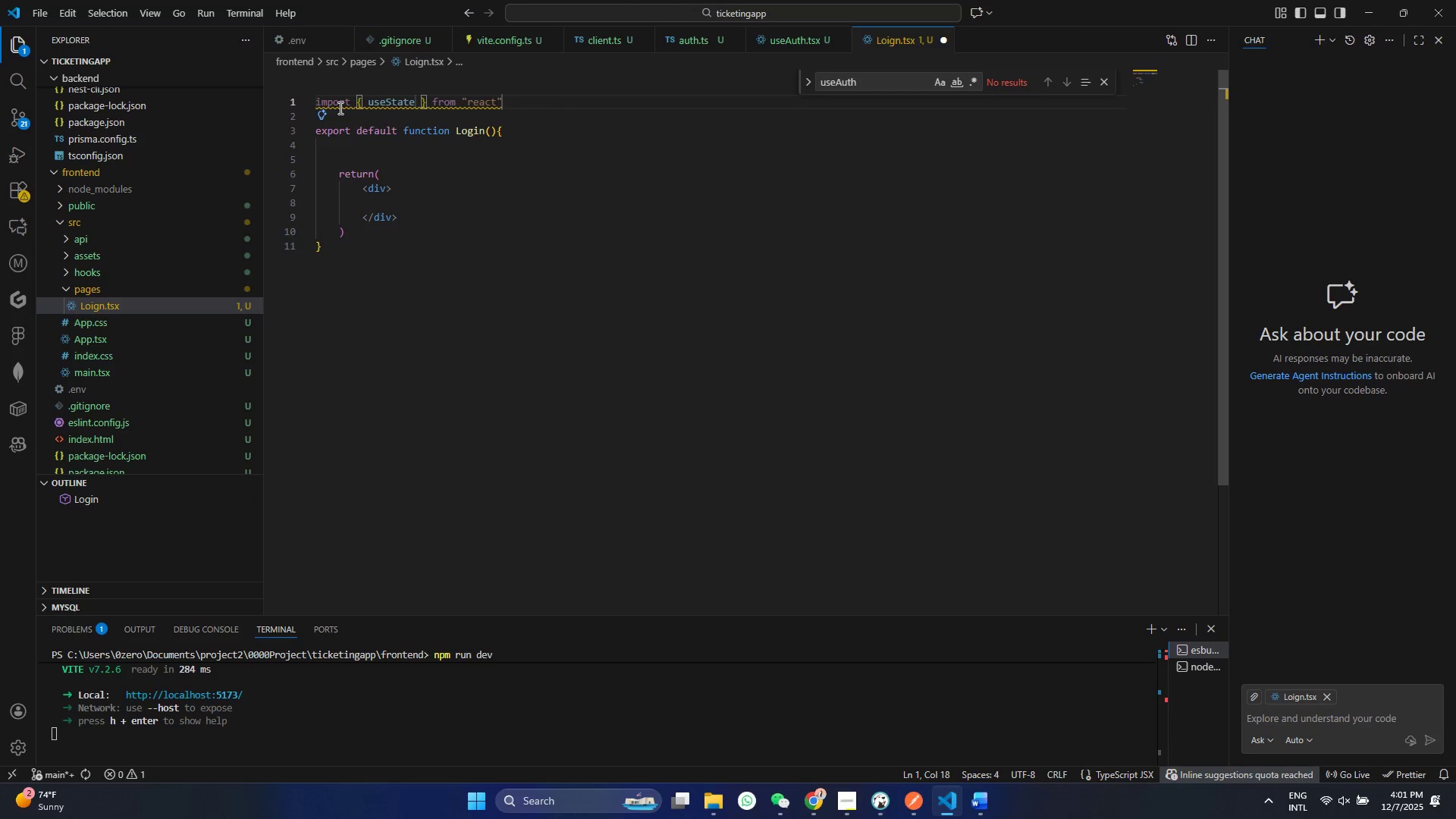 
key(End)
 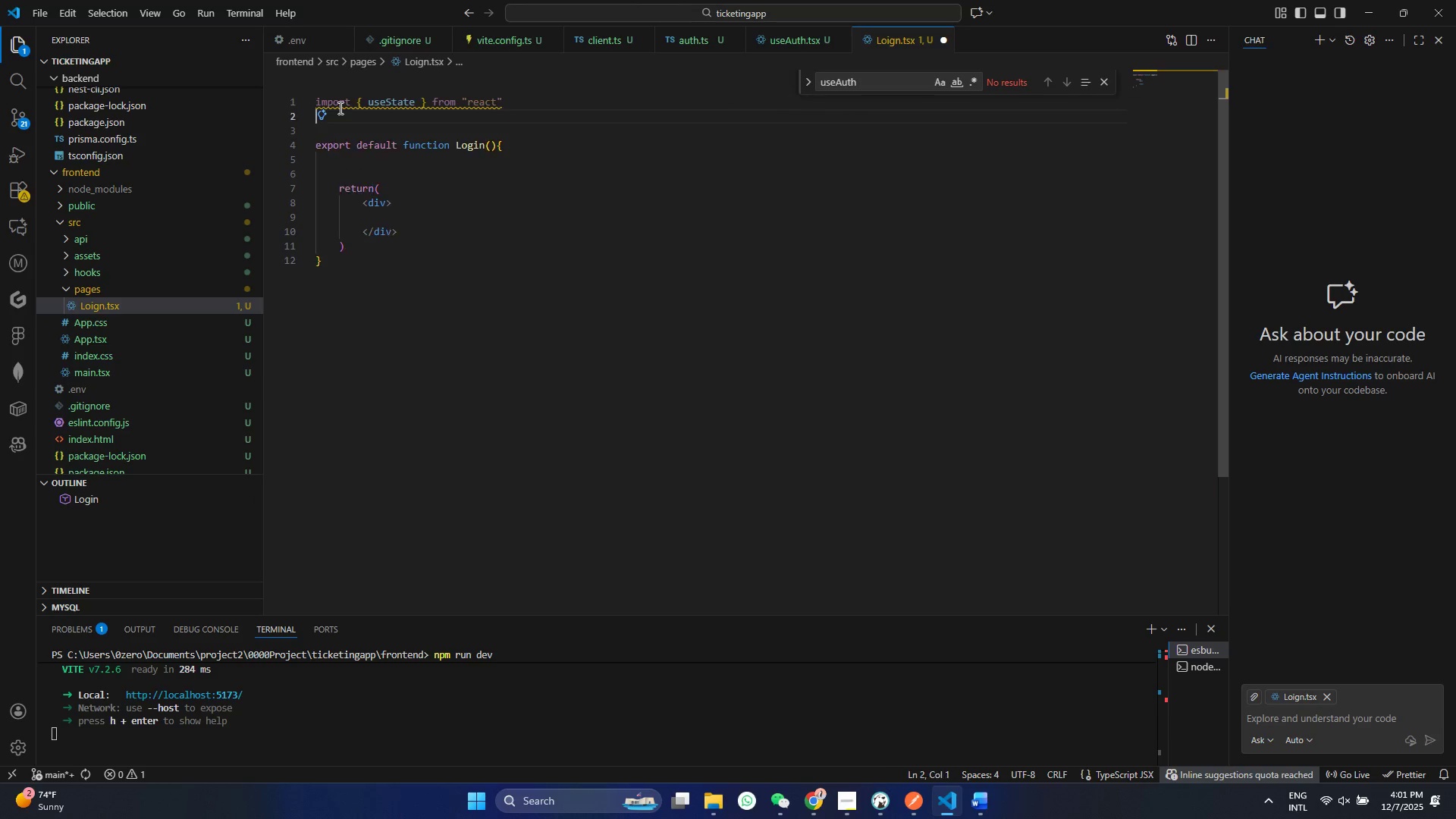 
key(Enter)
 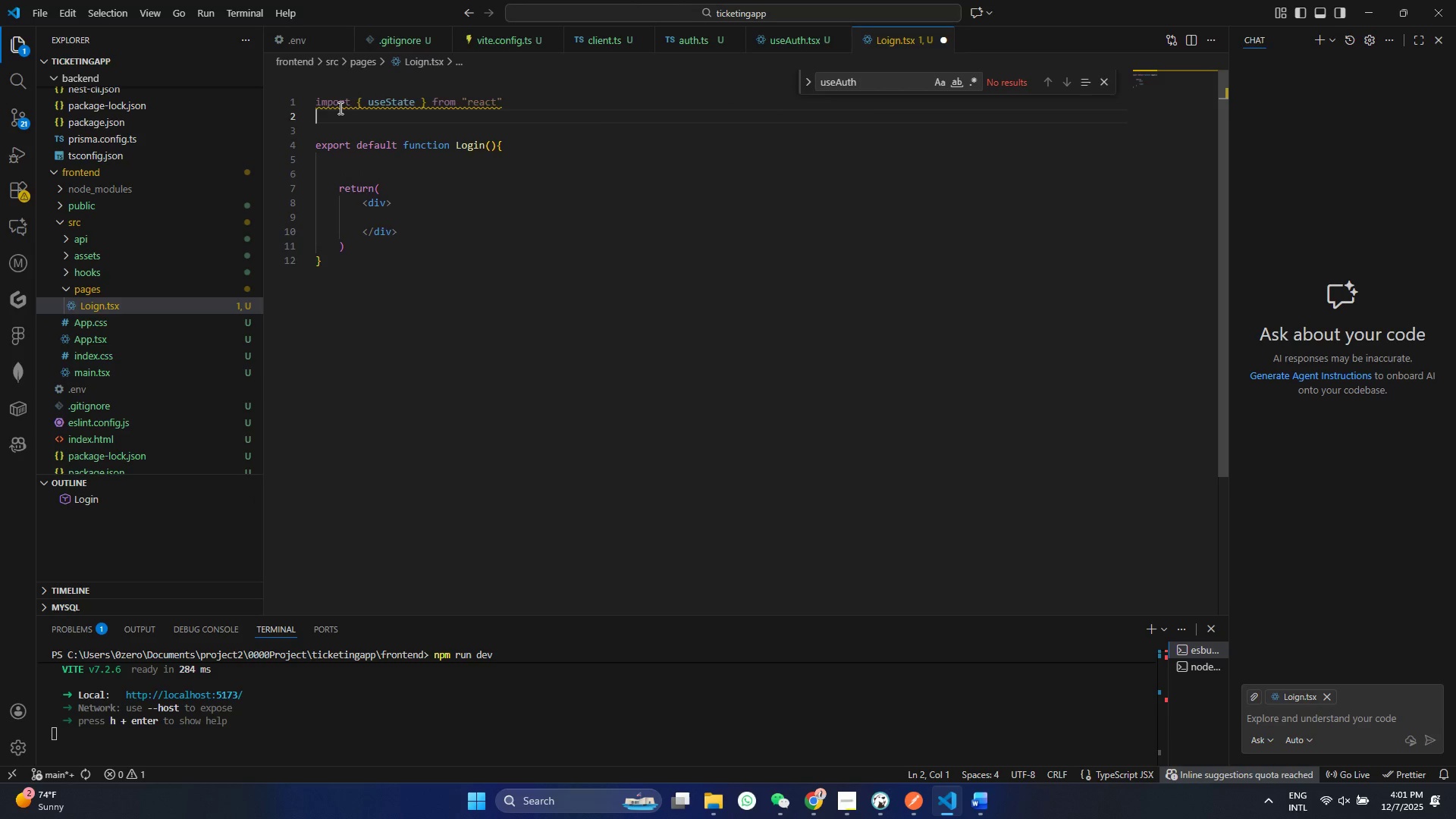 
type(import Fpr)
key(Backspace)
key(Backspace)
type(or)
key(Backspace)
key(Backspace)
key(Backspace)
type([{)
 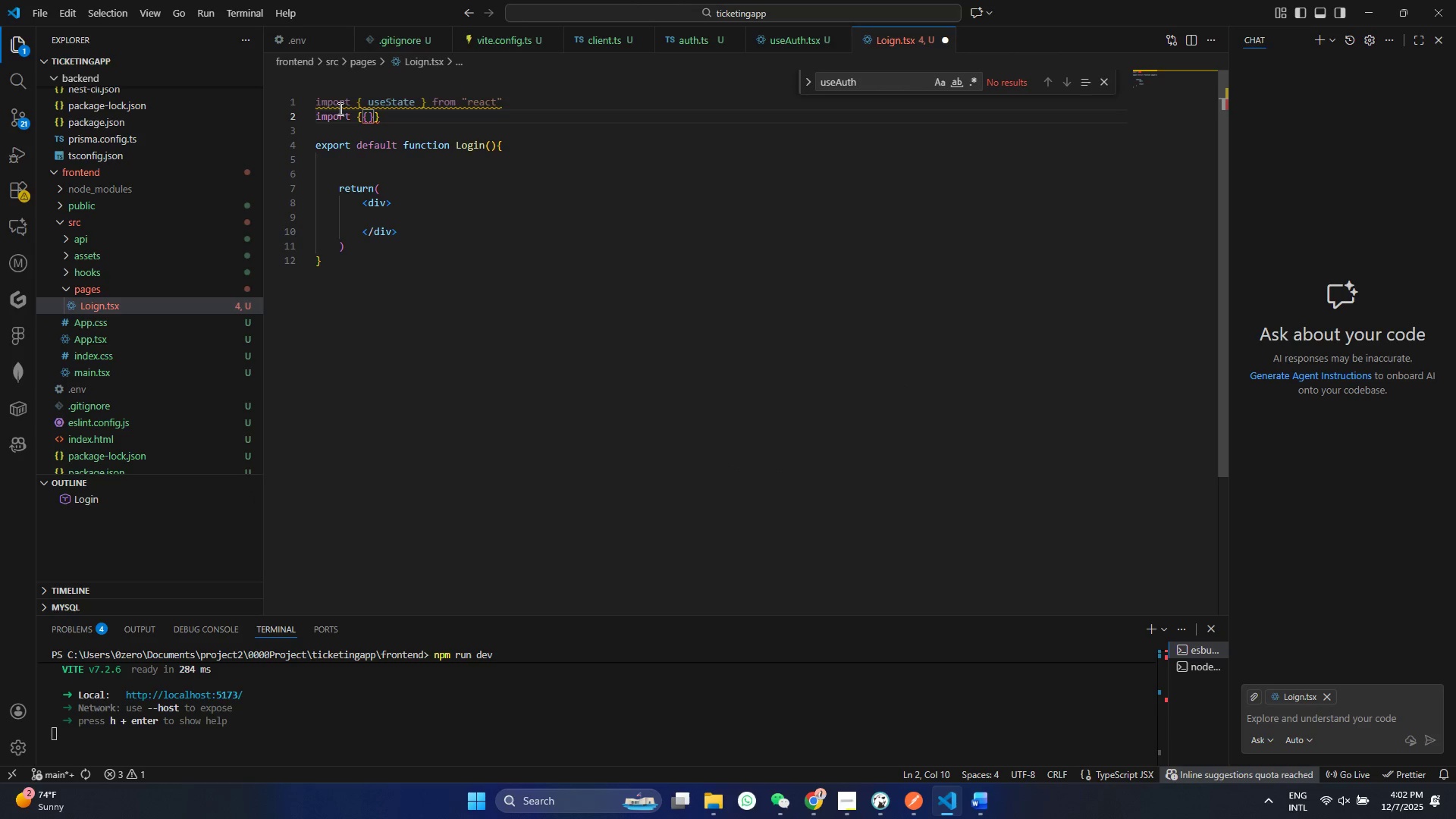 
key(Control+Z)
 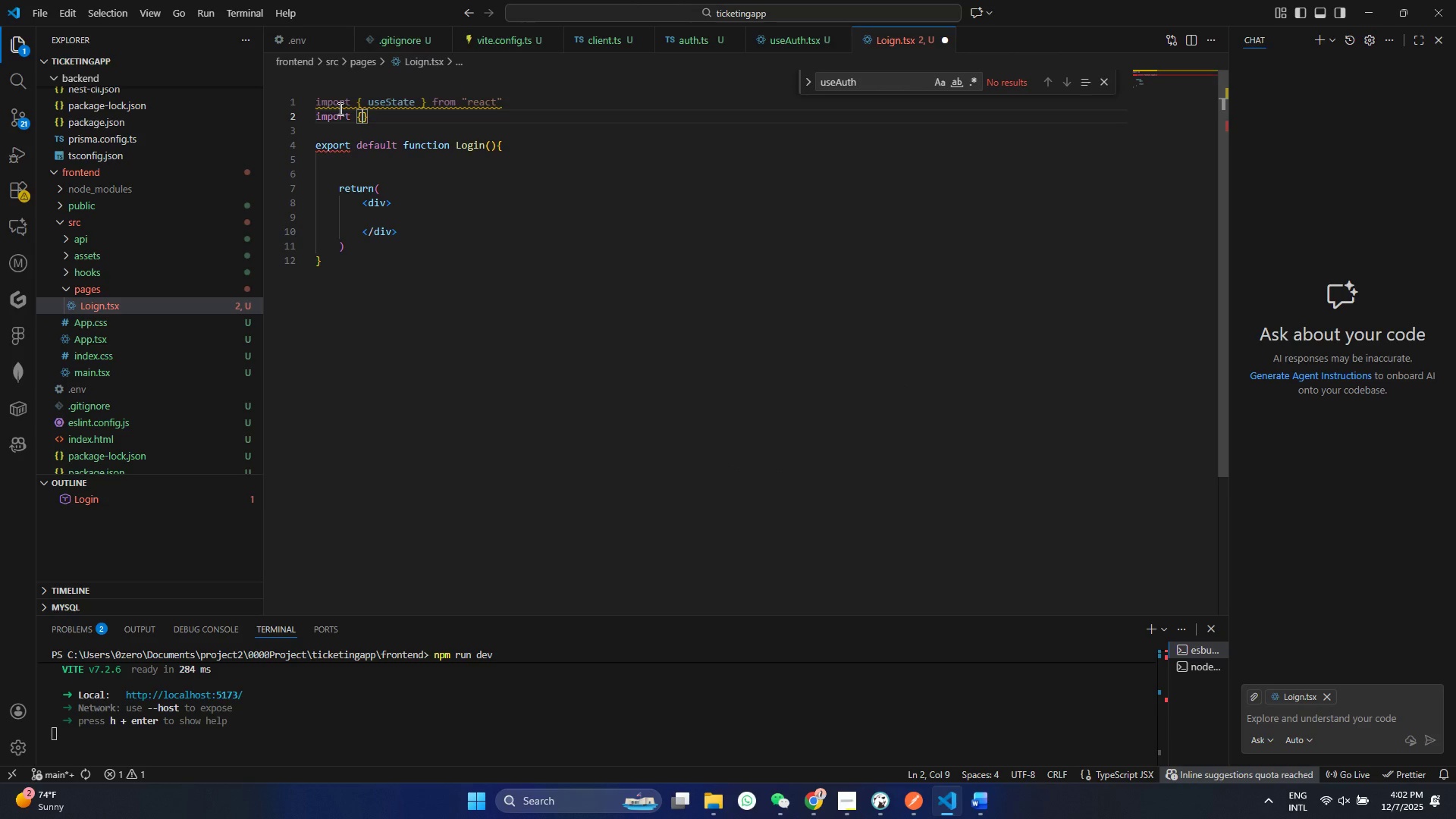 
type(Form , Input , BUtton , Card , mr)
key(Backspace)
type(essage)
 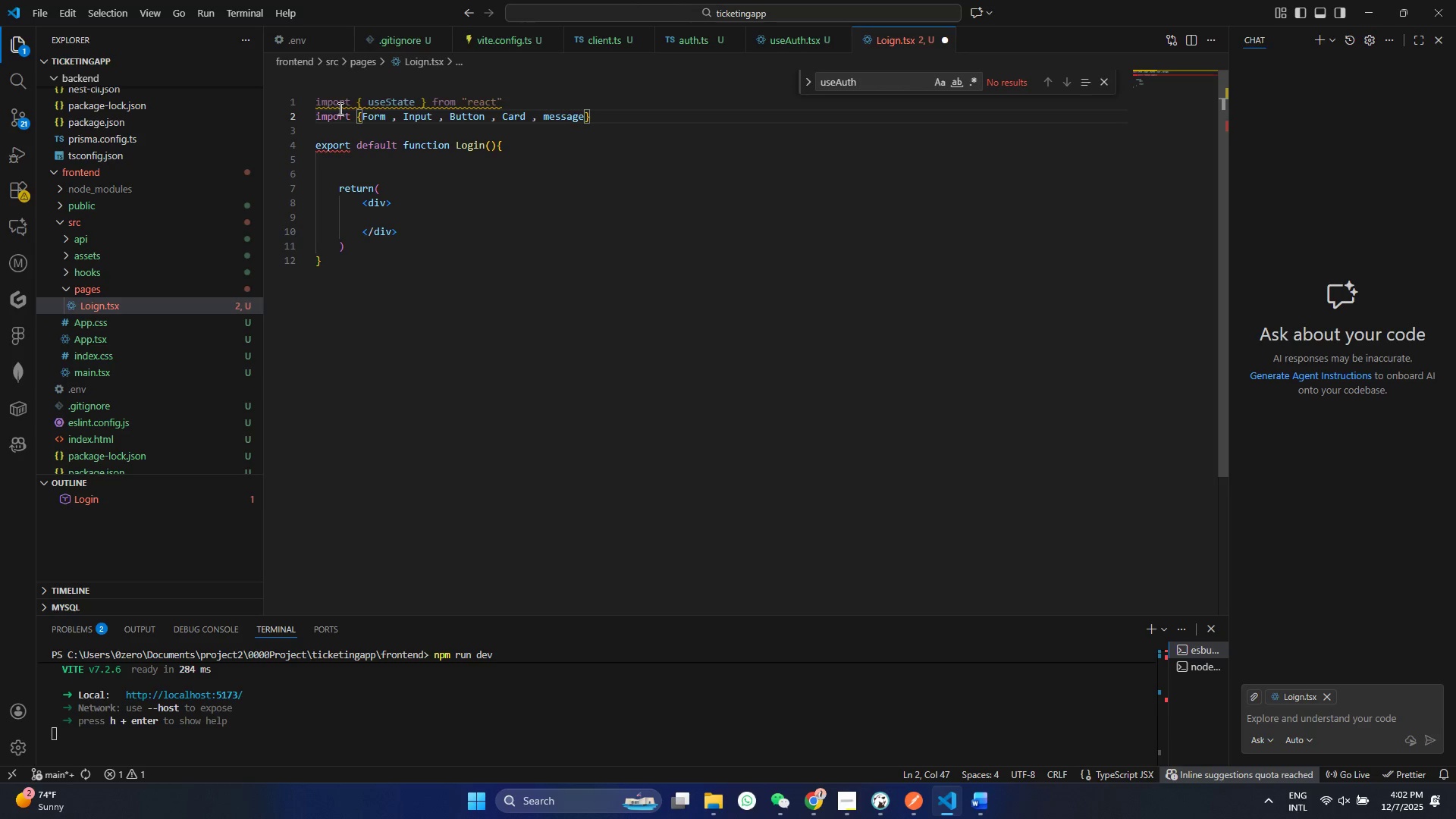 
key(ArrowRight)
 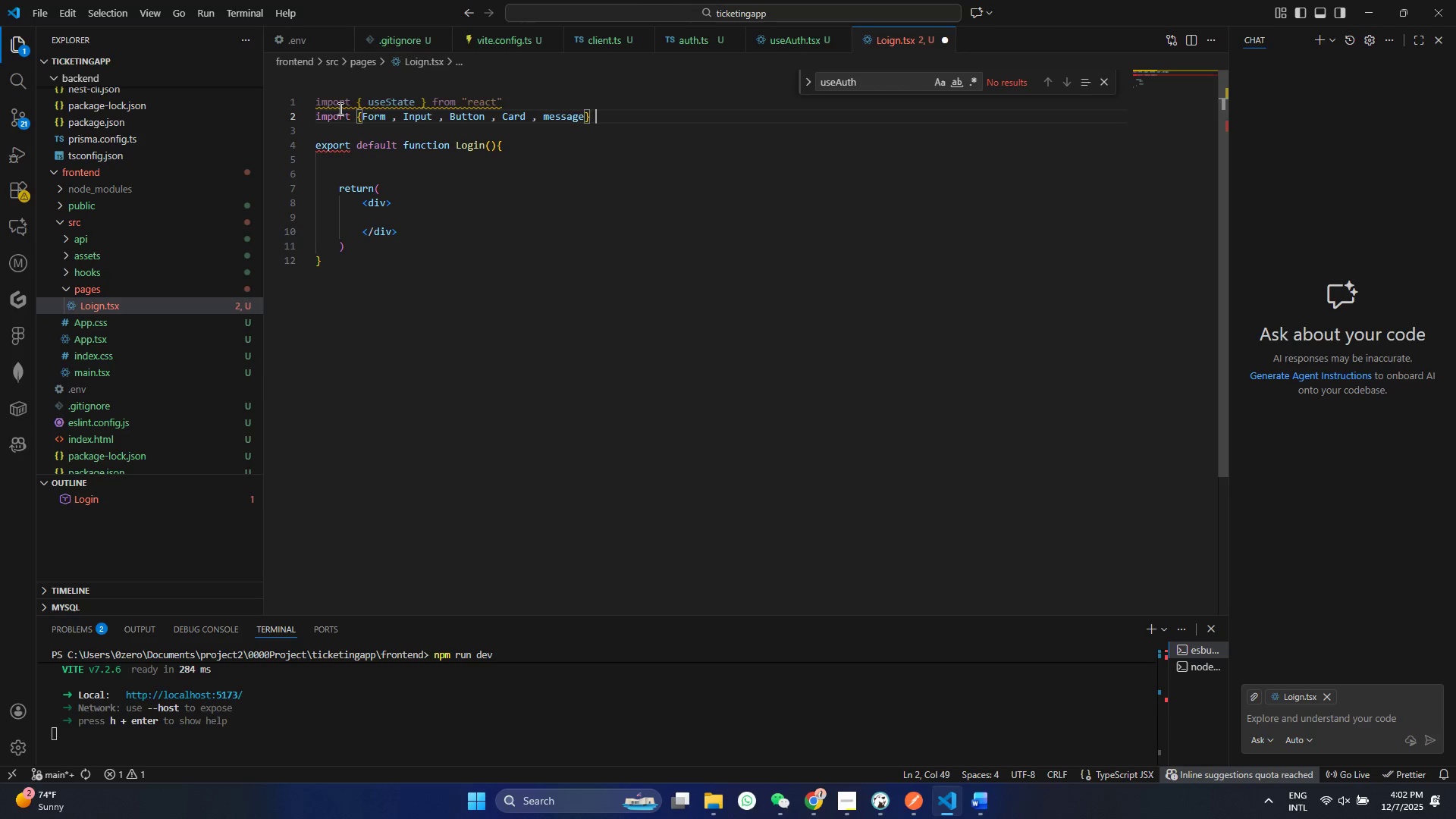 
type( from '')
 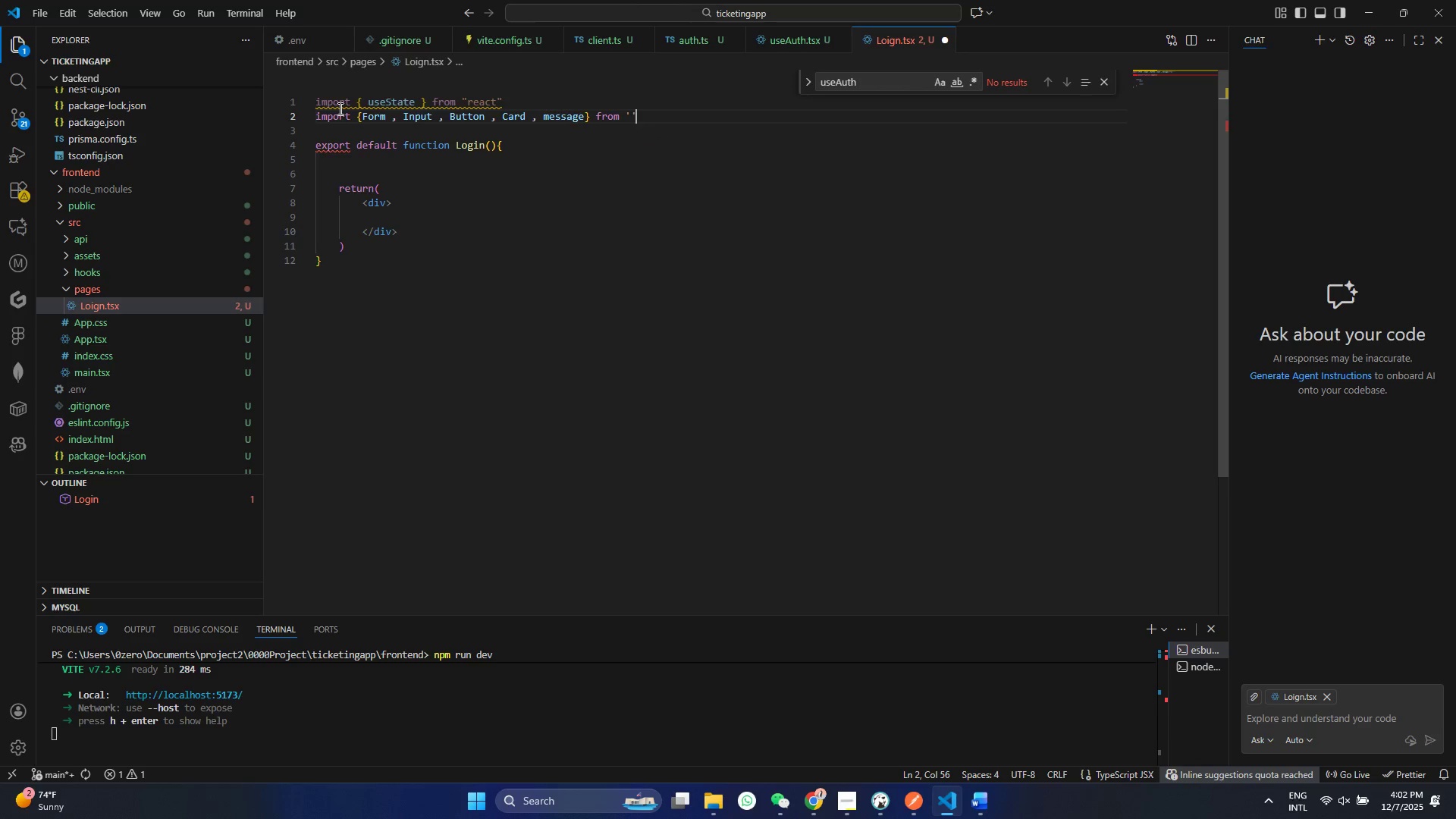 
key(ArrowLeft)
 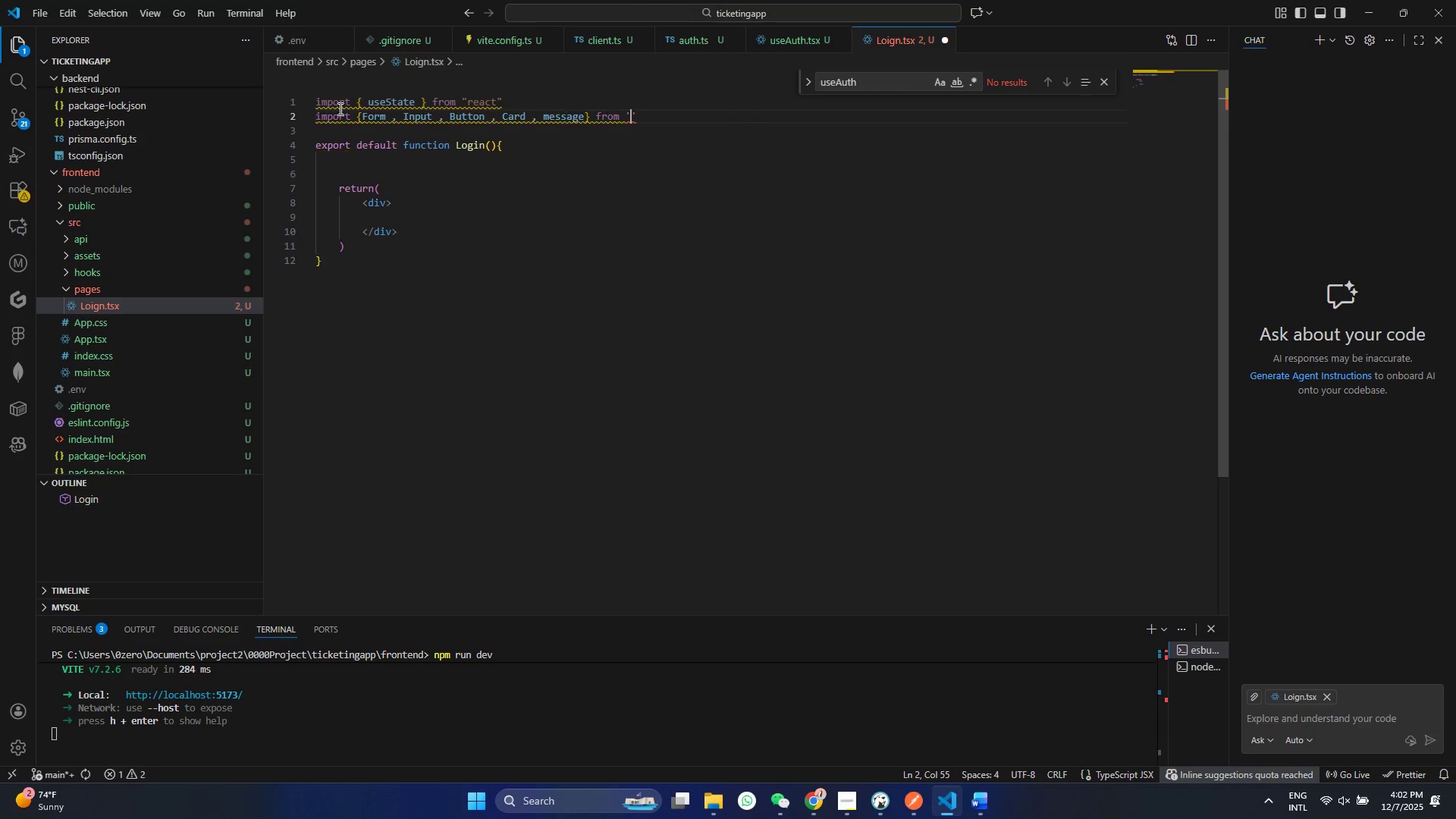 
key(A)
 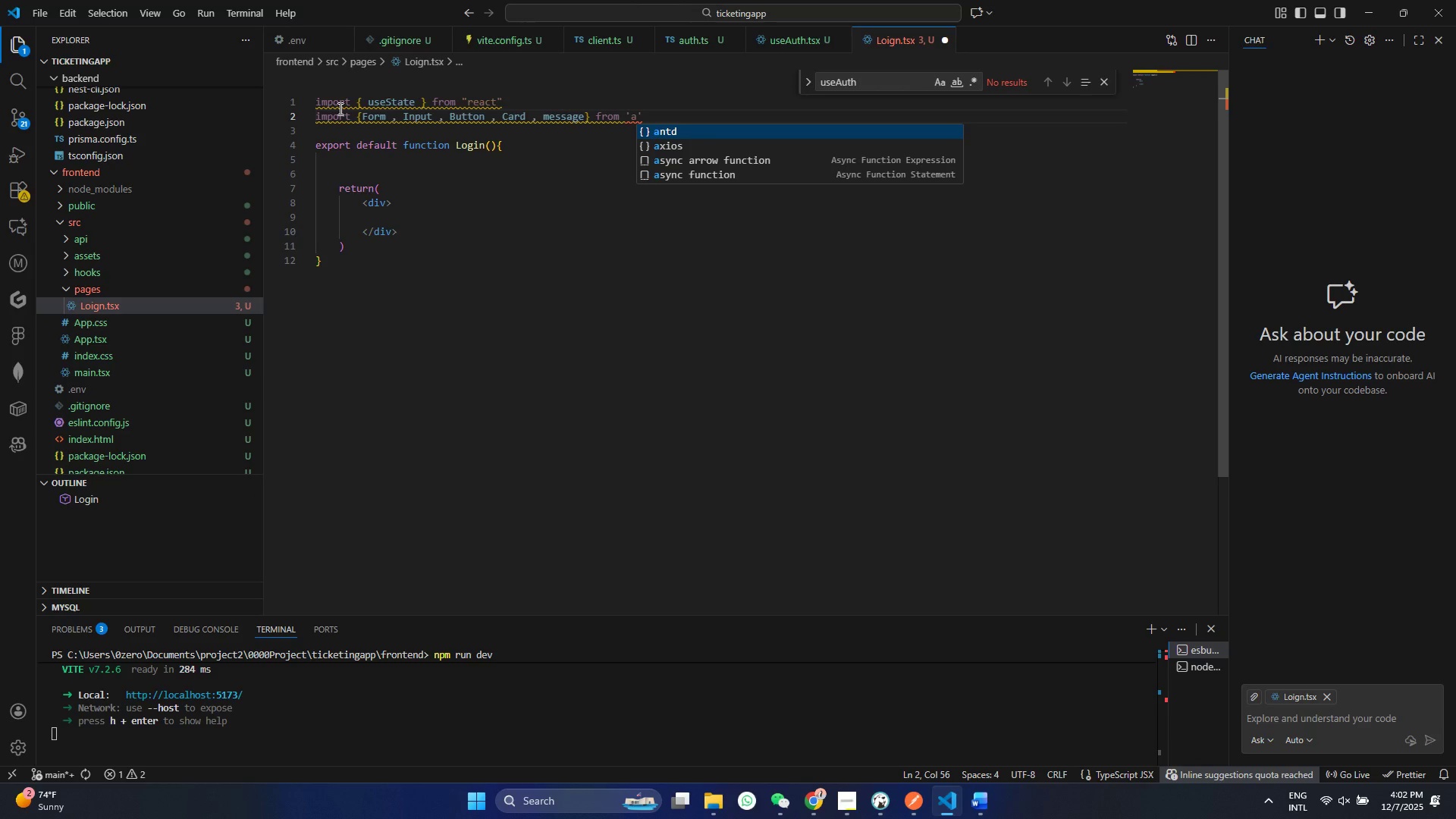 
key(Enter)
 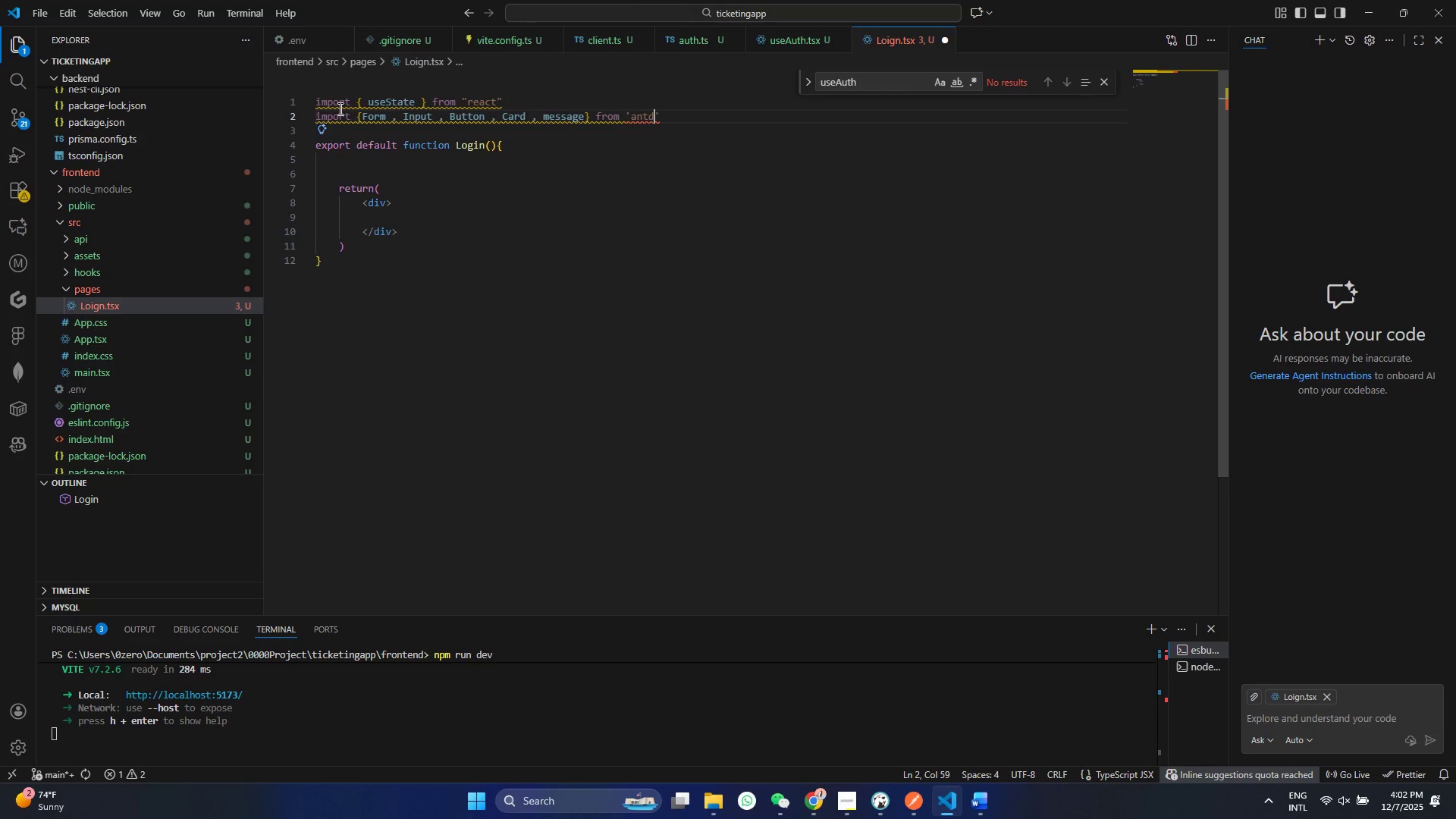 
key(Control+ControlLeft)
 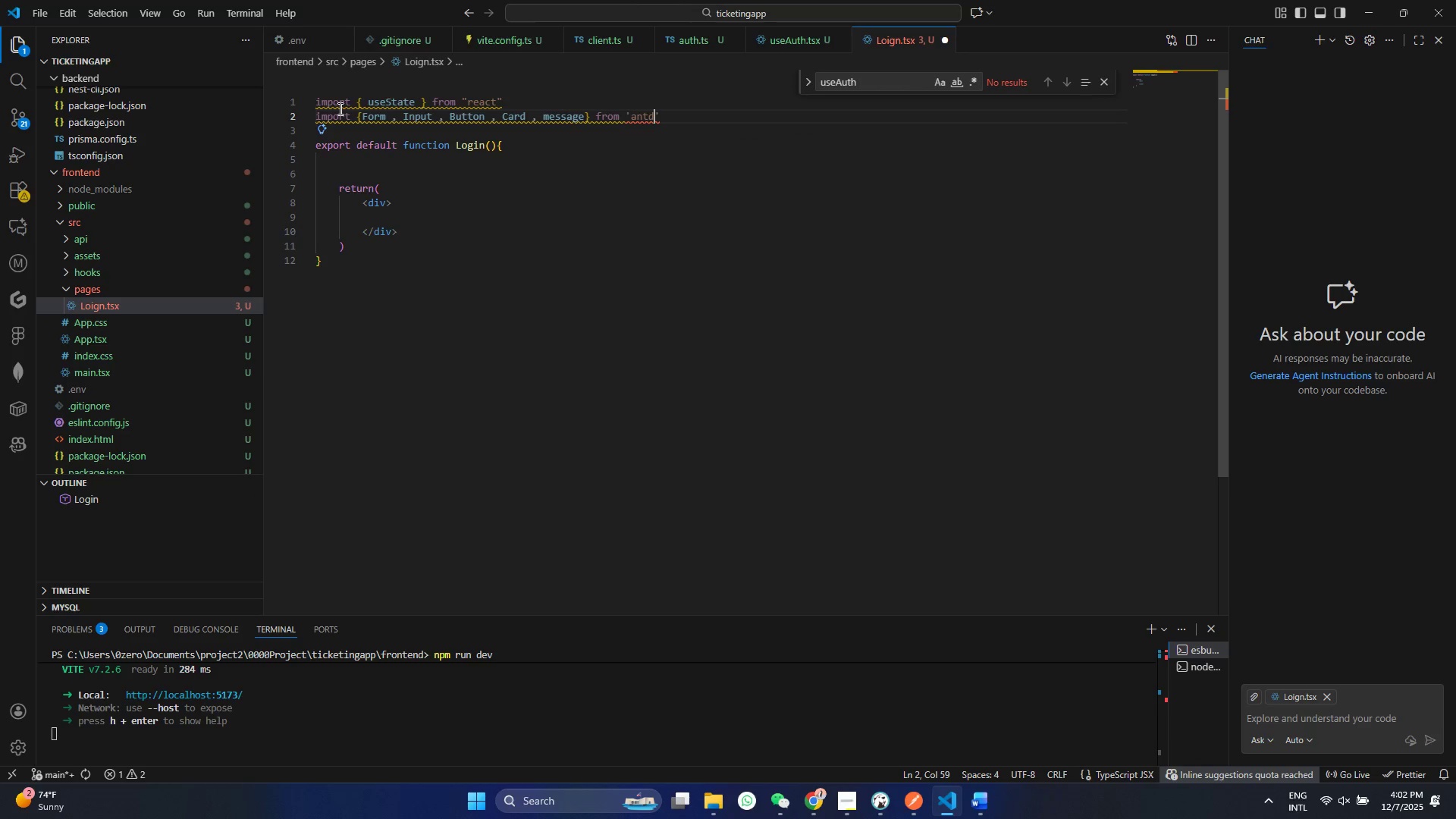 
key(Control+S)
 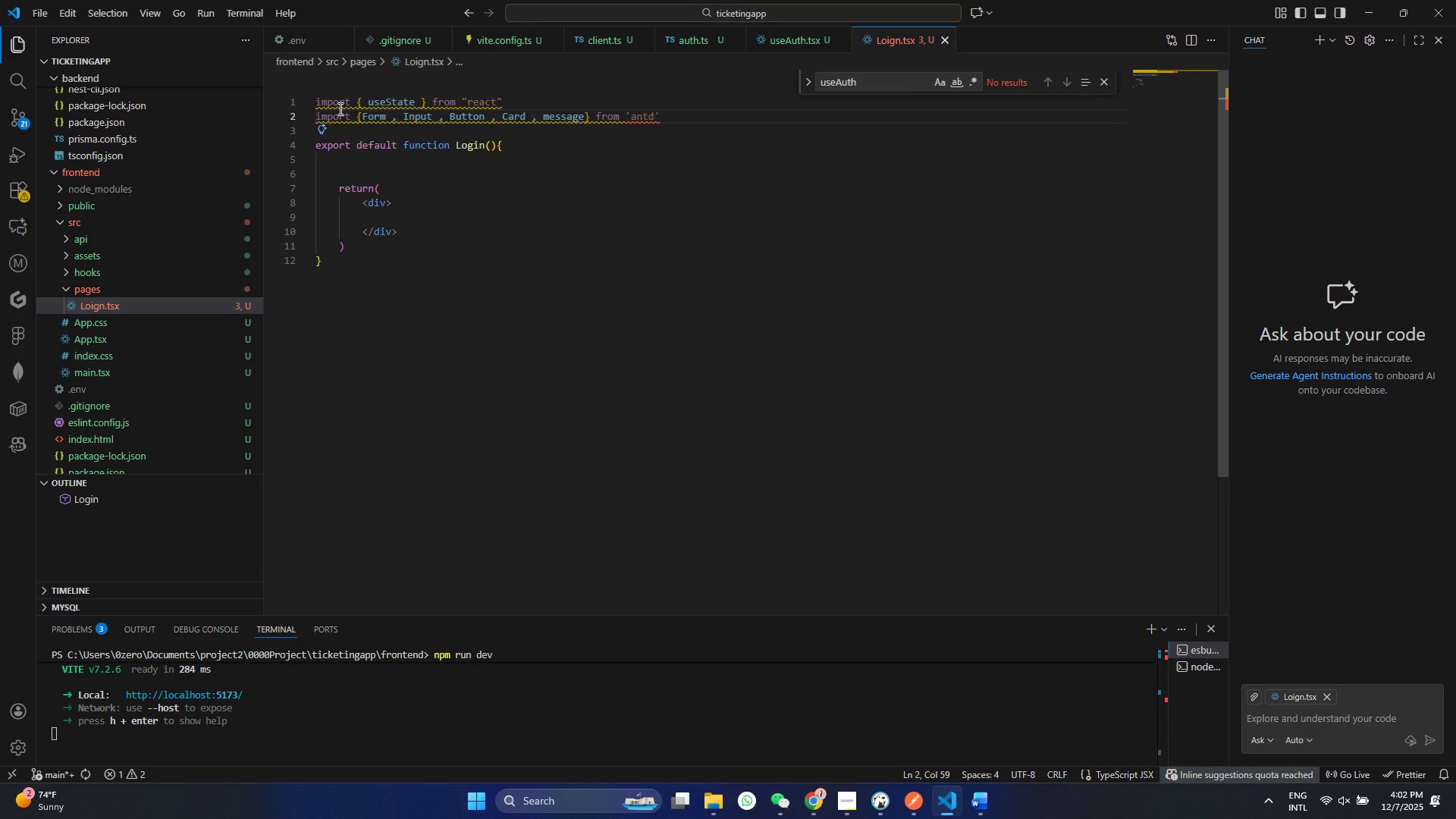 
key(Control+ArrowRight)
 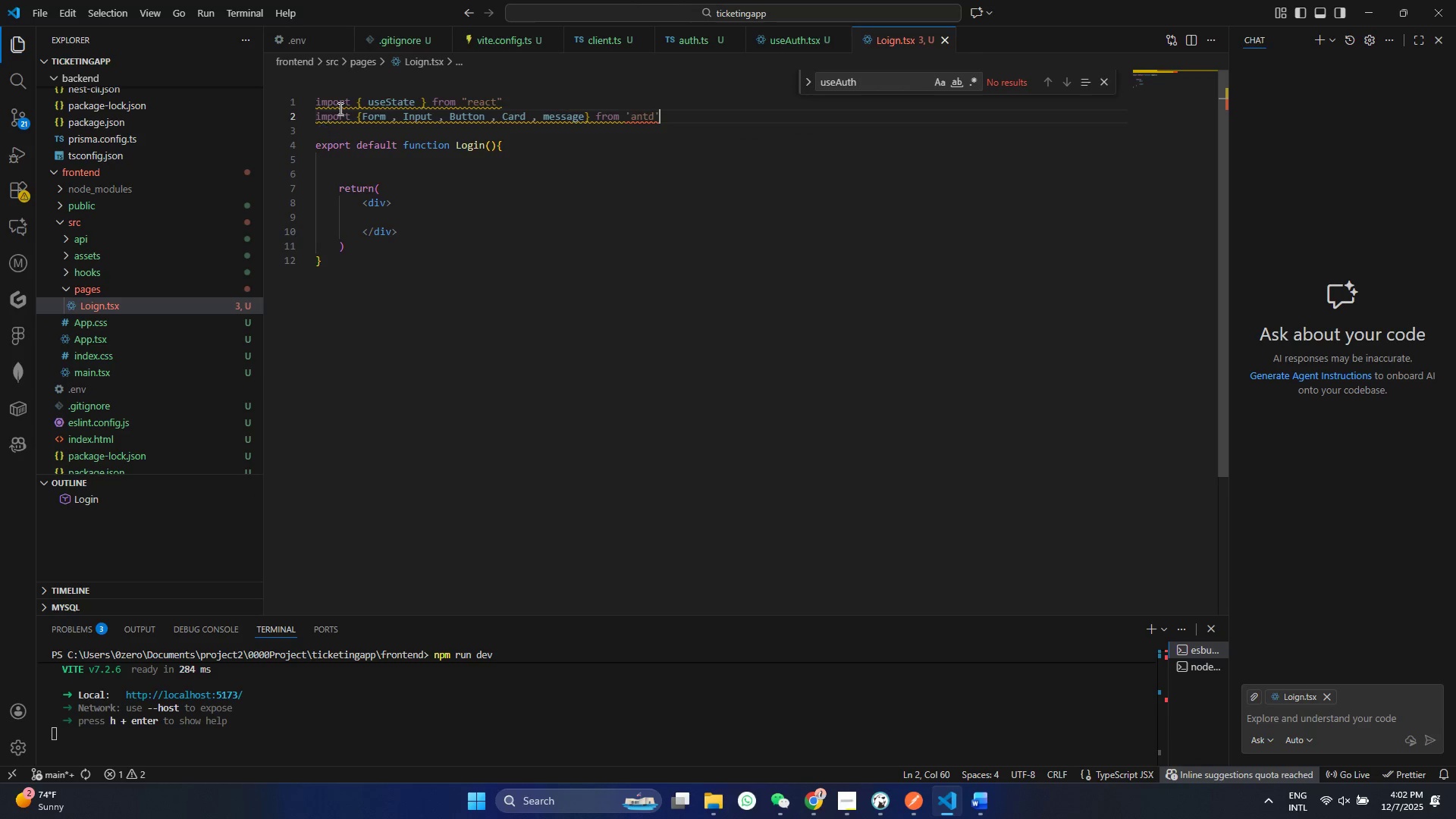 
key(Enter)
 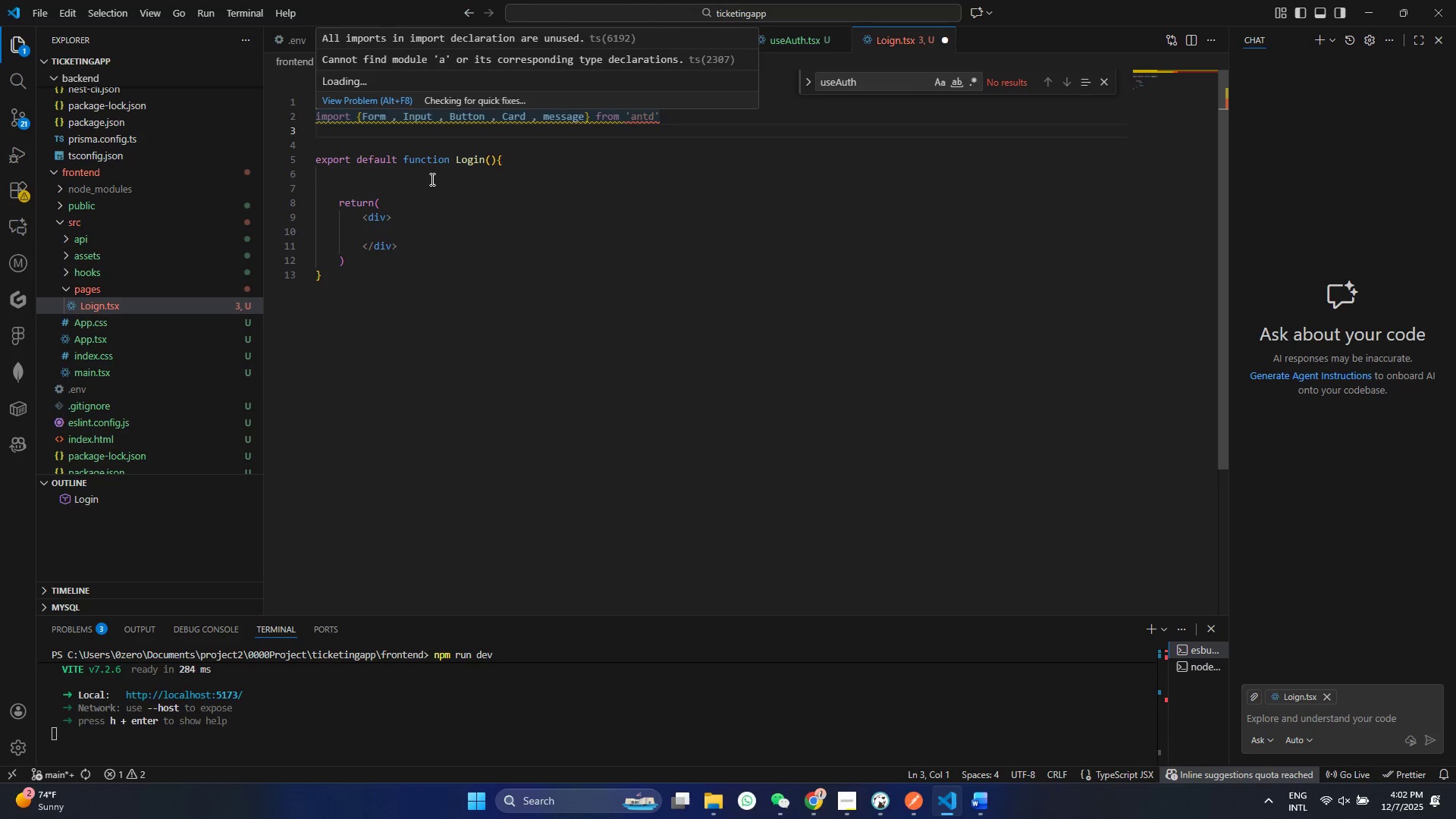 
wait(7.48)
 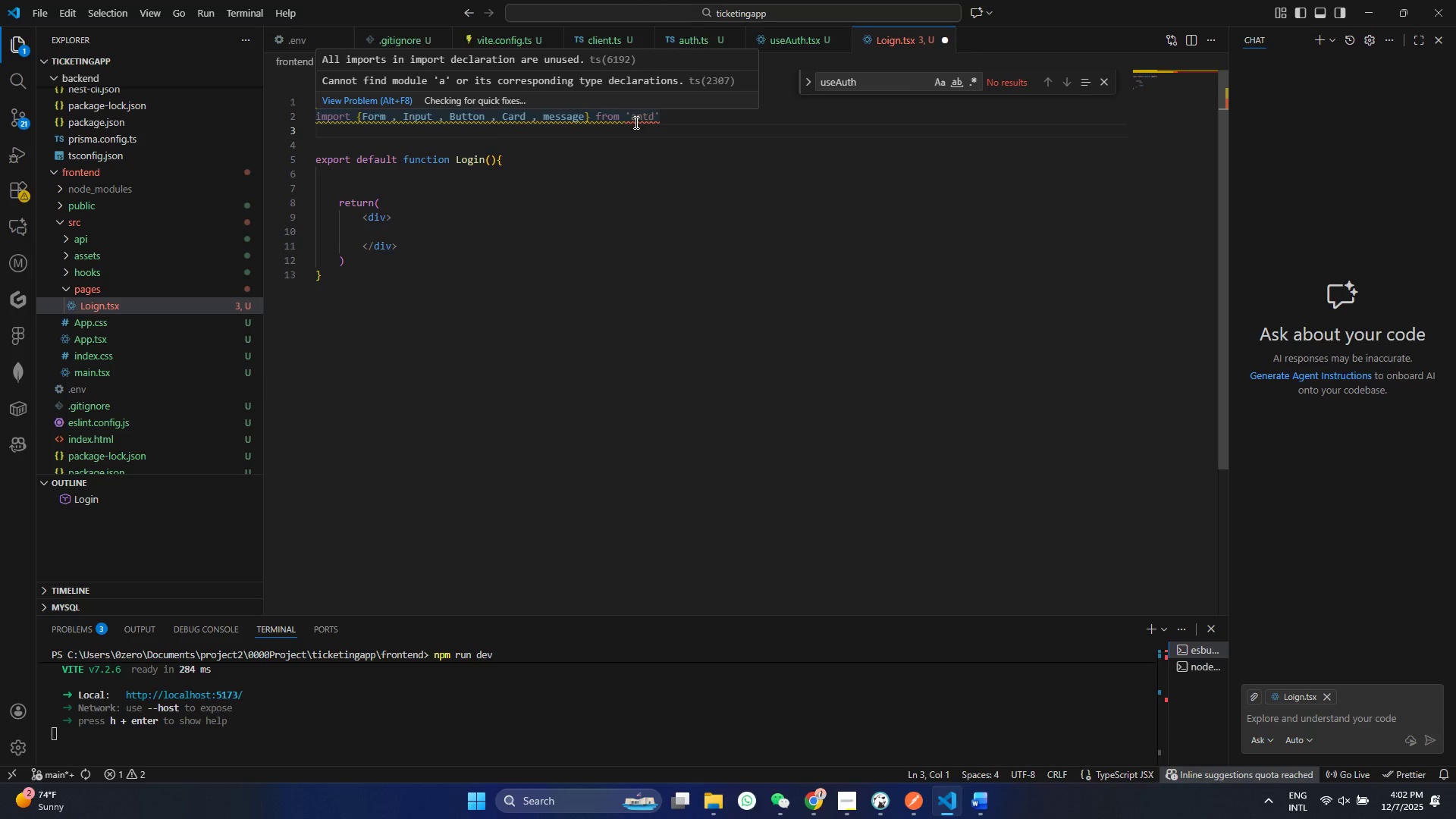 
type(import {useNavigate)
 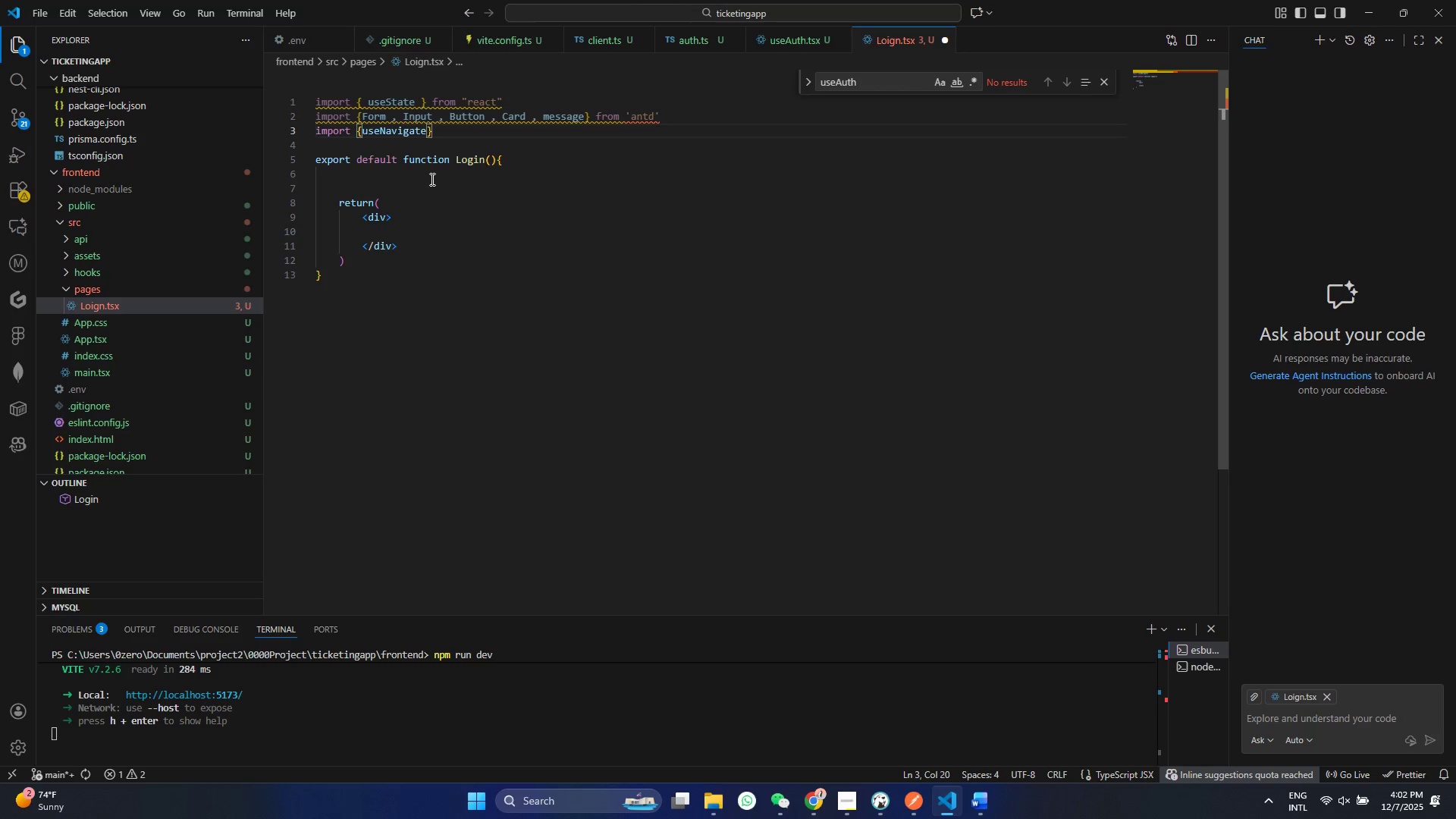 
key(ArrowRight)
 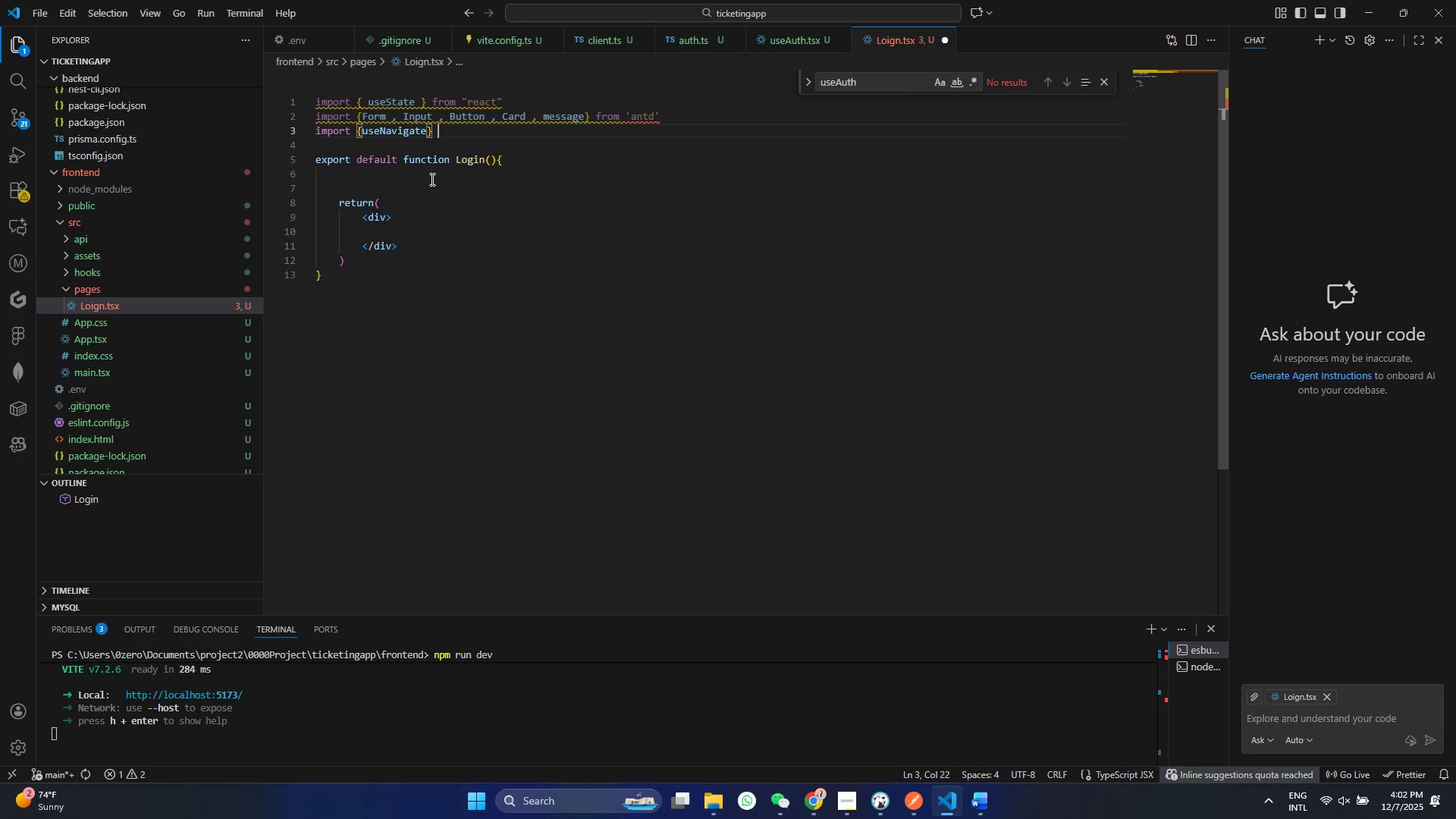 
type( from reac)
key(Backspace)
key(Backspace)
key(Backspace)
key(Backspace)
type('')
 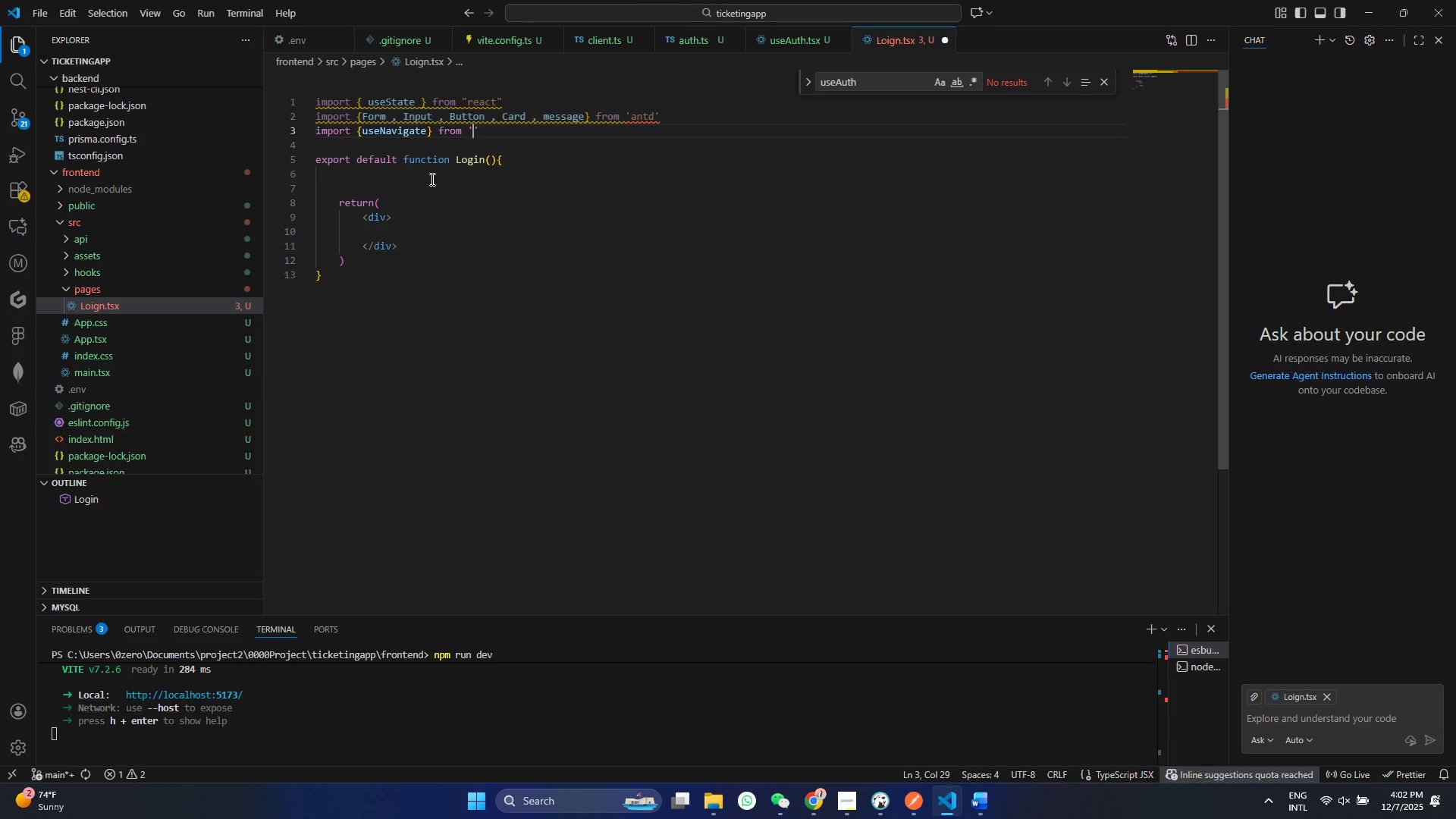 
key(ArrowLeft)
 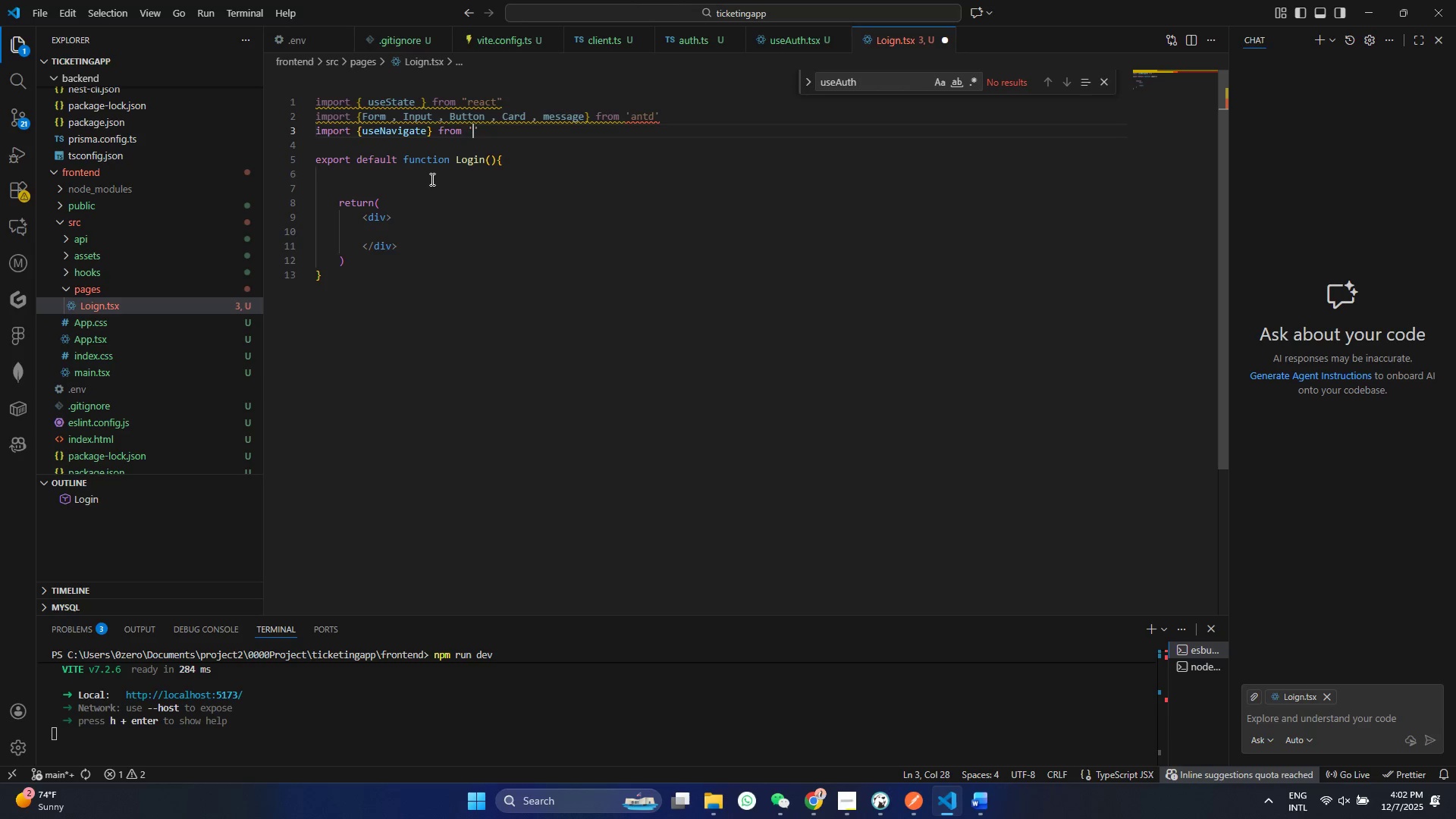 
type(react-router-dom)
 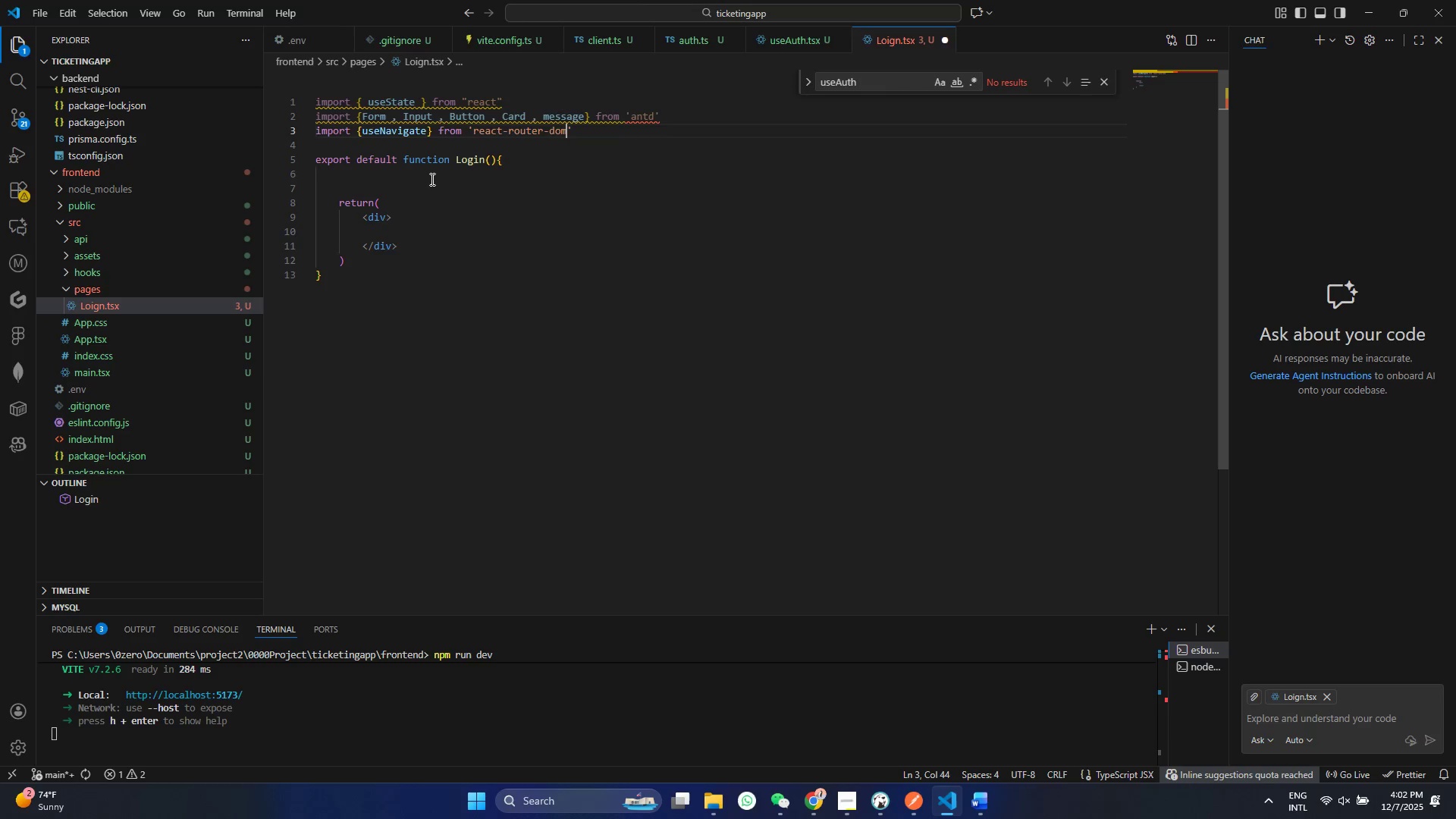 
key(Control+ControlLeft)
 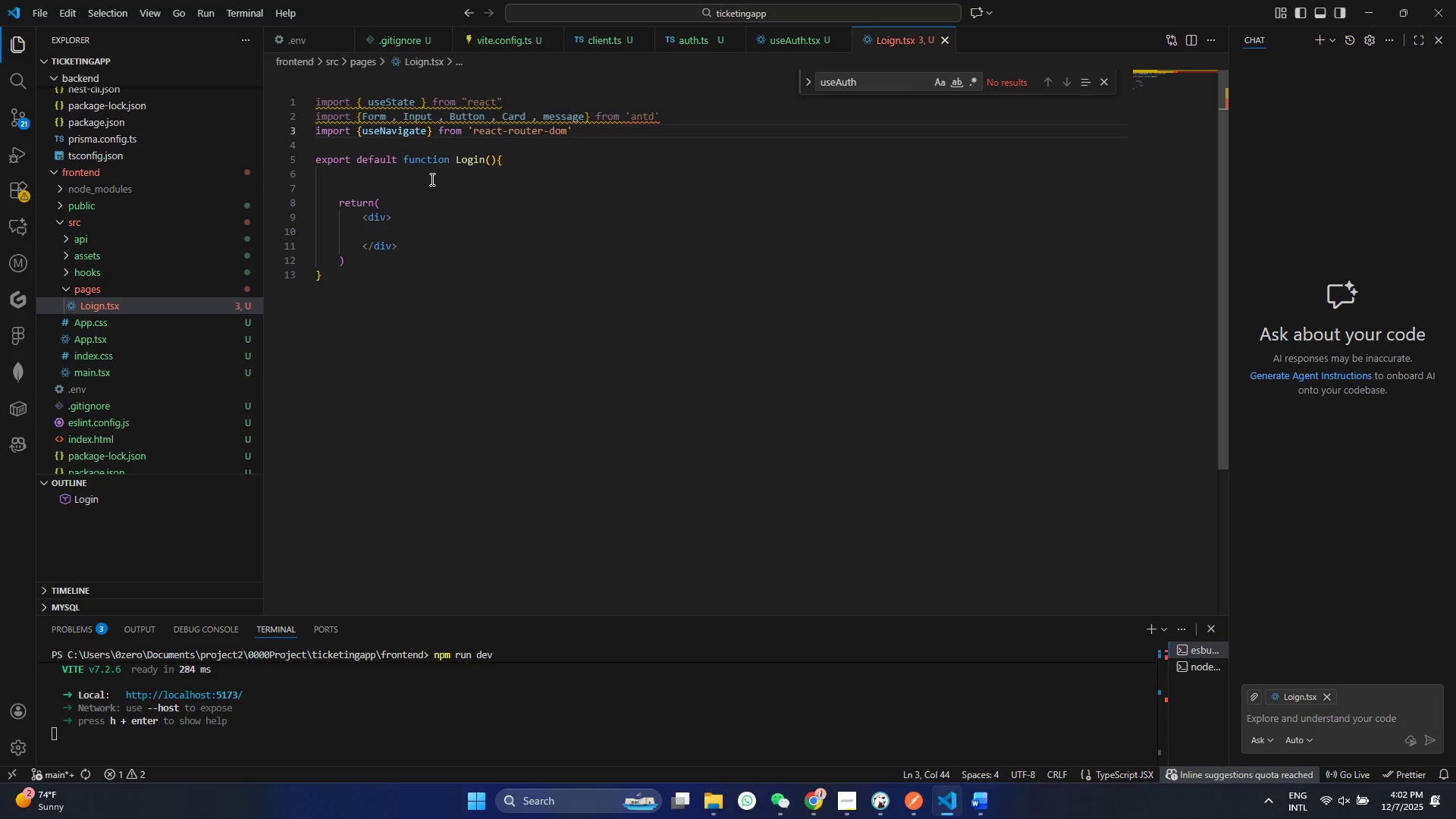 
key(Control+S)
 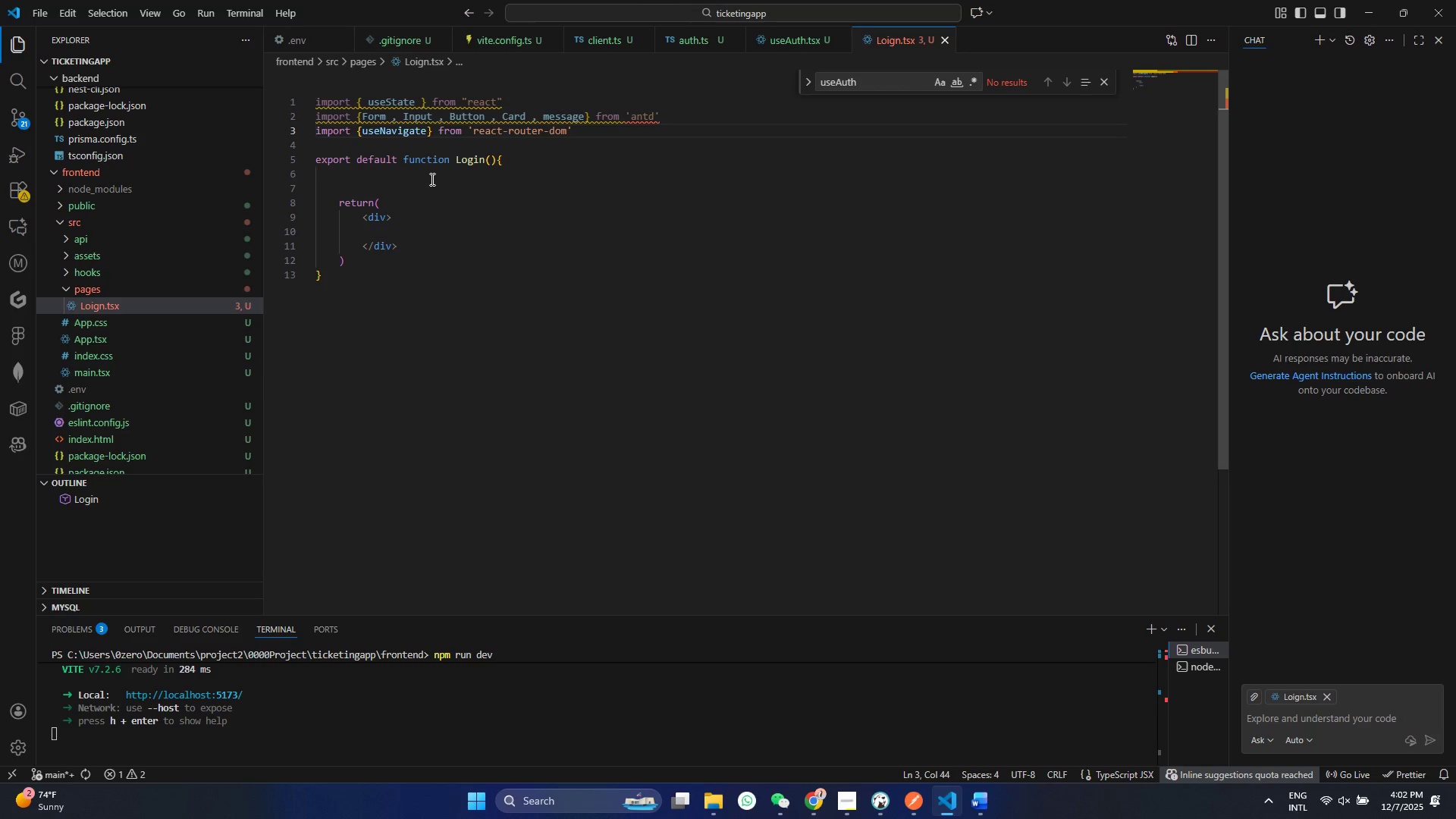 
key(Control+ArrowRight)
 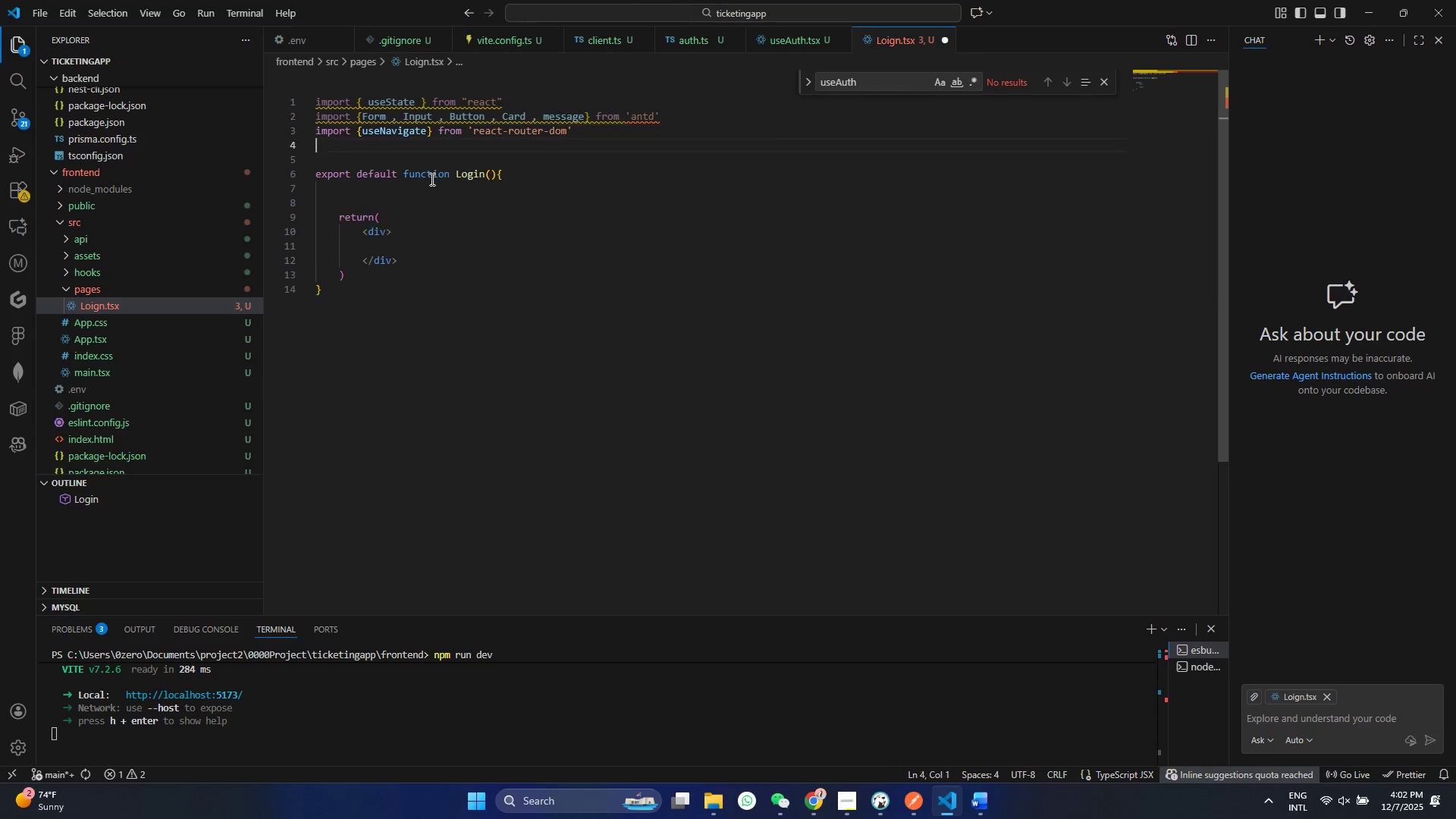 
key(Enter)
 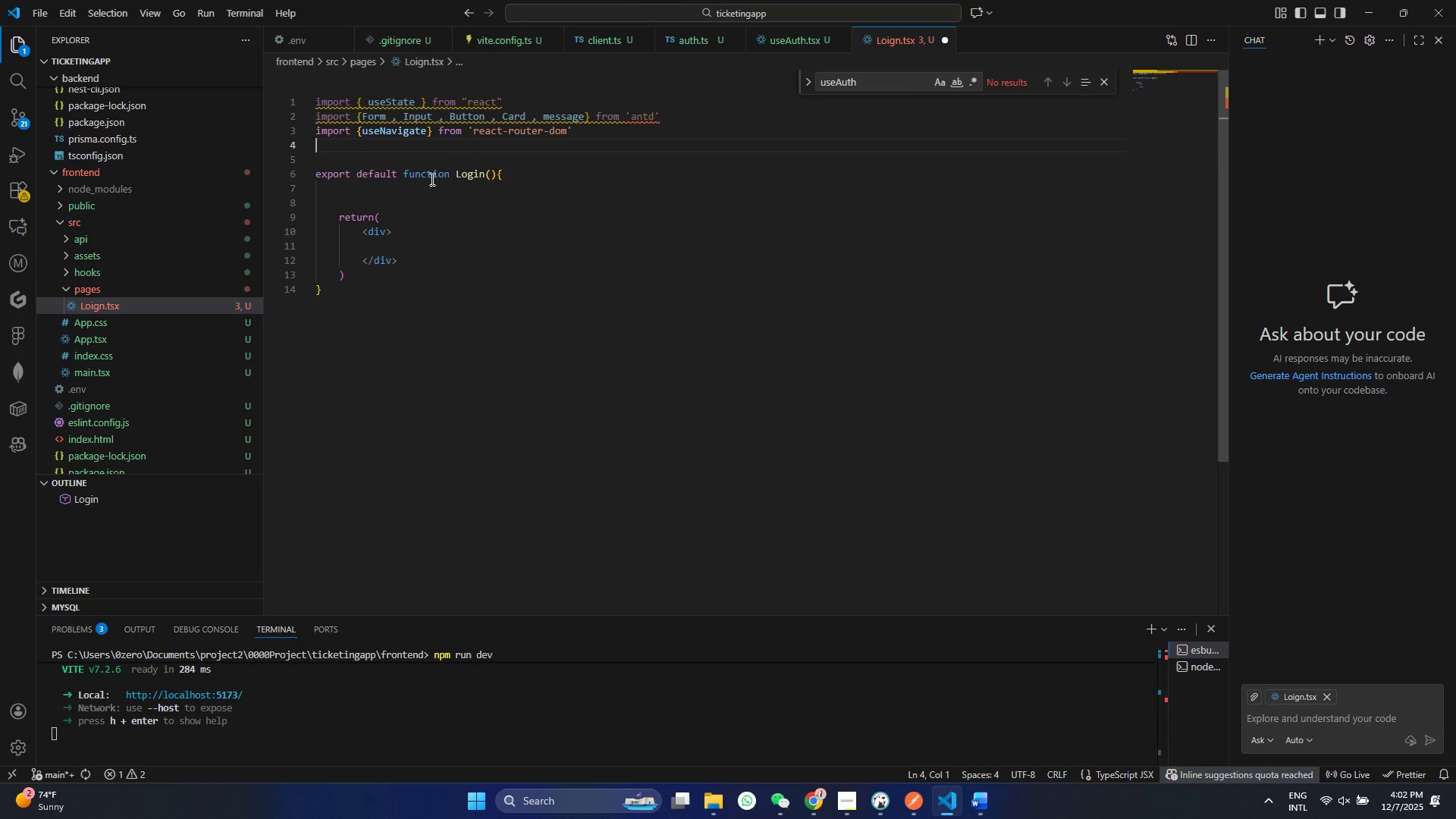 
type(import [z)
 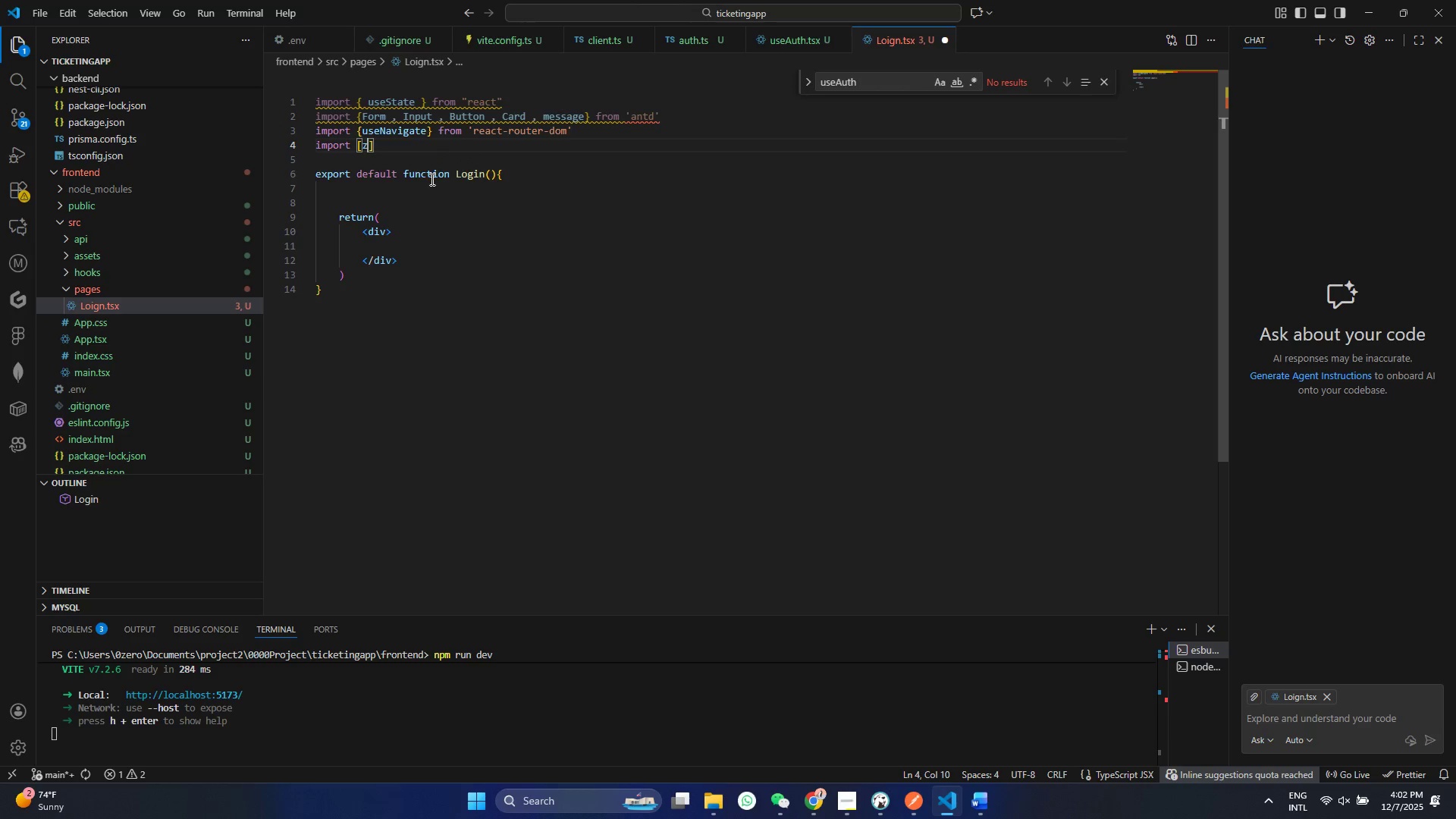 
key(Control+ControlLeft)
 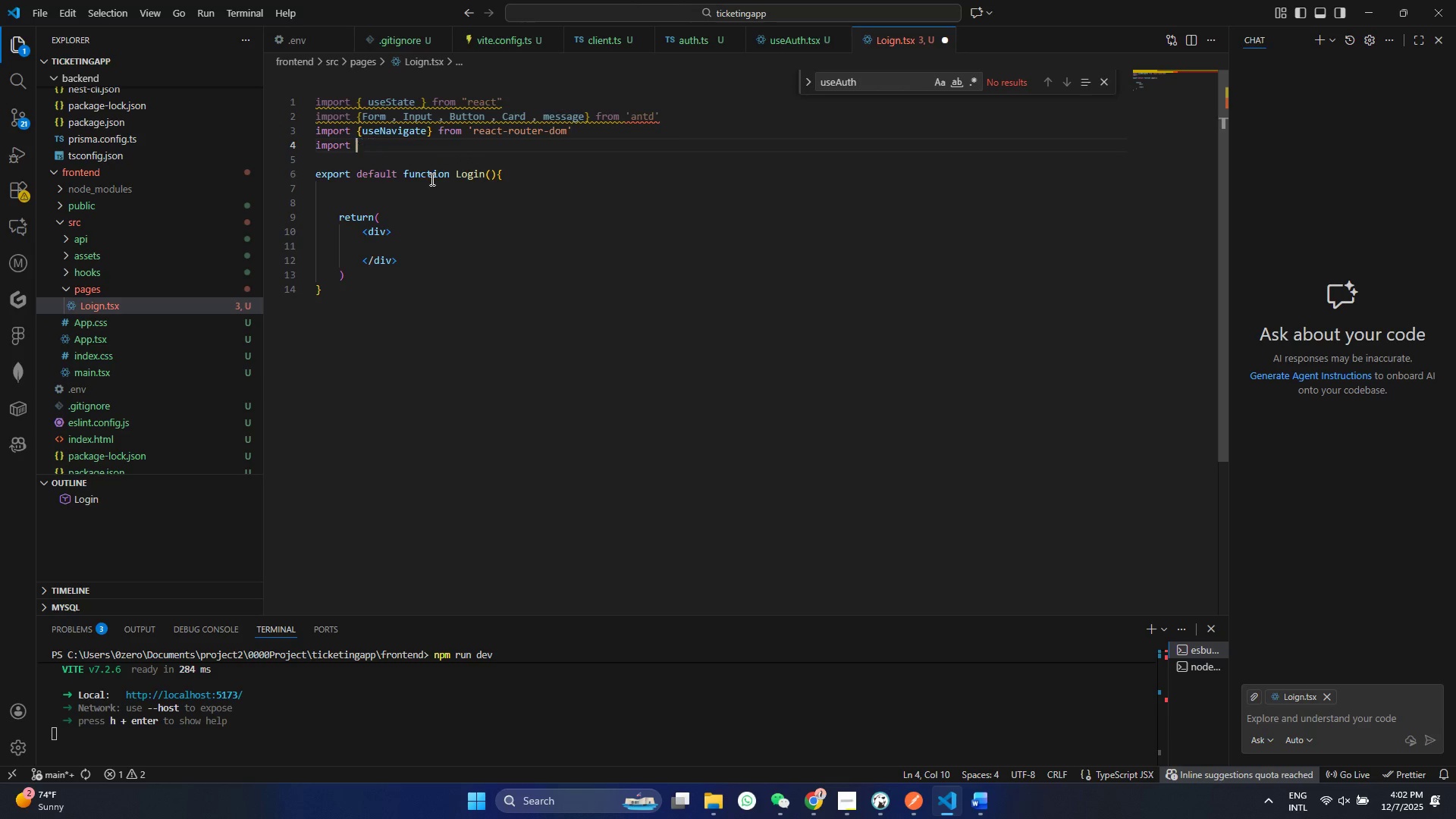 
key(Control+Z)
 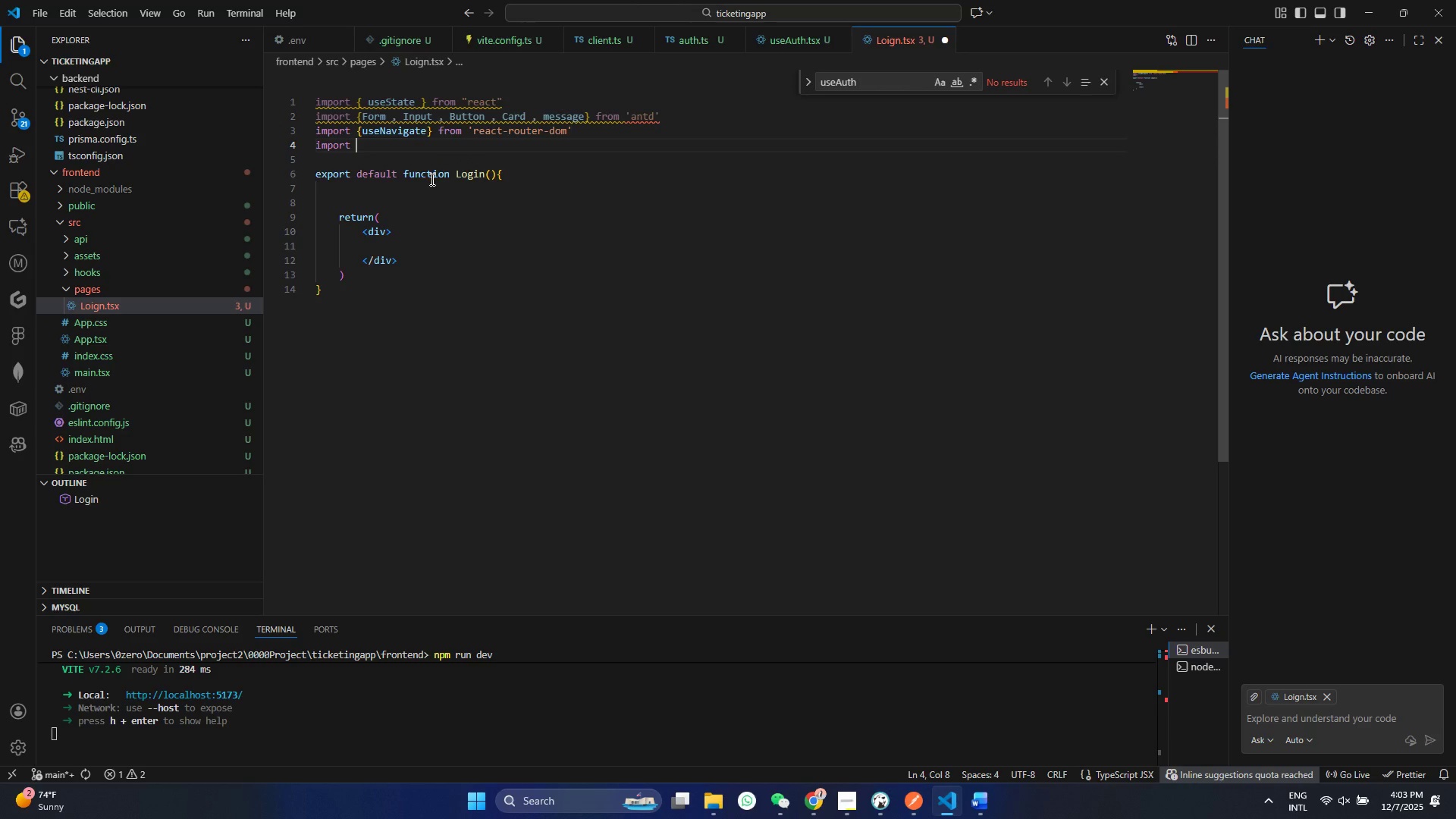 
key(Control+Shift+BracketLeft)
 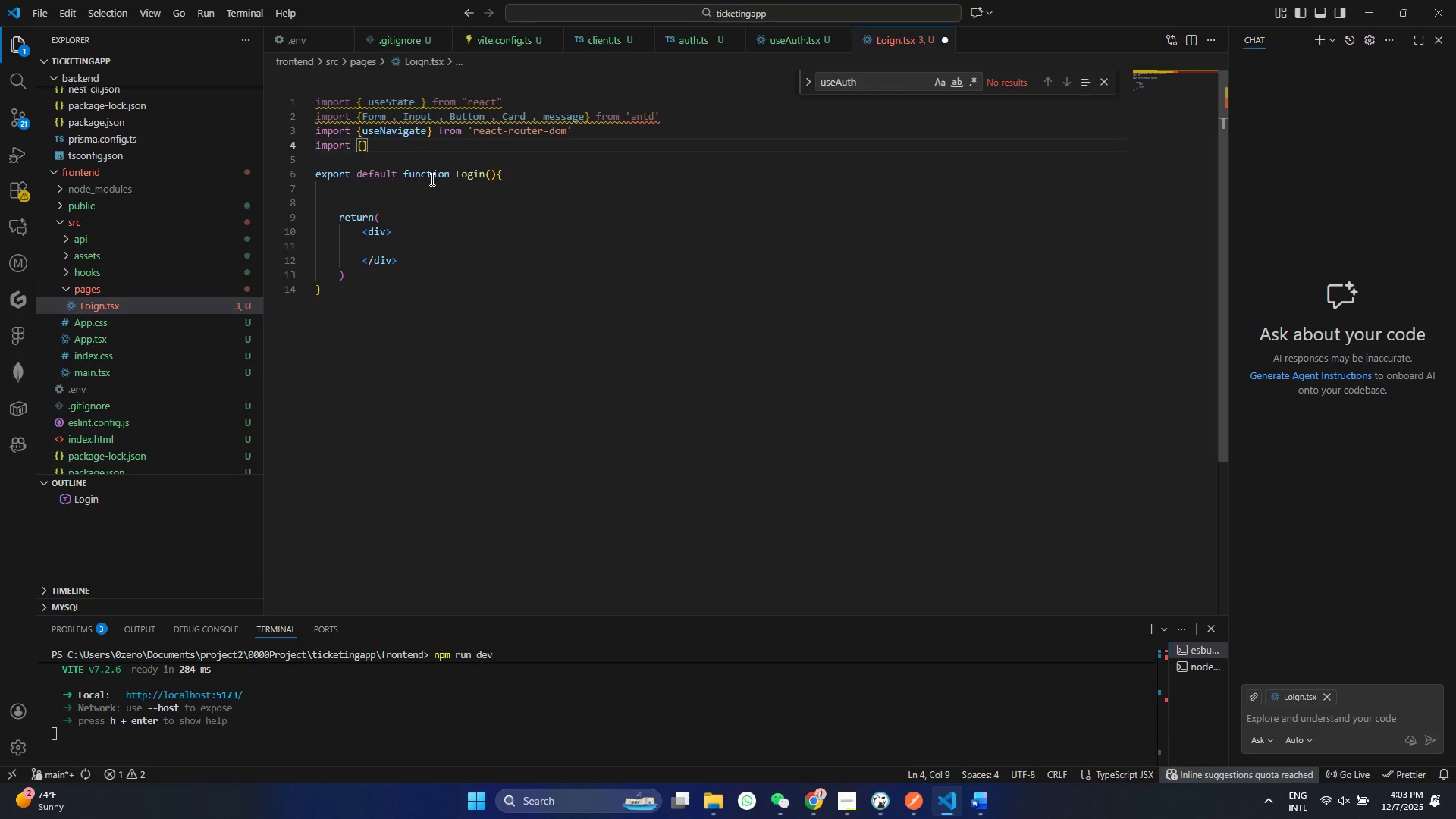 
type(UseAUth)
 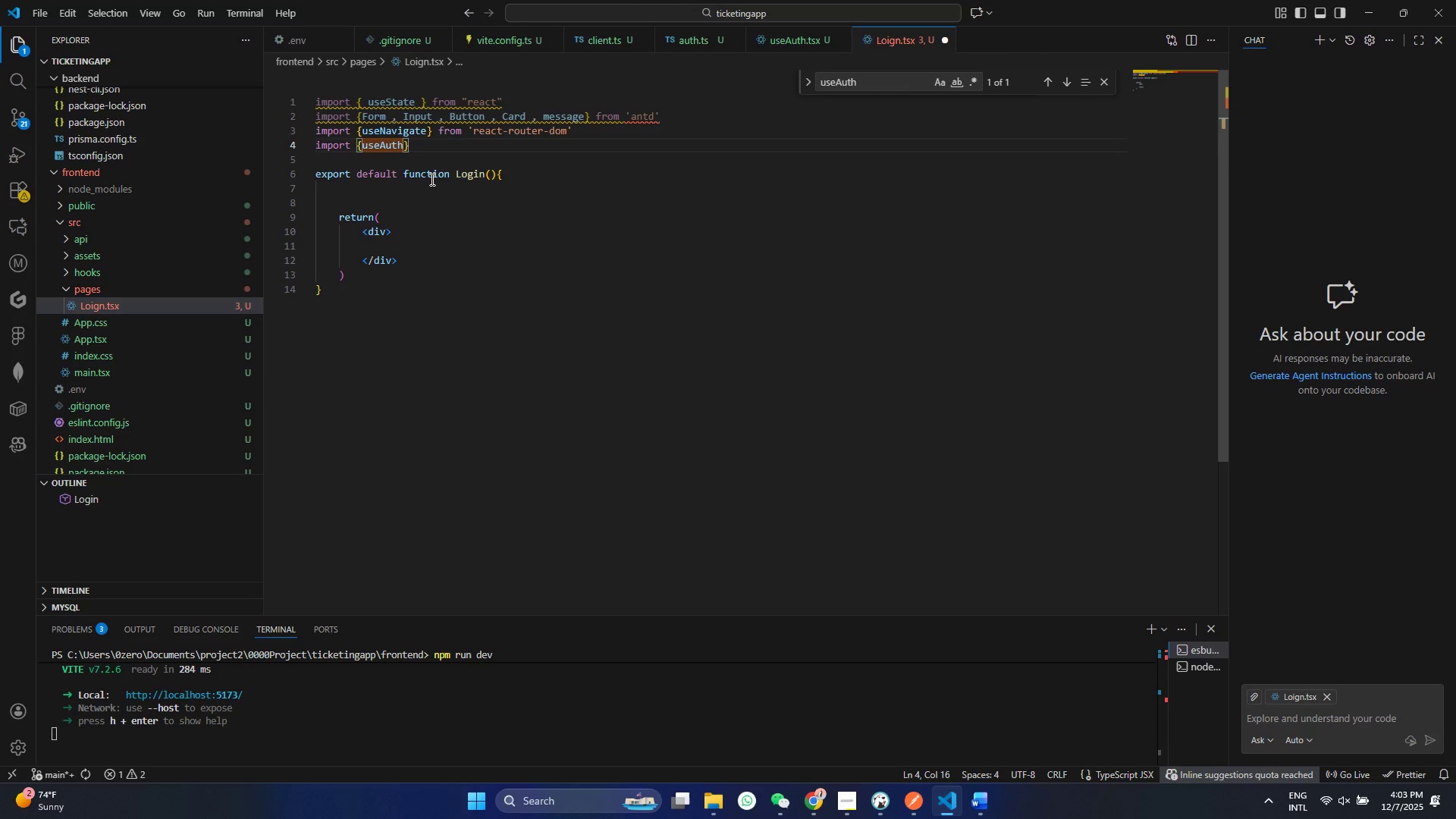 
key(ArrowRight)
 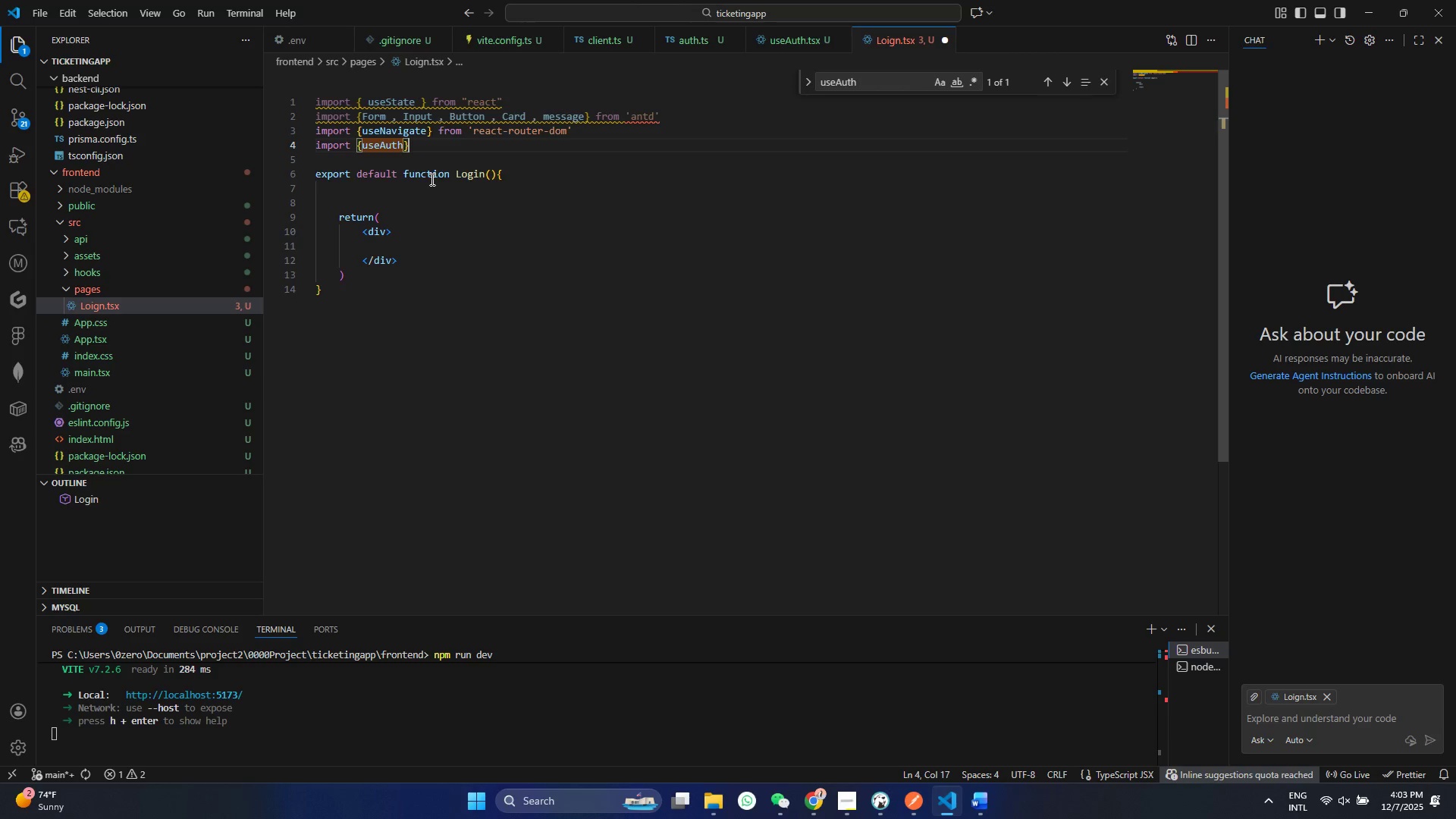 
type( from '')
 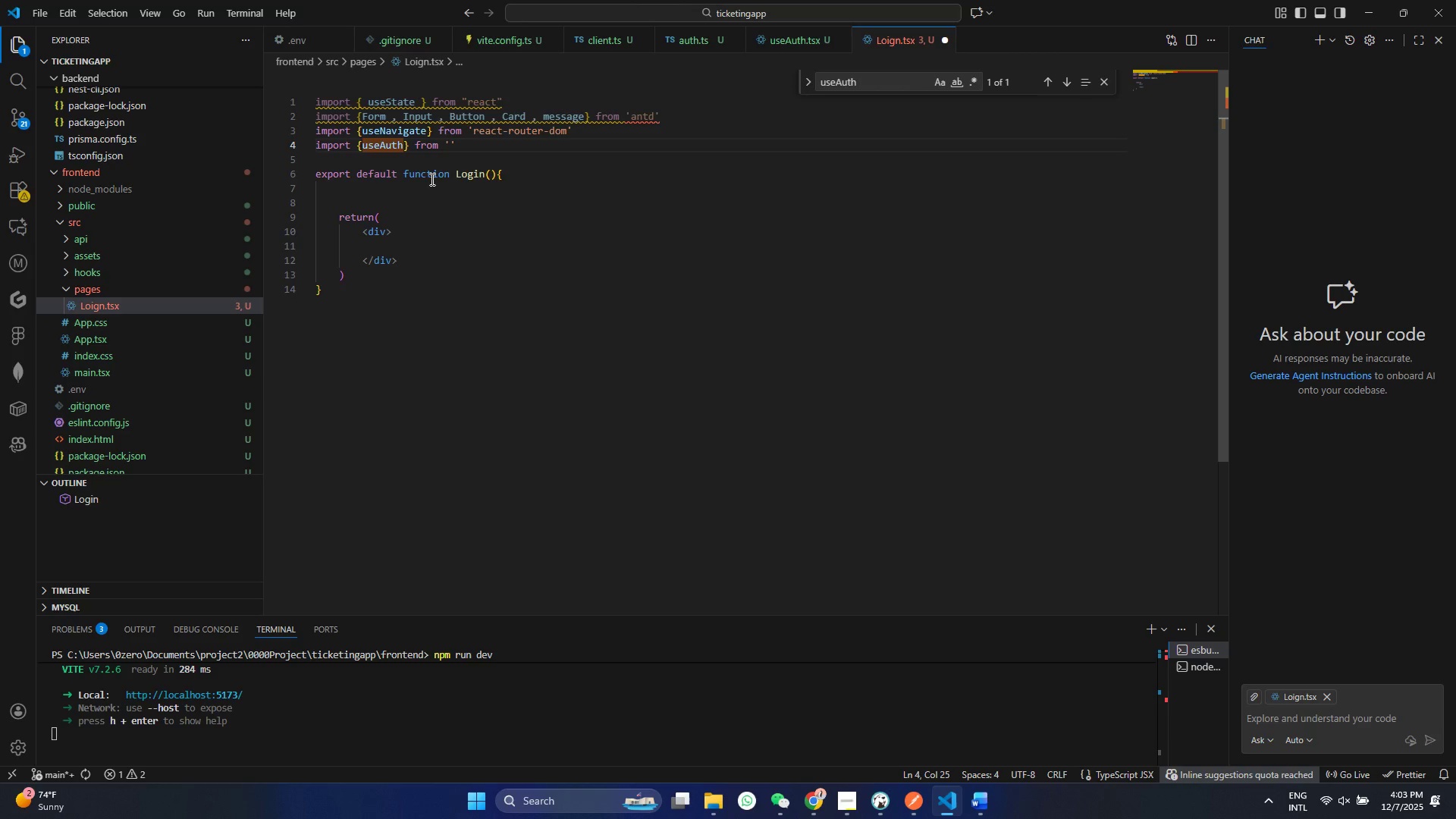 
key(Control+ControlRight)
 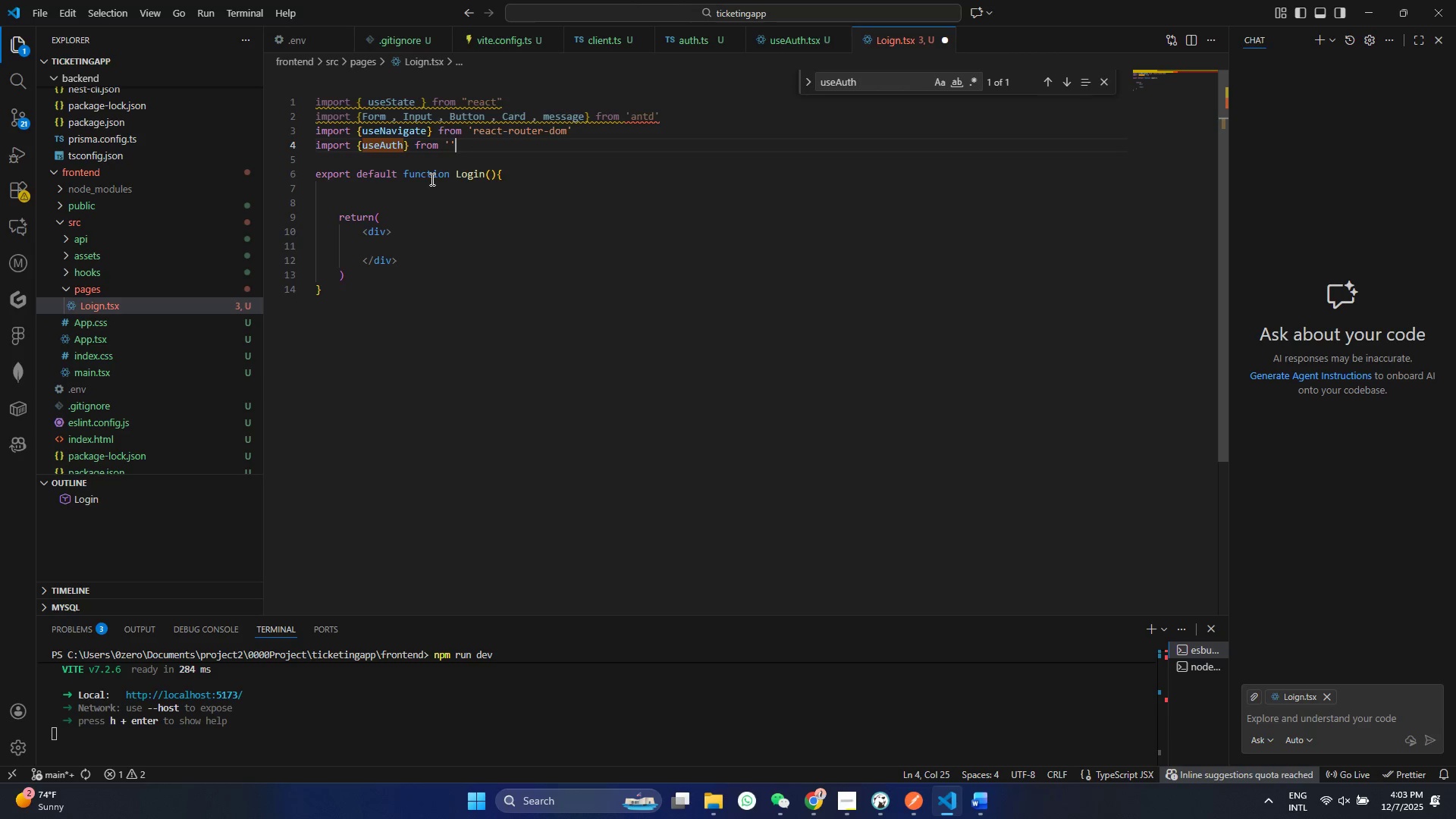 
key(ArrowLeft)
 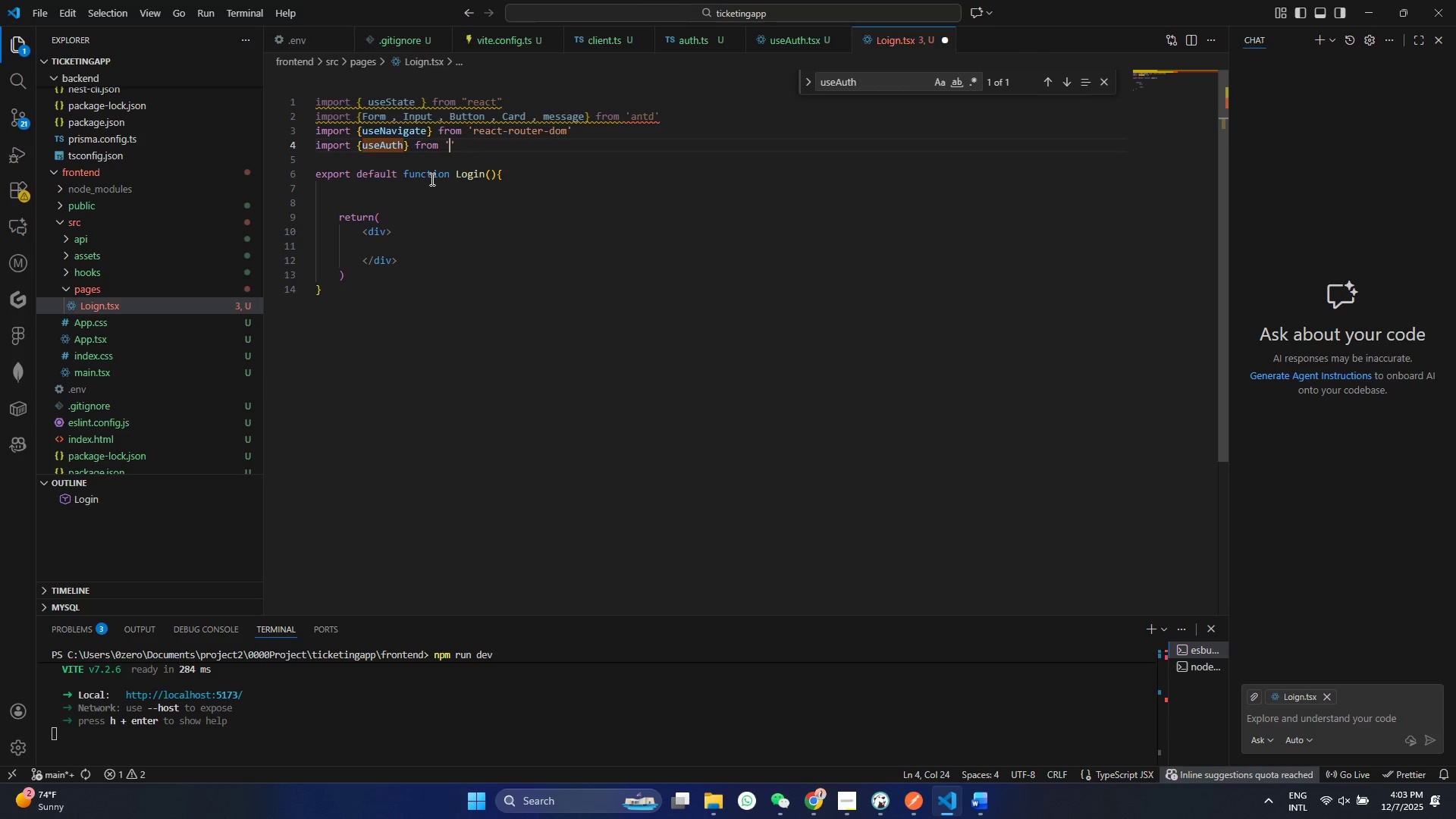 
type(..//hookd/useAuth)
 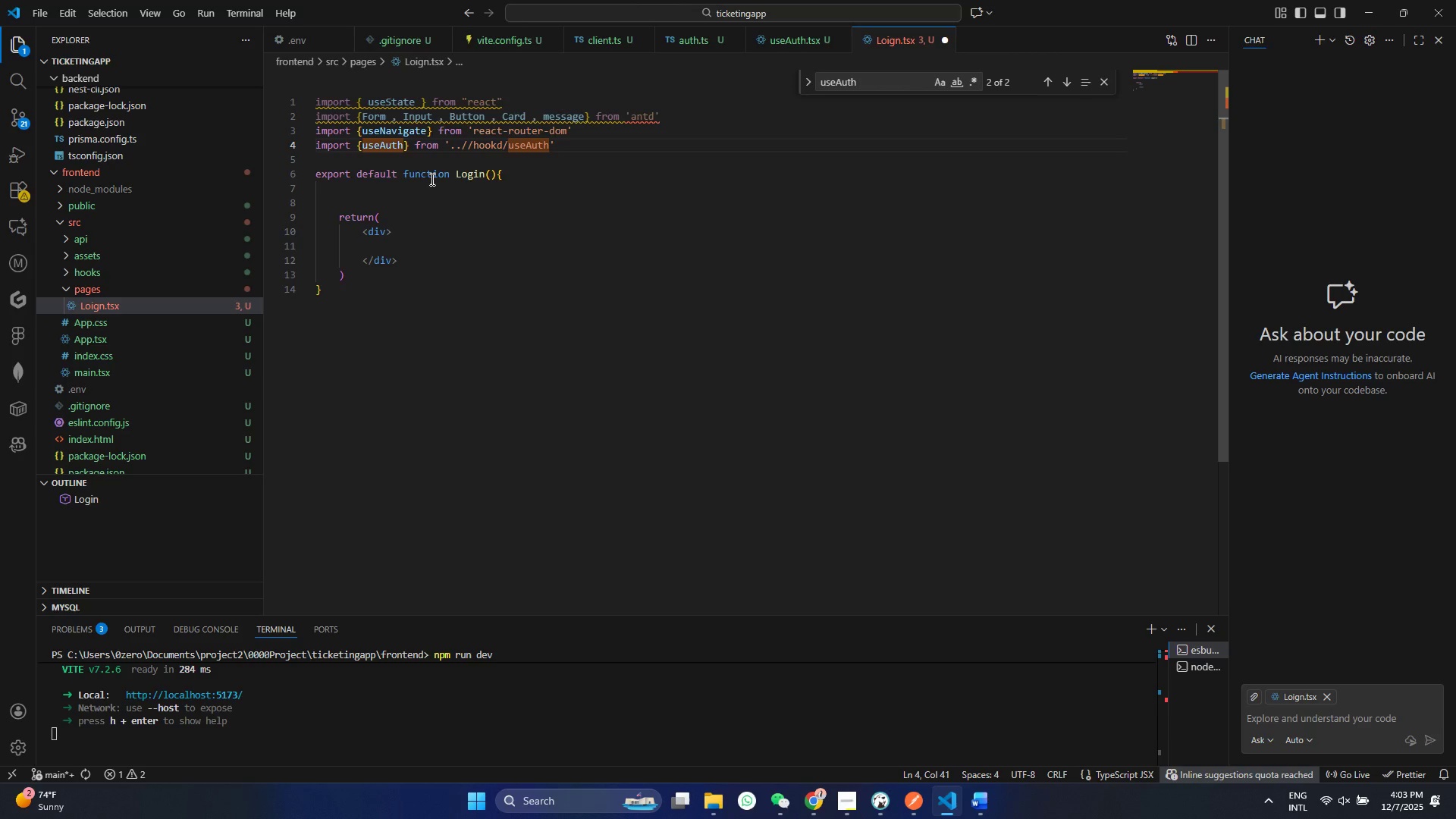 
key(Control+ControlLeft)
 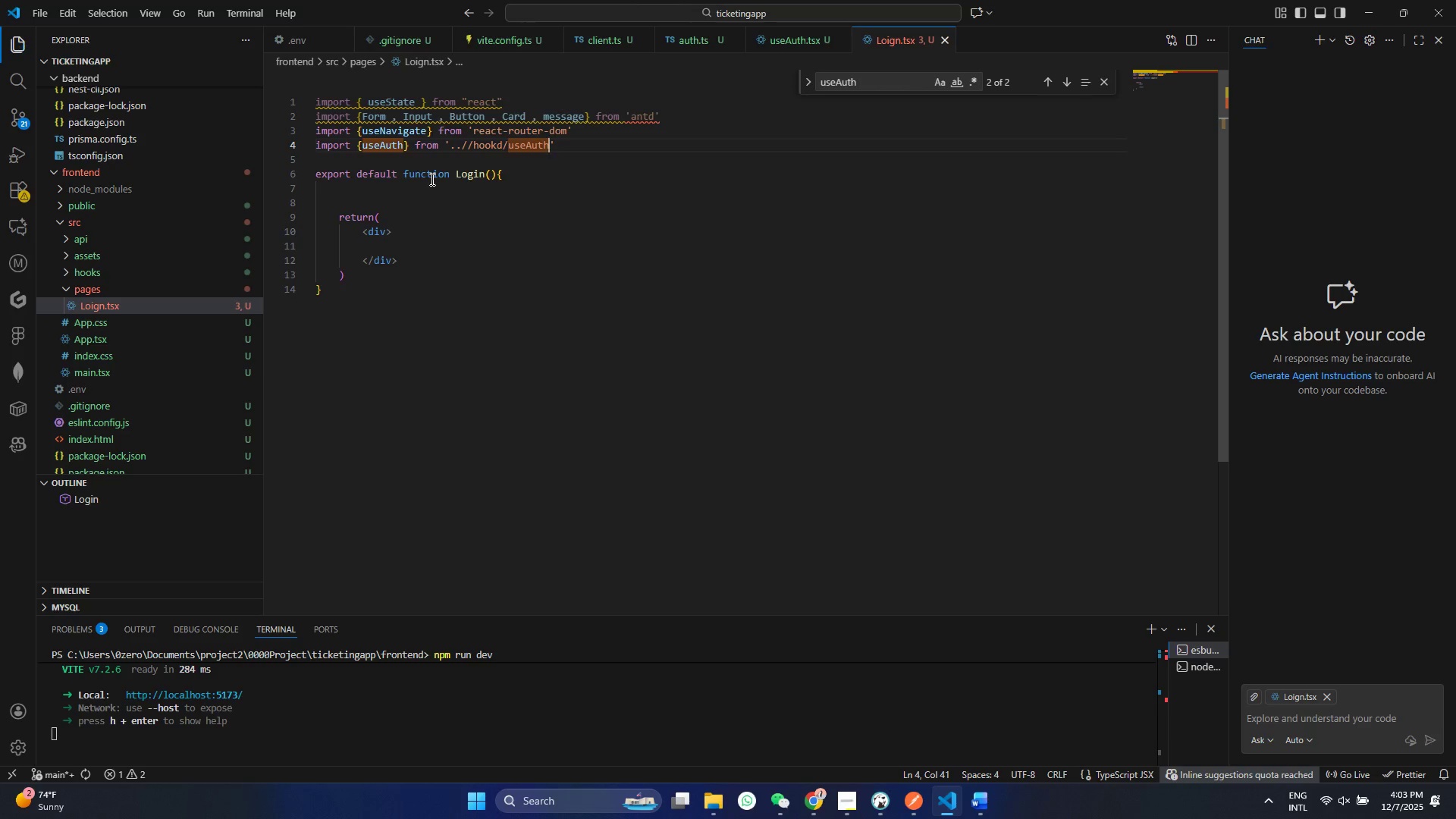 
key(Control+S)
 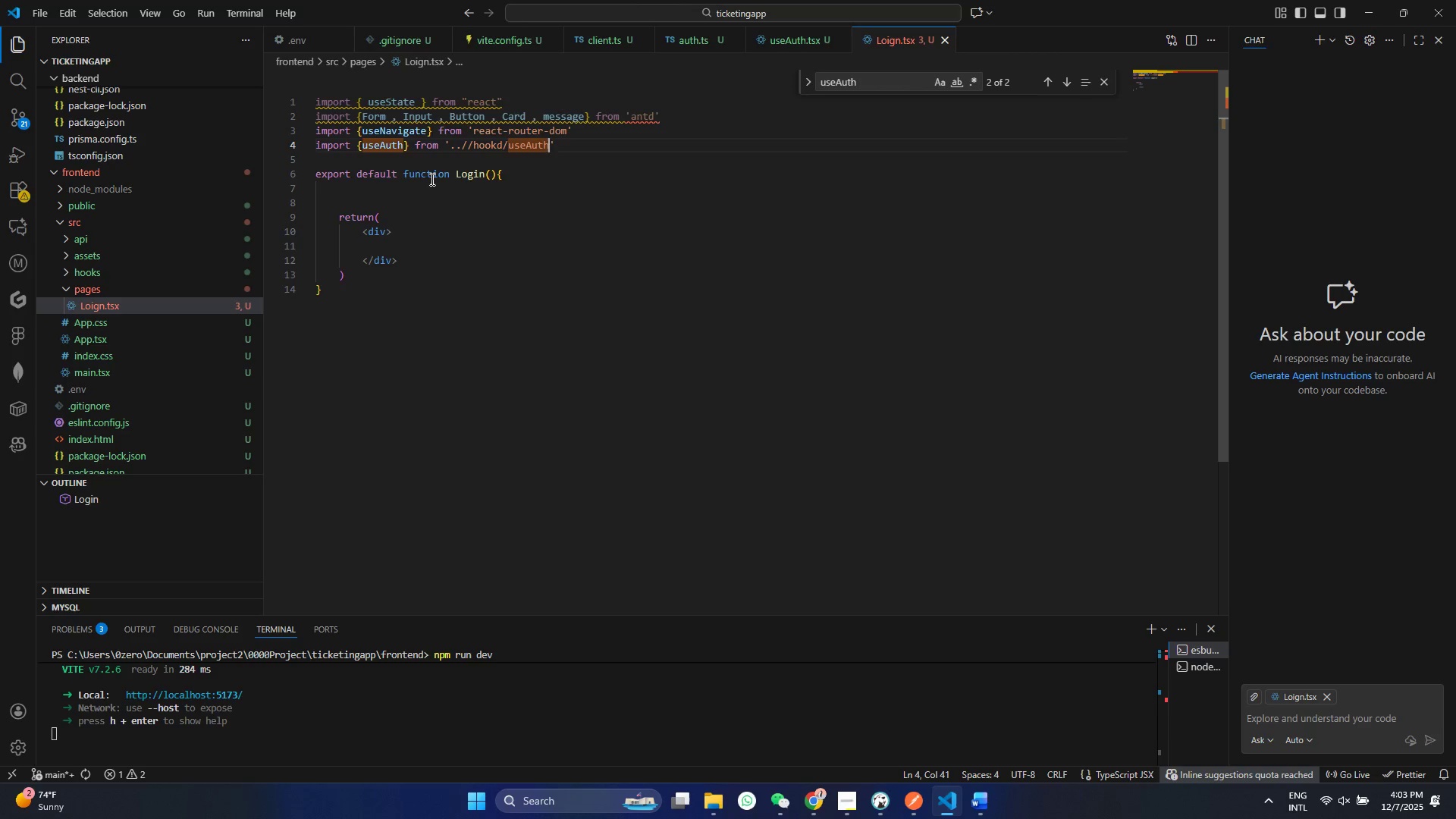 
key(Control+ArrowRight)
 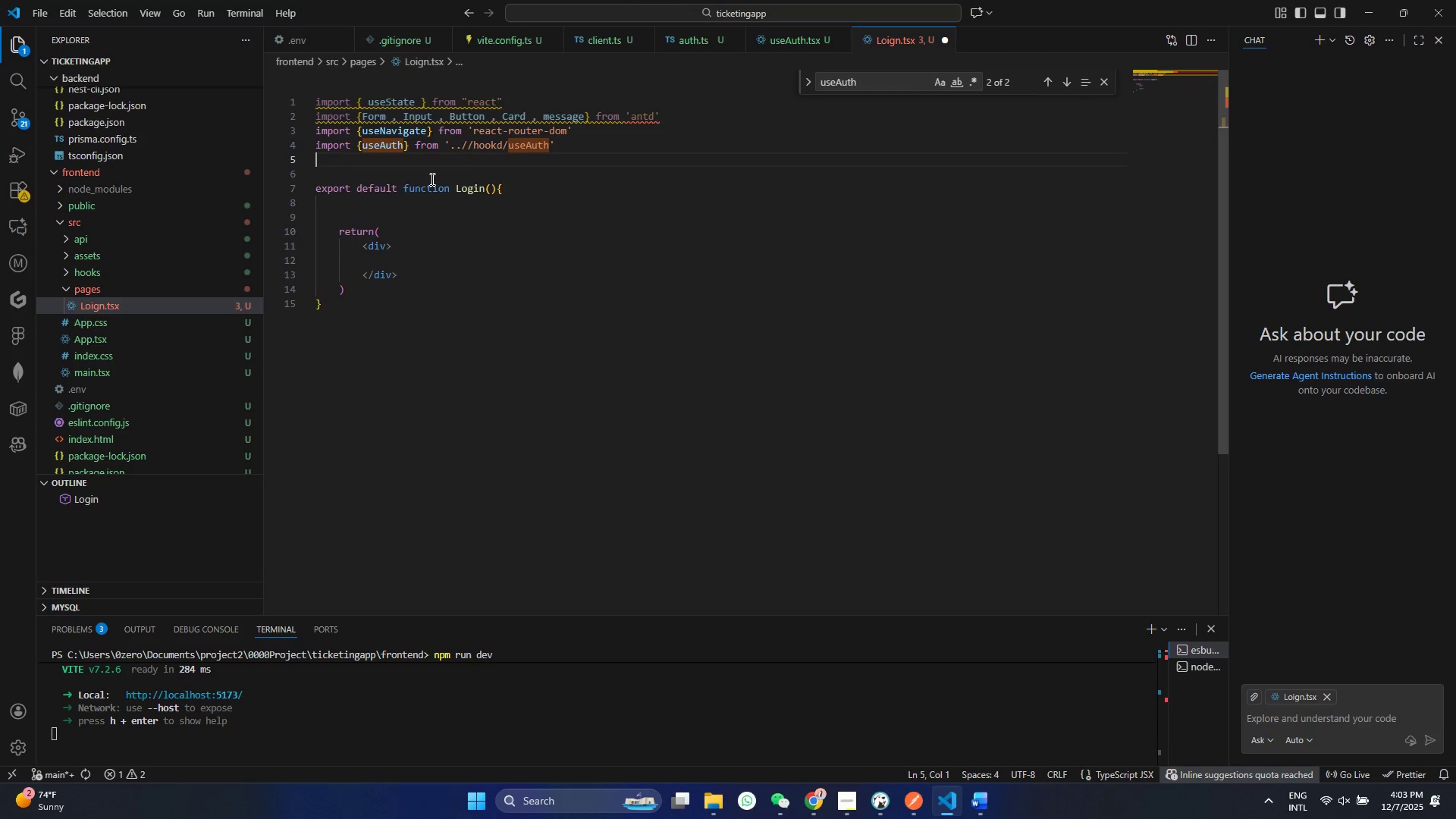 
key(Enter)
 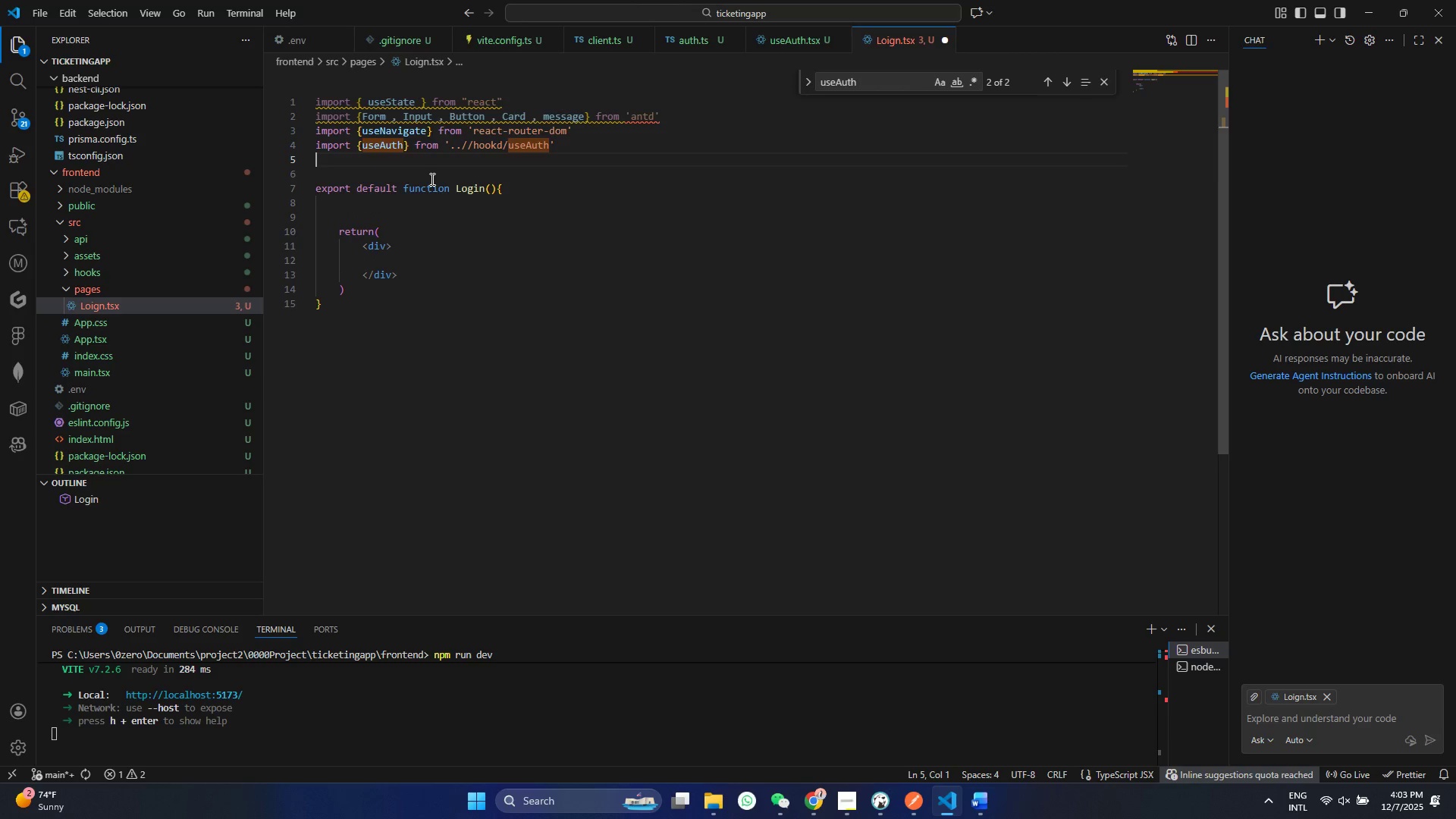 
key(Control+ControlLeft)
 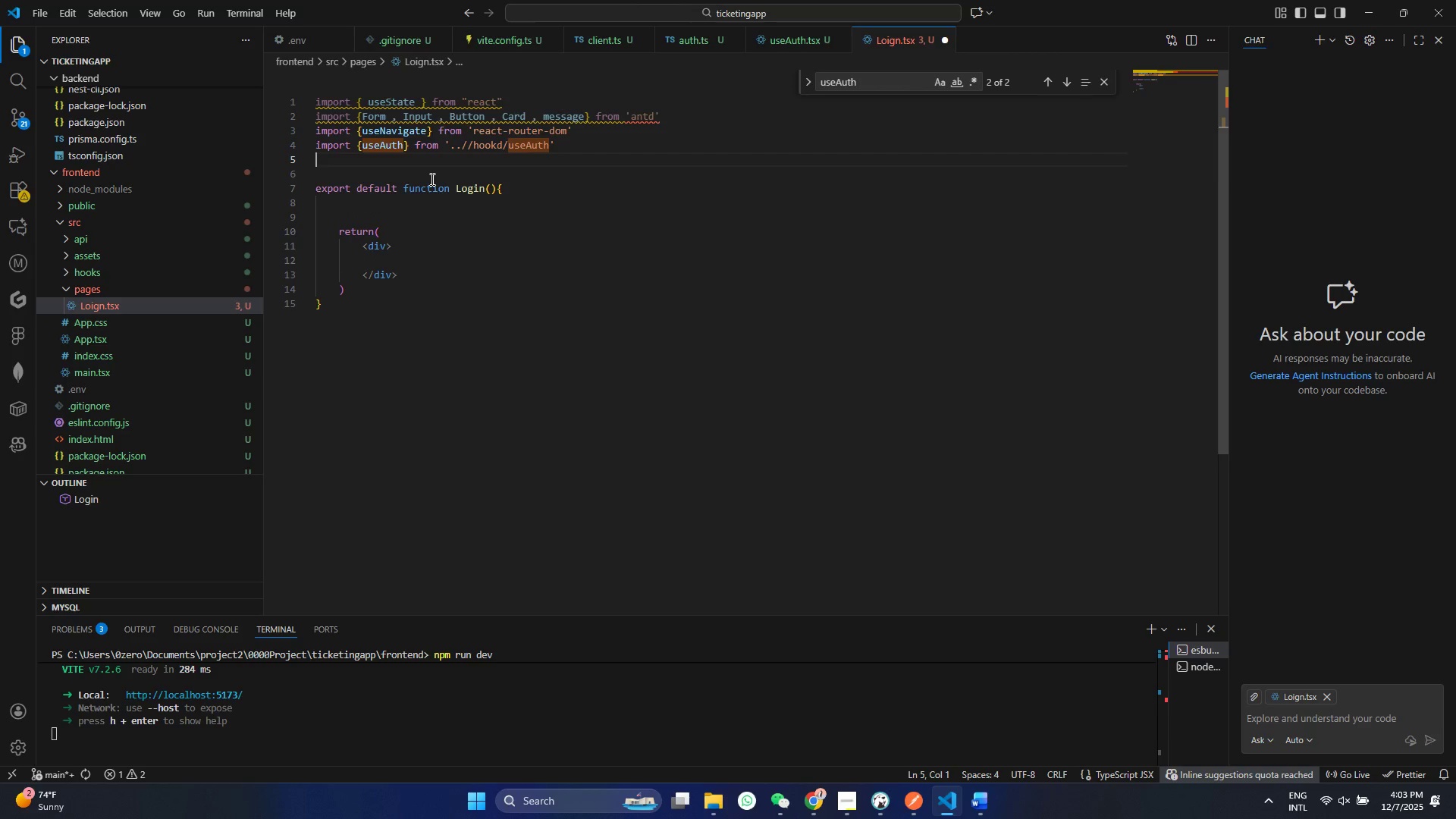 
key(Control+ControlLeft)
 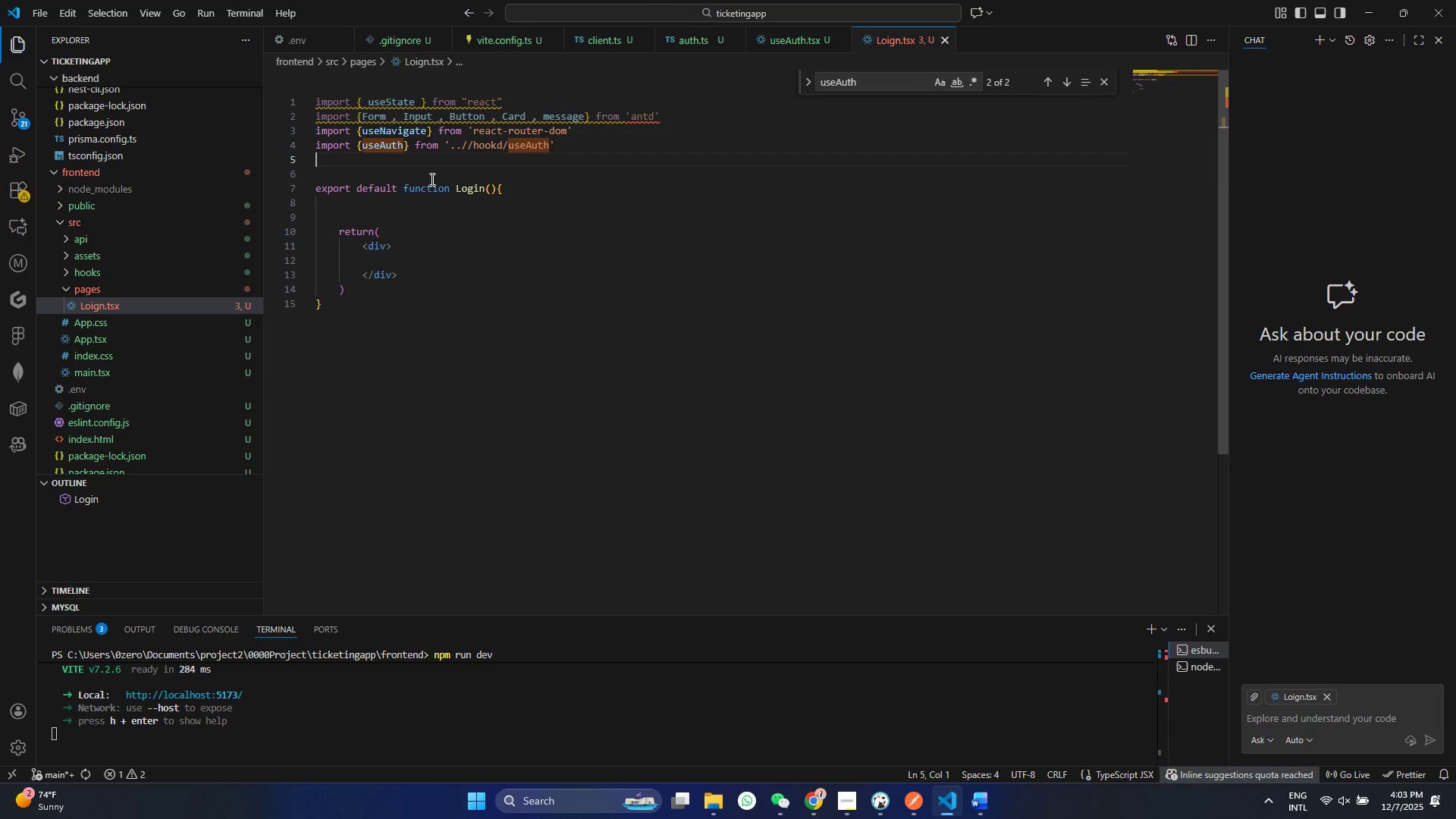 
key(Control+S)
 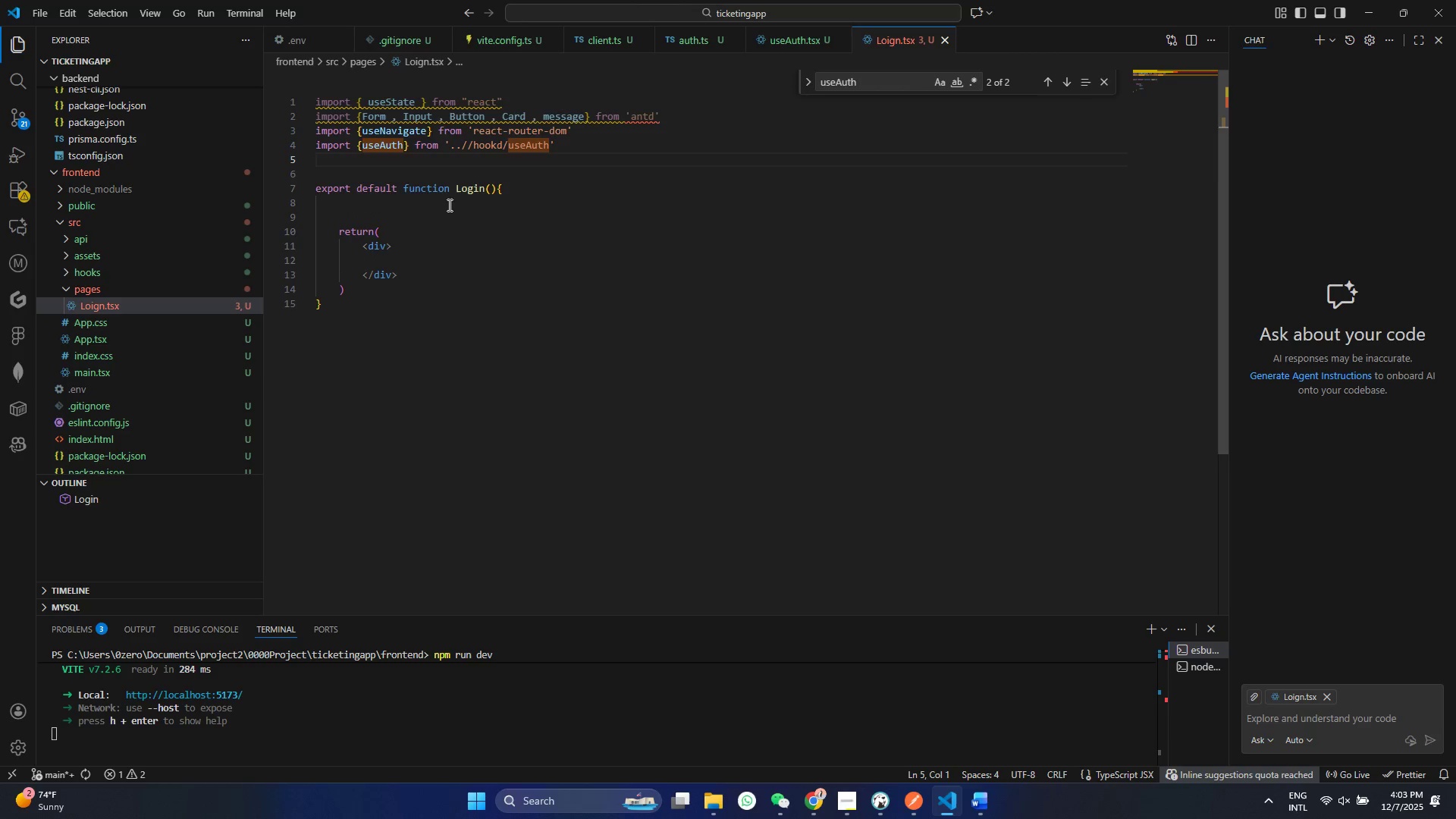 
left_click([403, 211])
 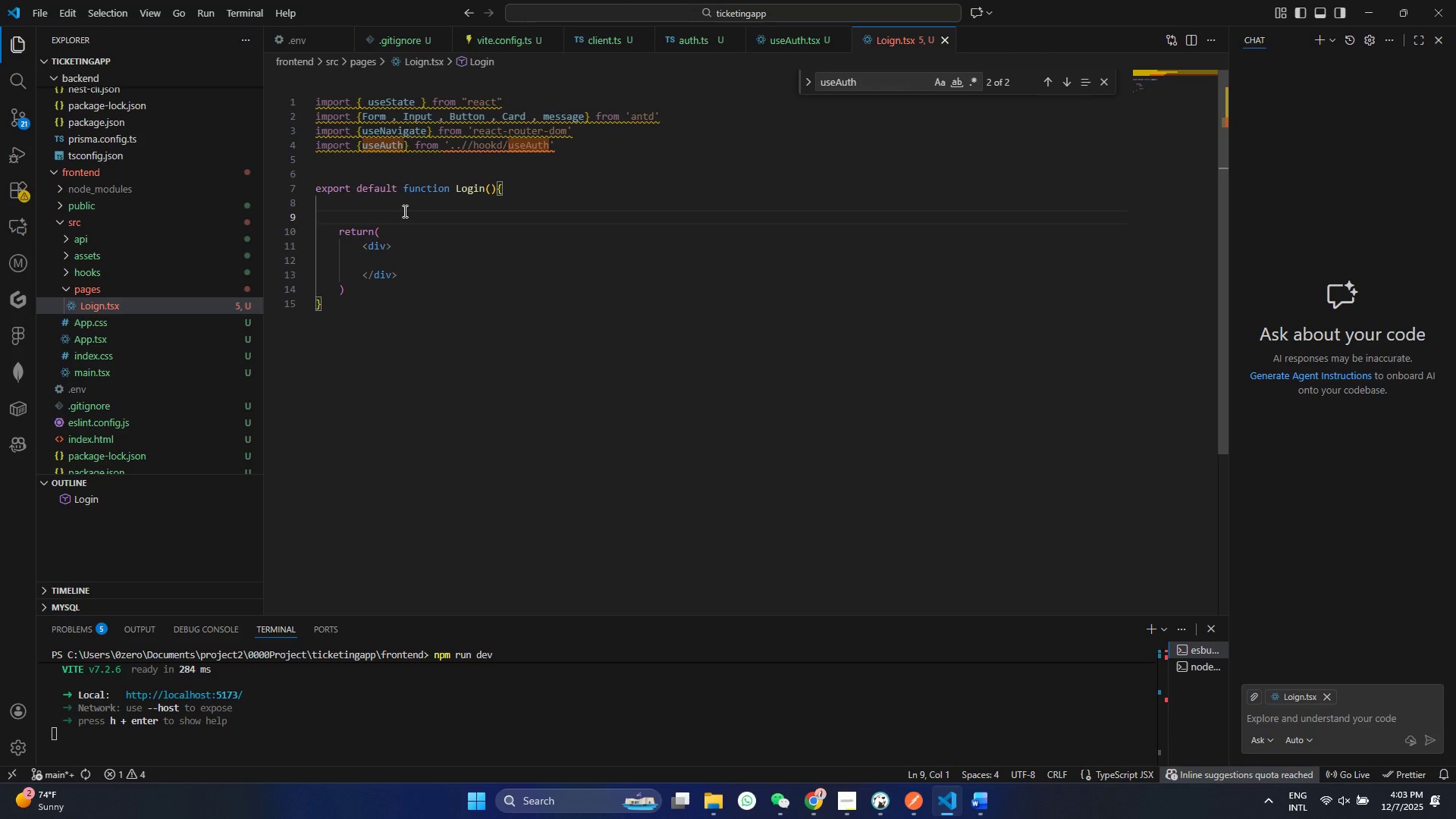 
type(const)
 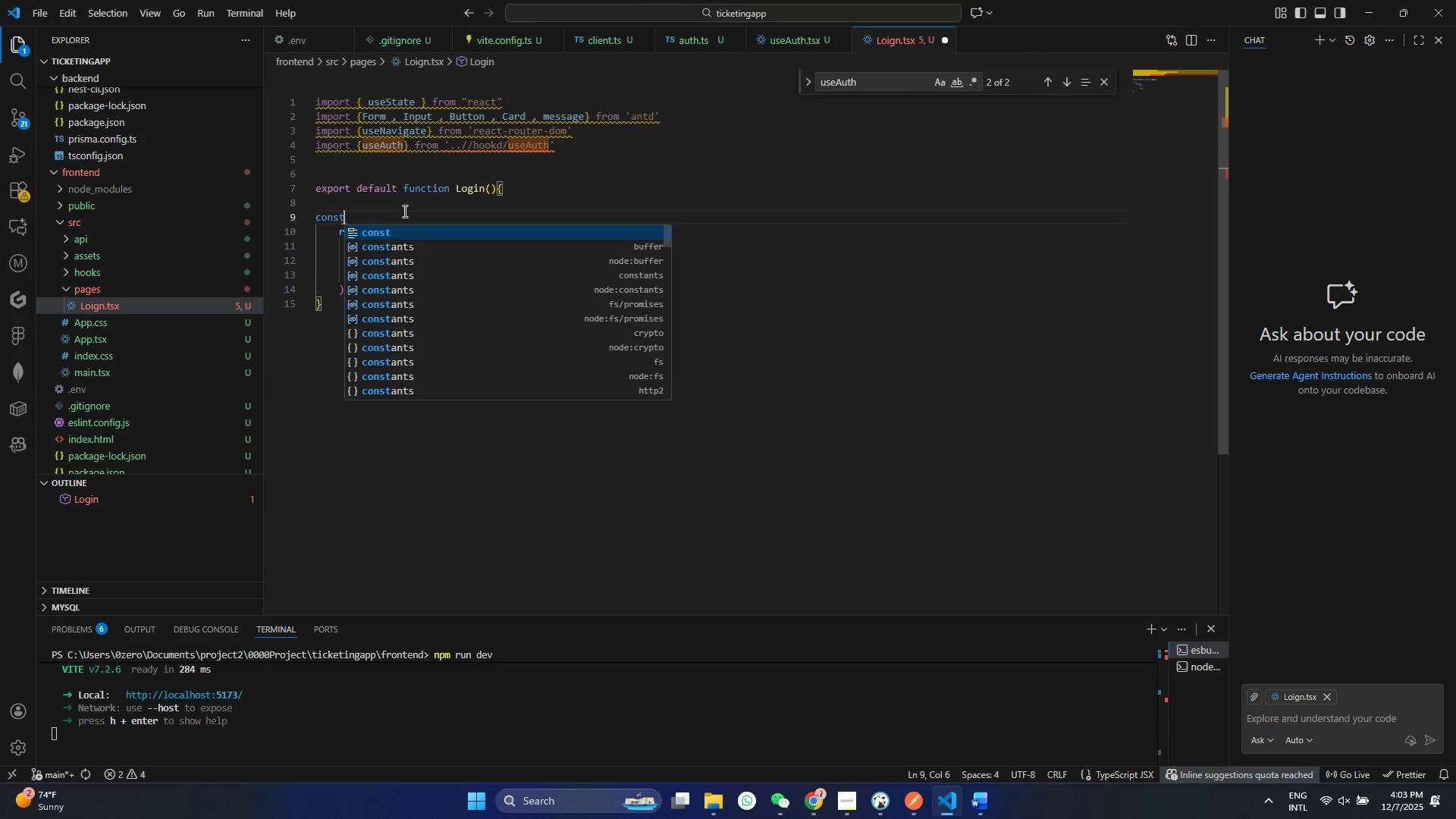 
key(Enter)
 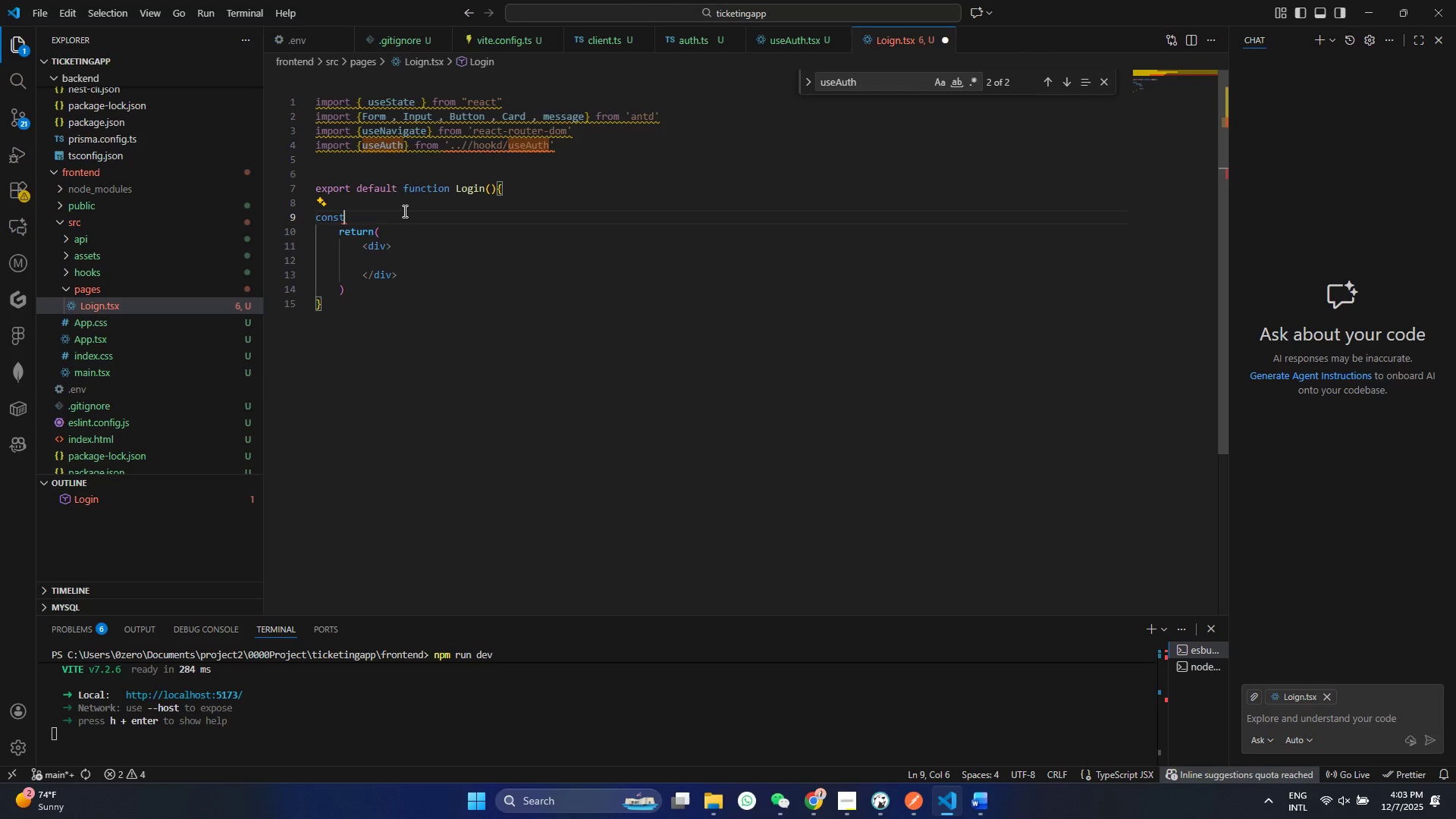 
type( loadin\)
key(Backspace)
type(g = )
 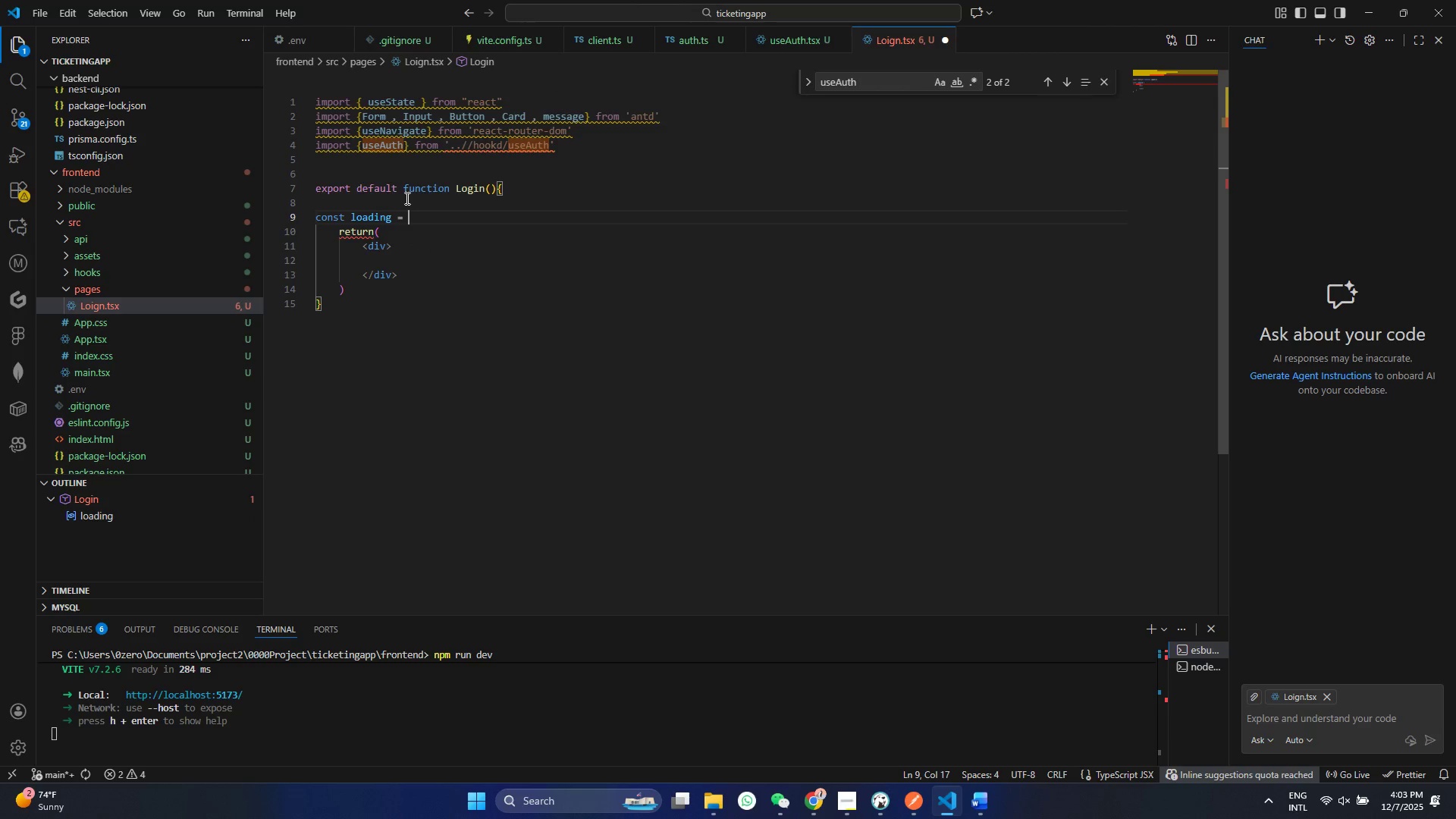 
key(Control+ControlLeft)
 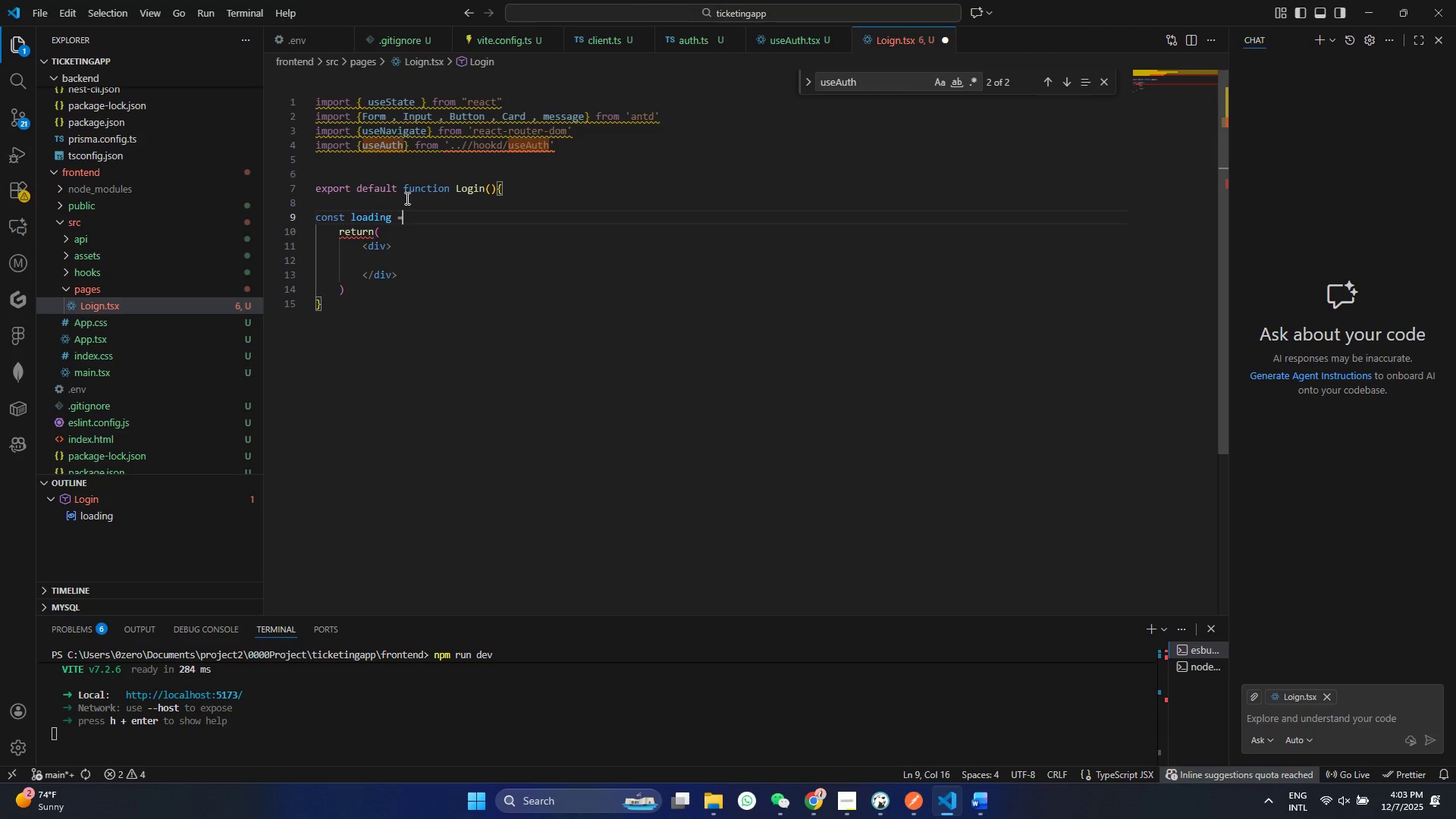 
key(Control+Z)
 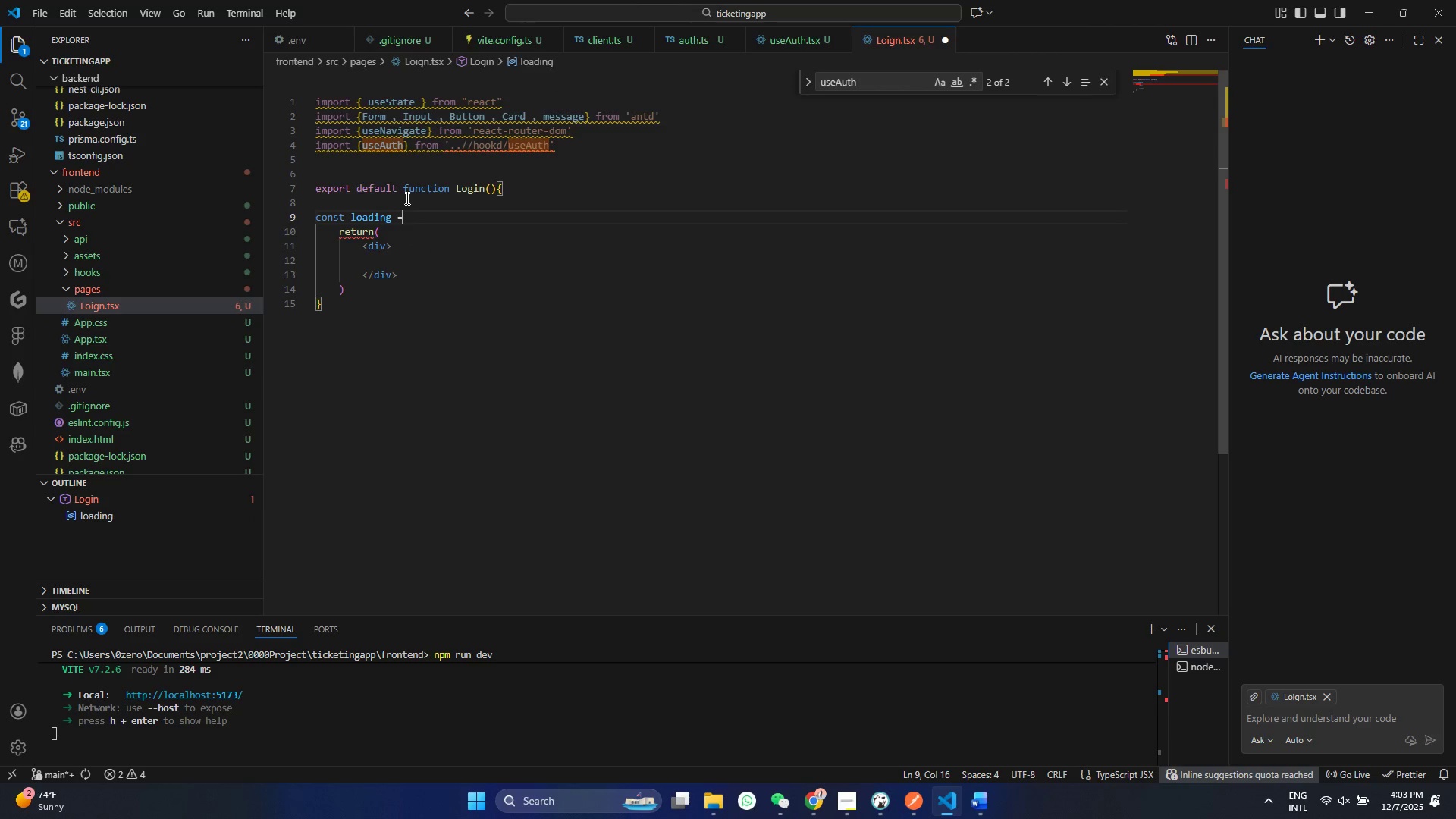 
hold_key(key=Backspace, duration=0.64)
 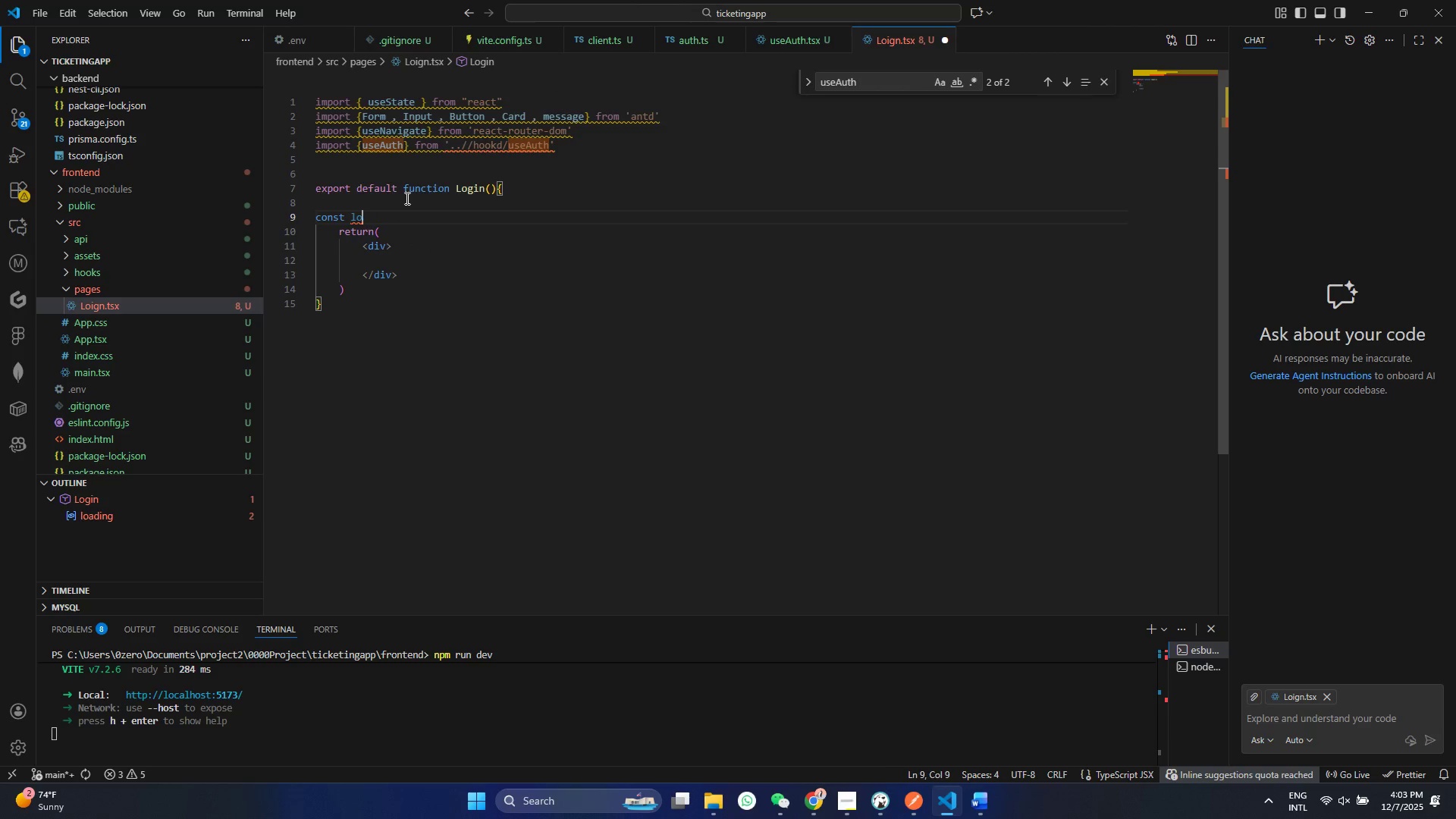 
key(Backspace)
key(Backspace)
key(Backspace)
type([loading,se)
 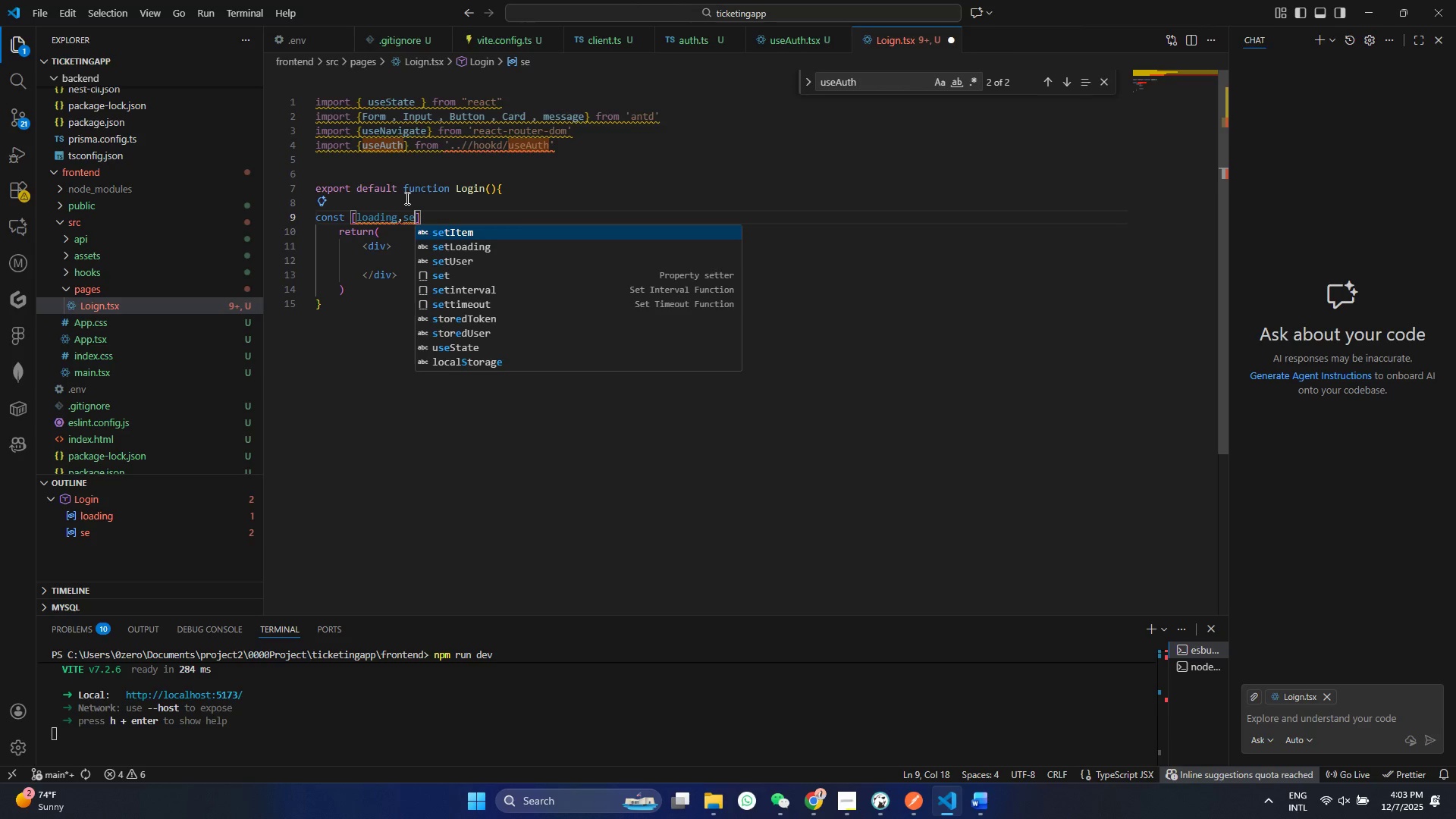 
key(ArrowDown)
 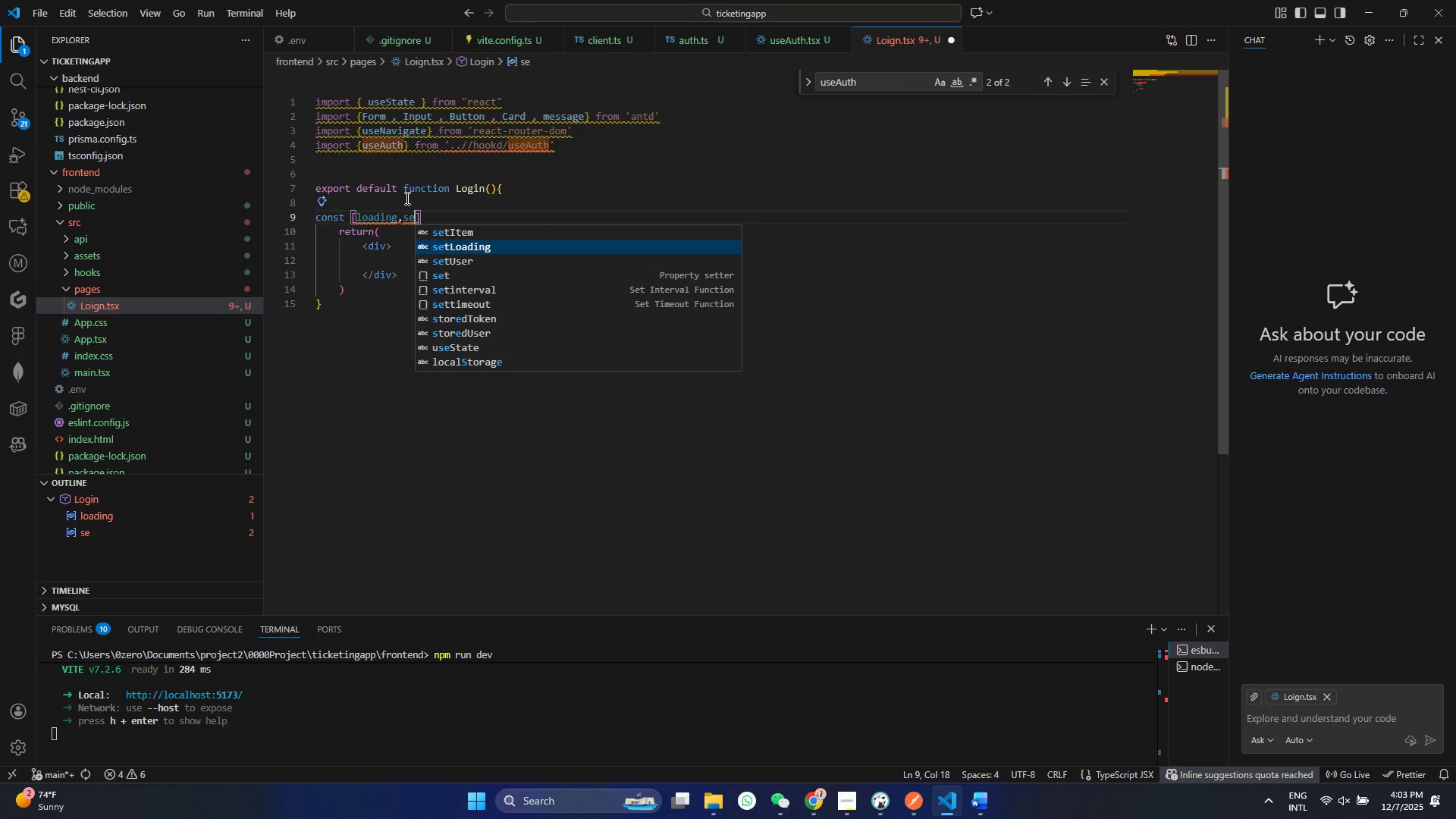 
key(Enter)
 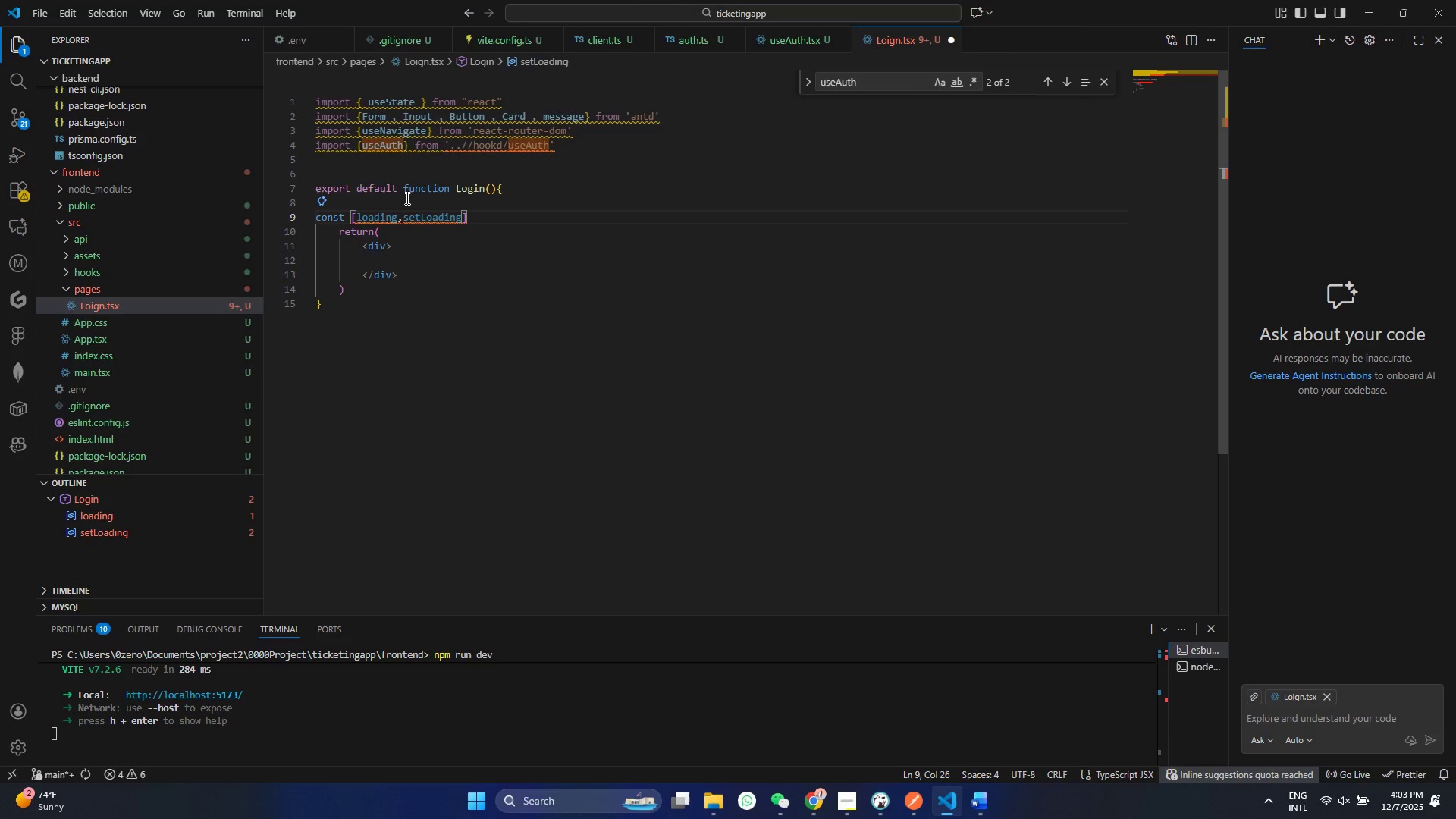 
key(ArrowRight)
 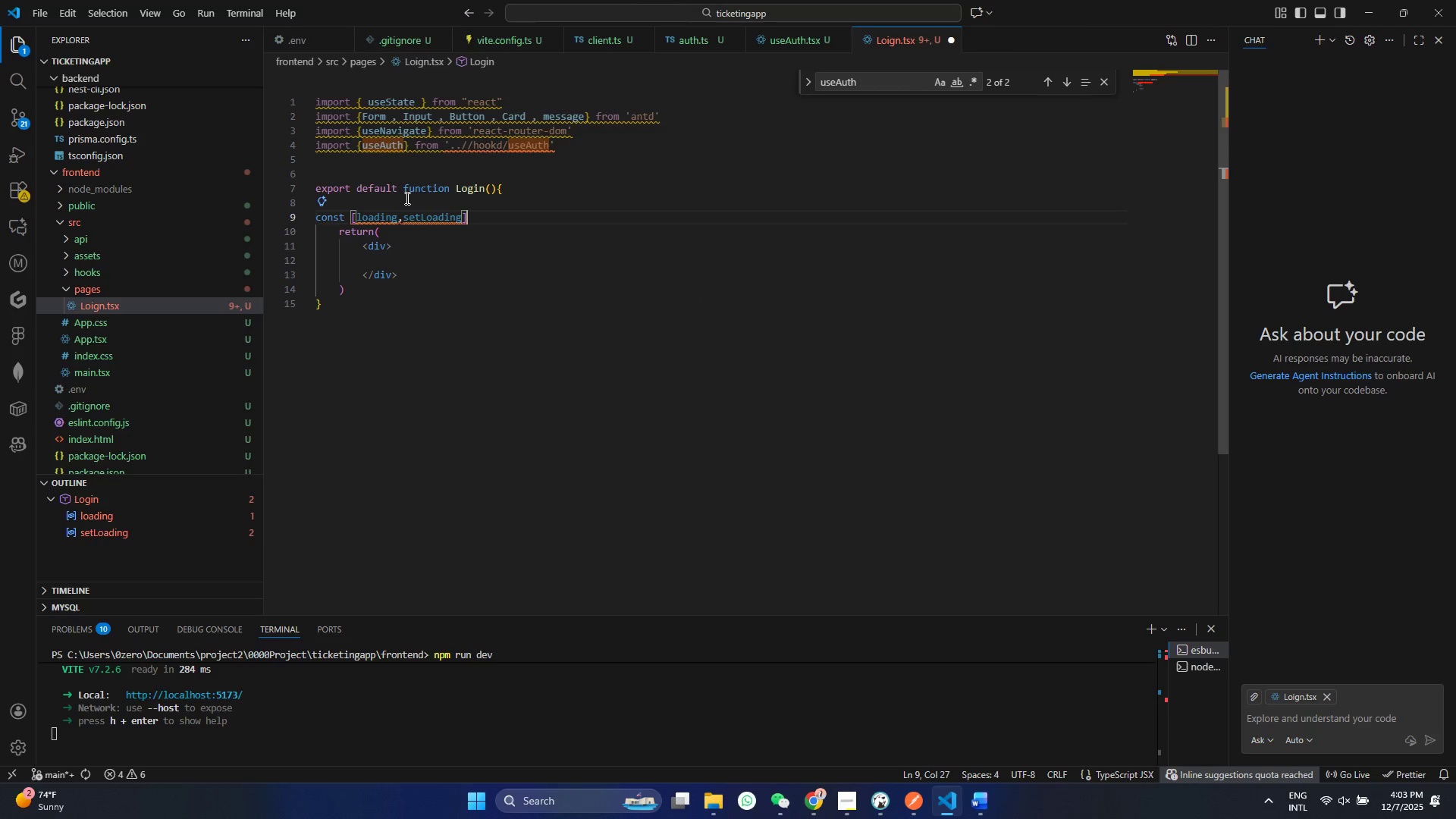 
type(= use)
 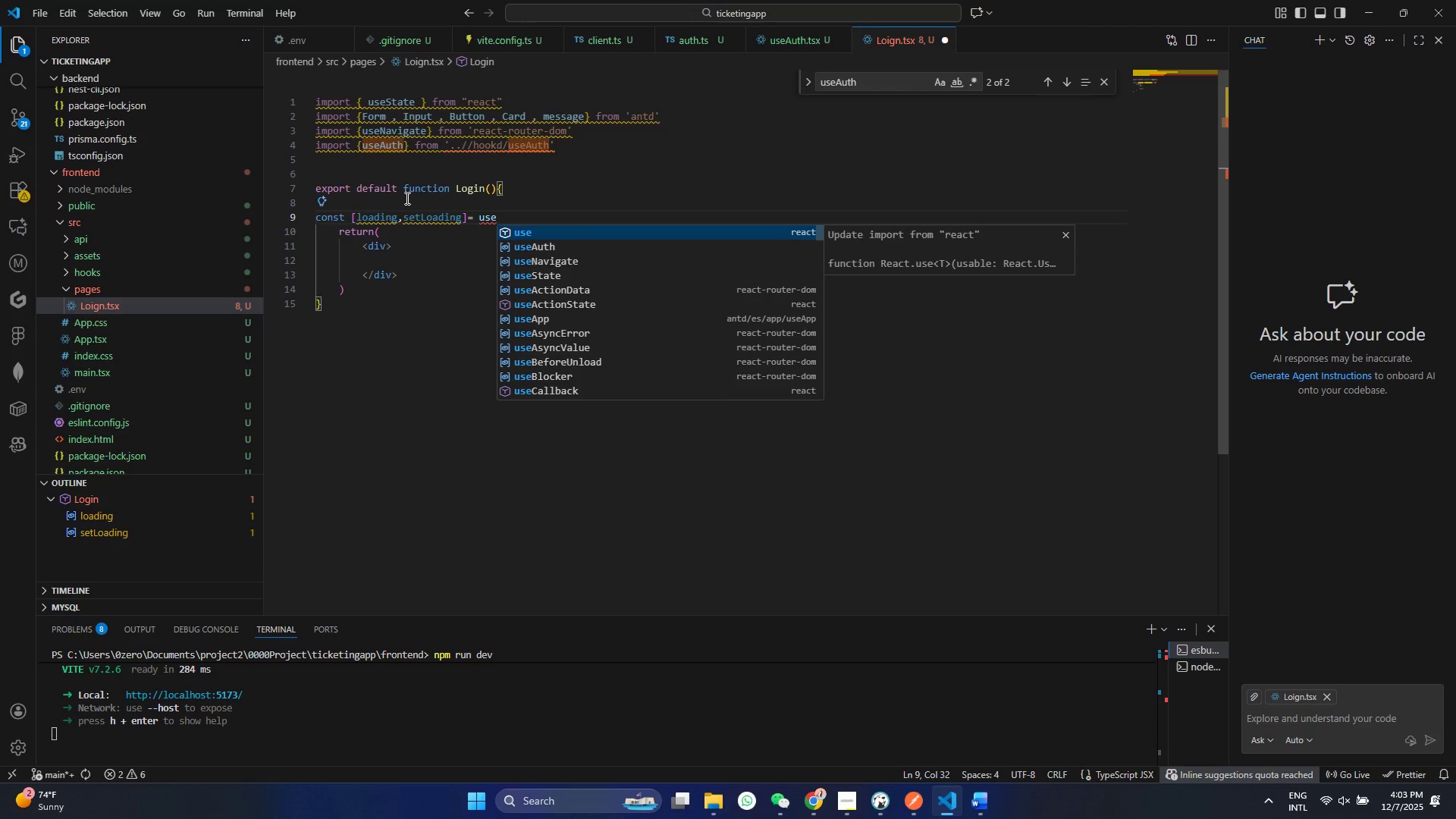 
key(ArrowDown)
 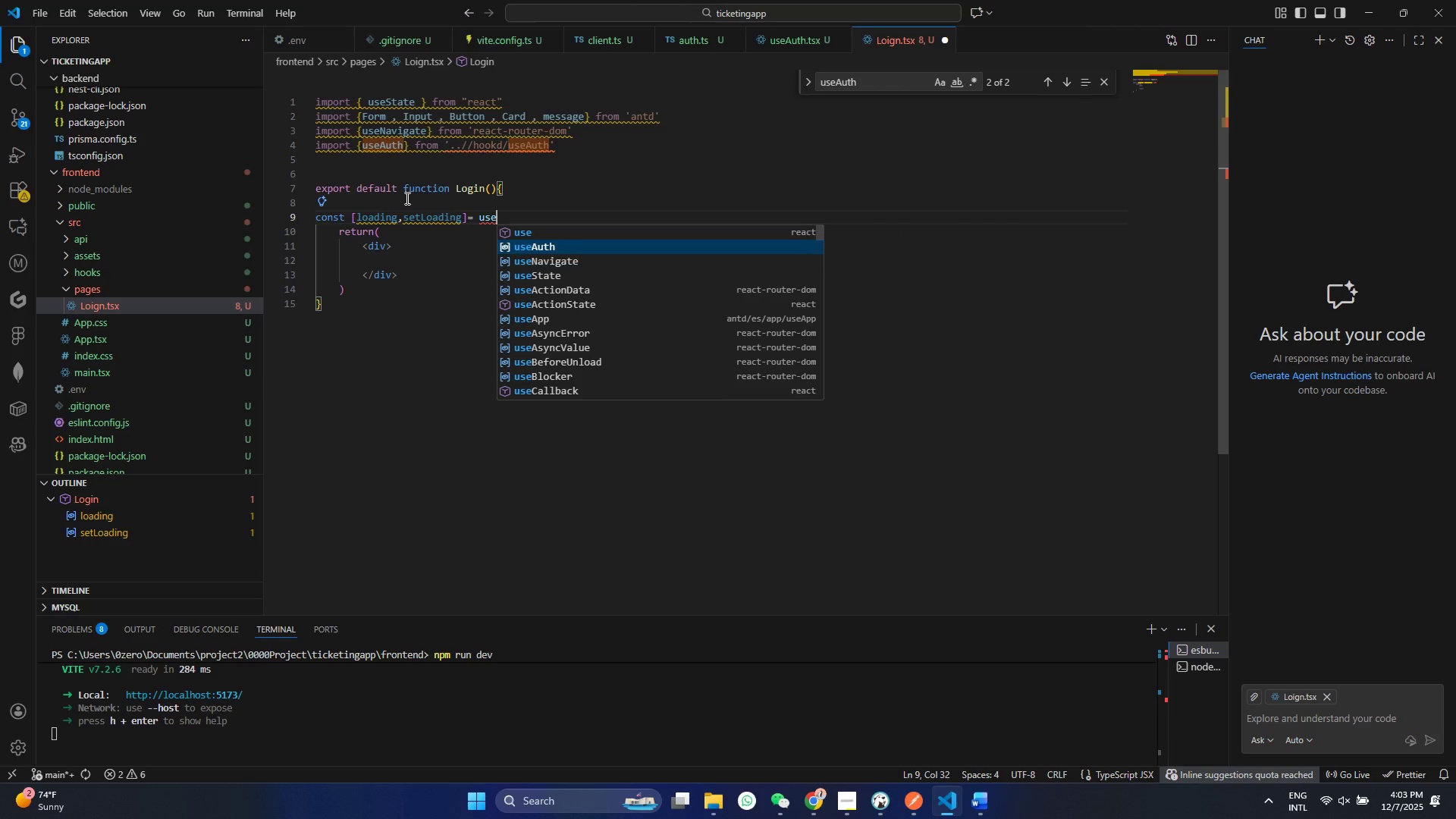 
key(ArrowDown)
 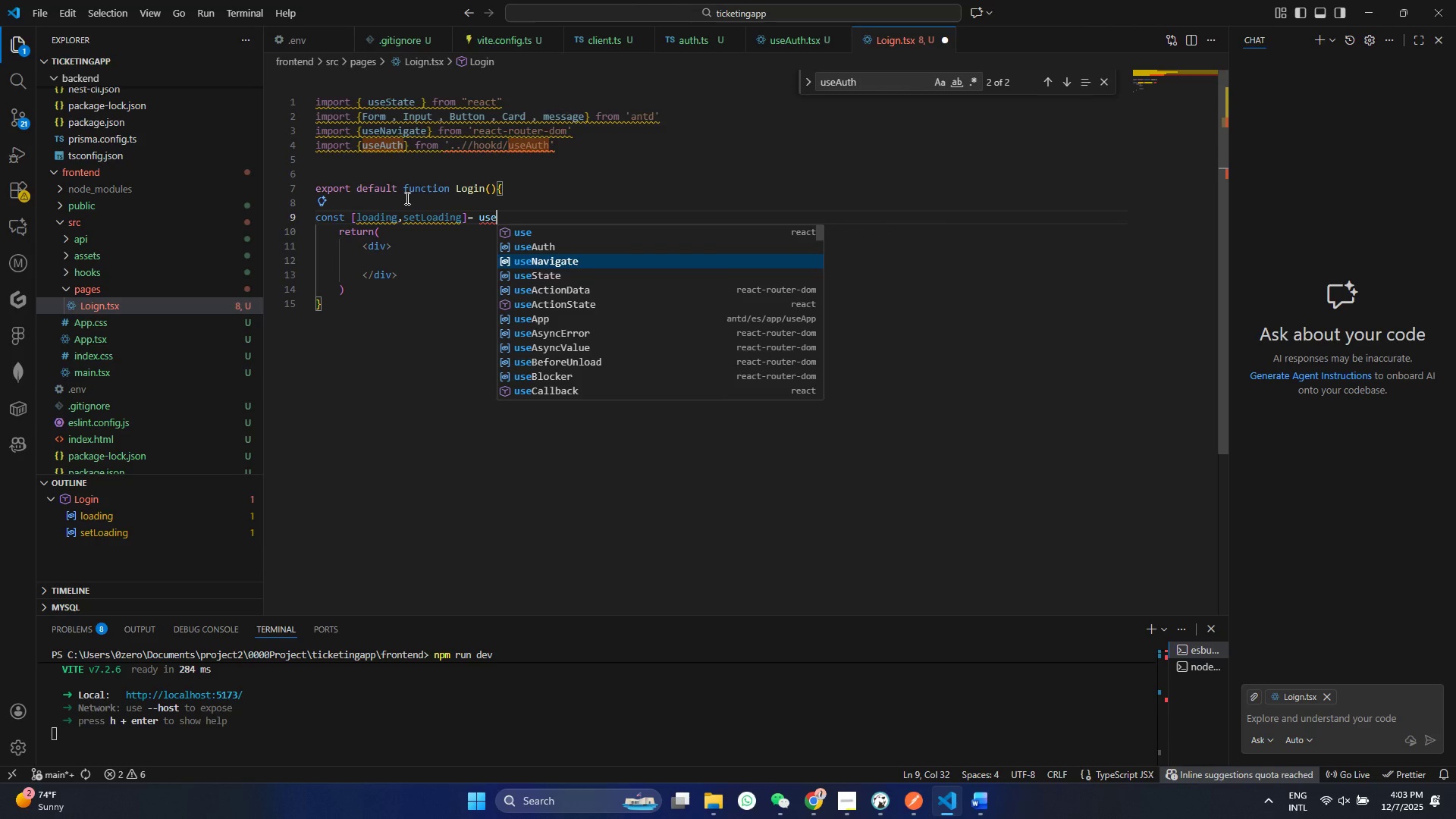 
key(ArrowDown)
 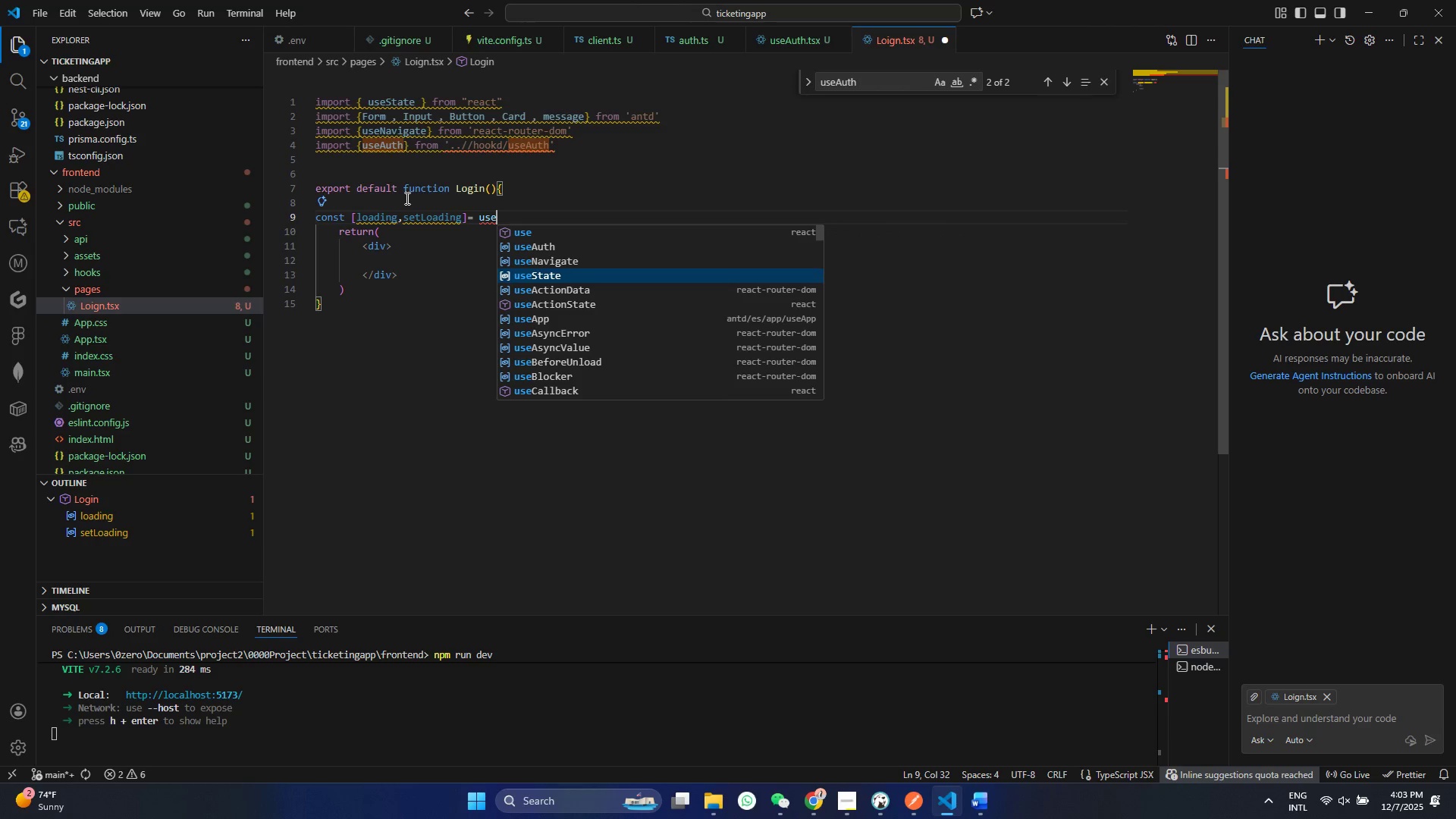 
key(Enter)
 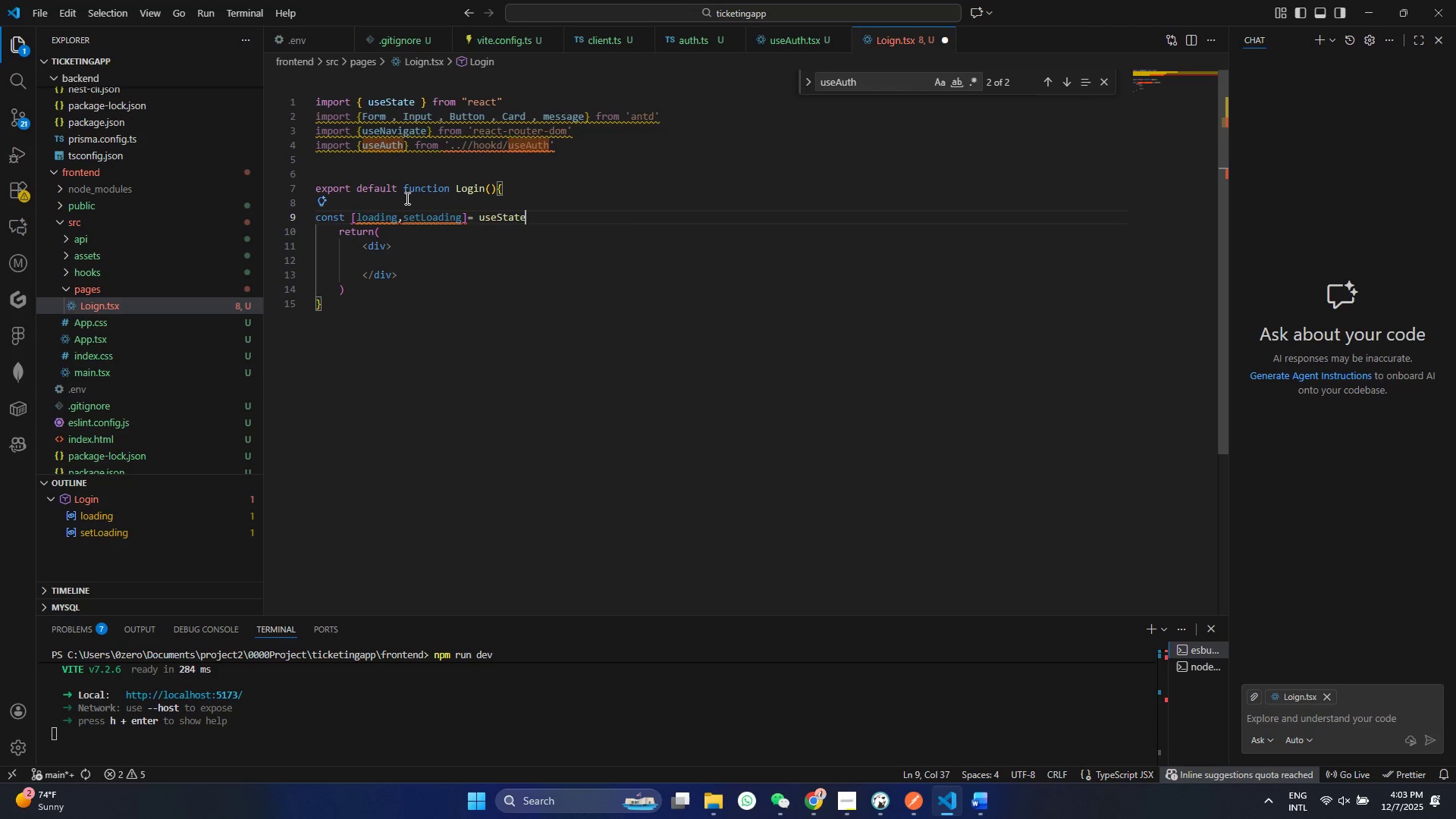 
hold_key(key=ShiftRight, duration=0.55)
 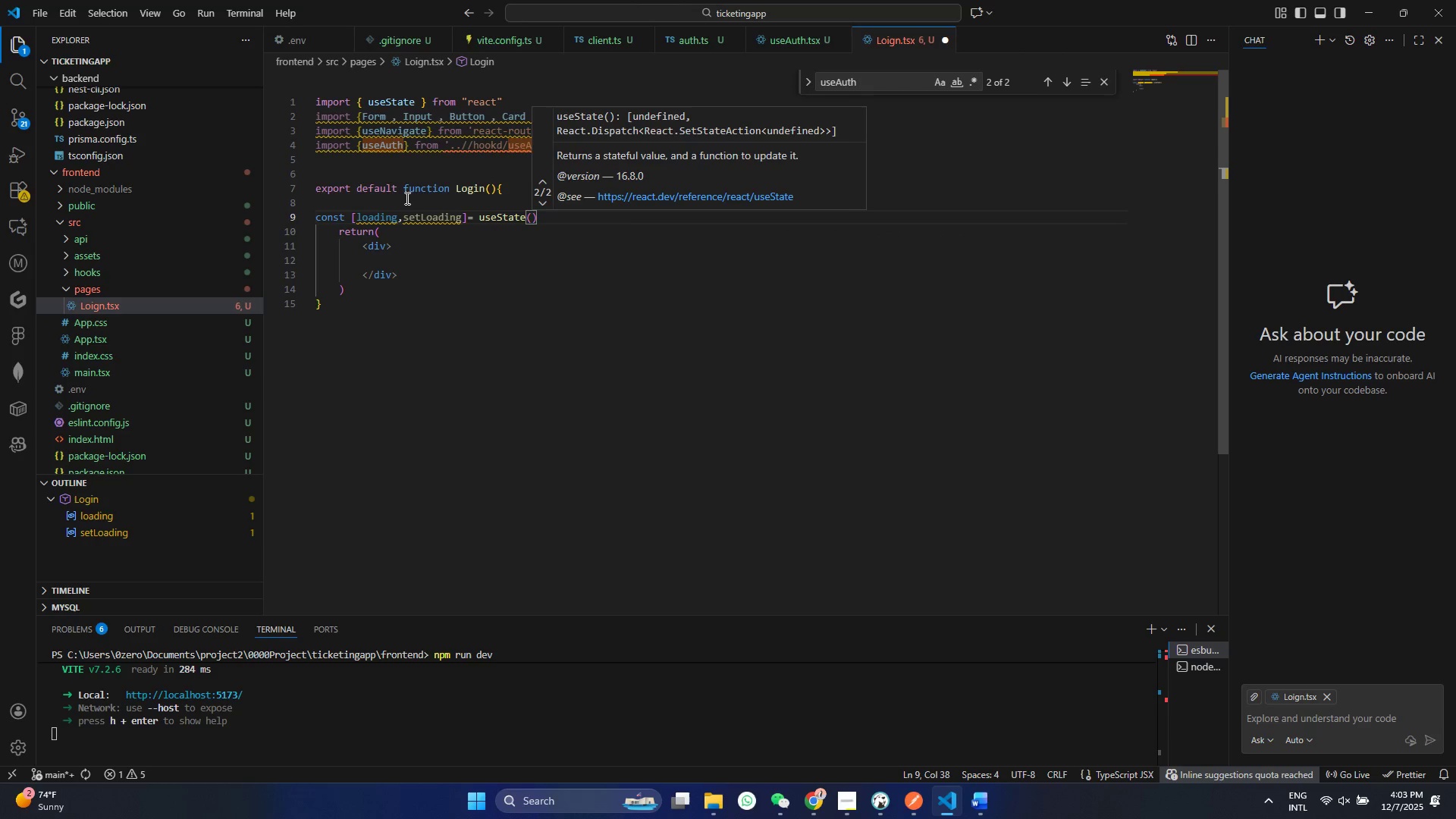 
type(9fasae)
key(Backspace)
key(Backspace)
type(lse)
key(Backspace)
key(Backspace)
key(Backspace)
key(Backspace)
type(lse)
 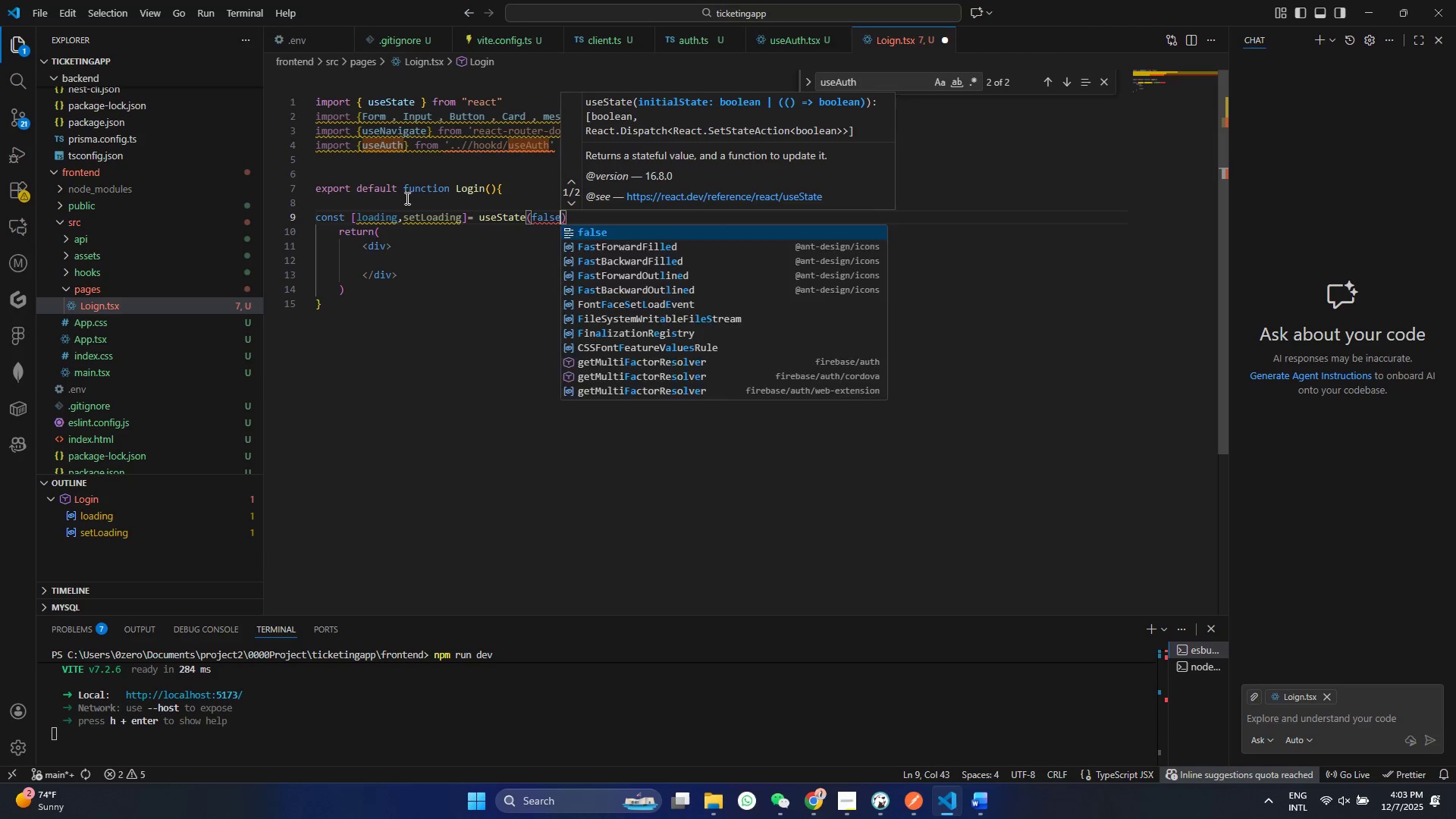 
key(ArrowRight)
 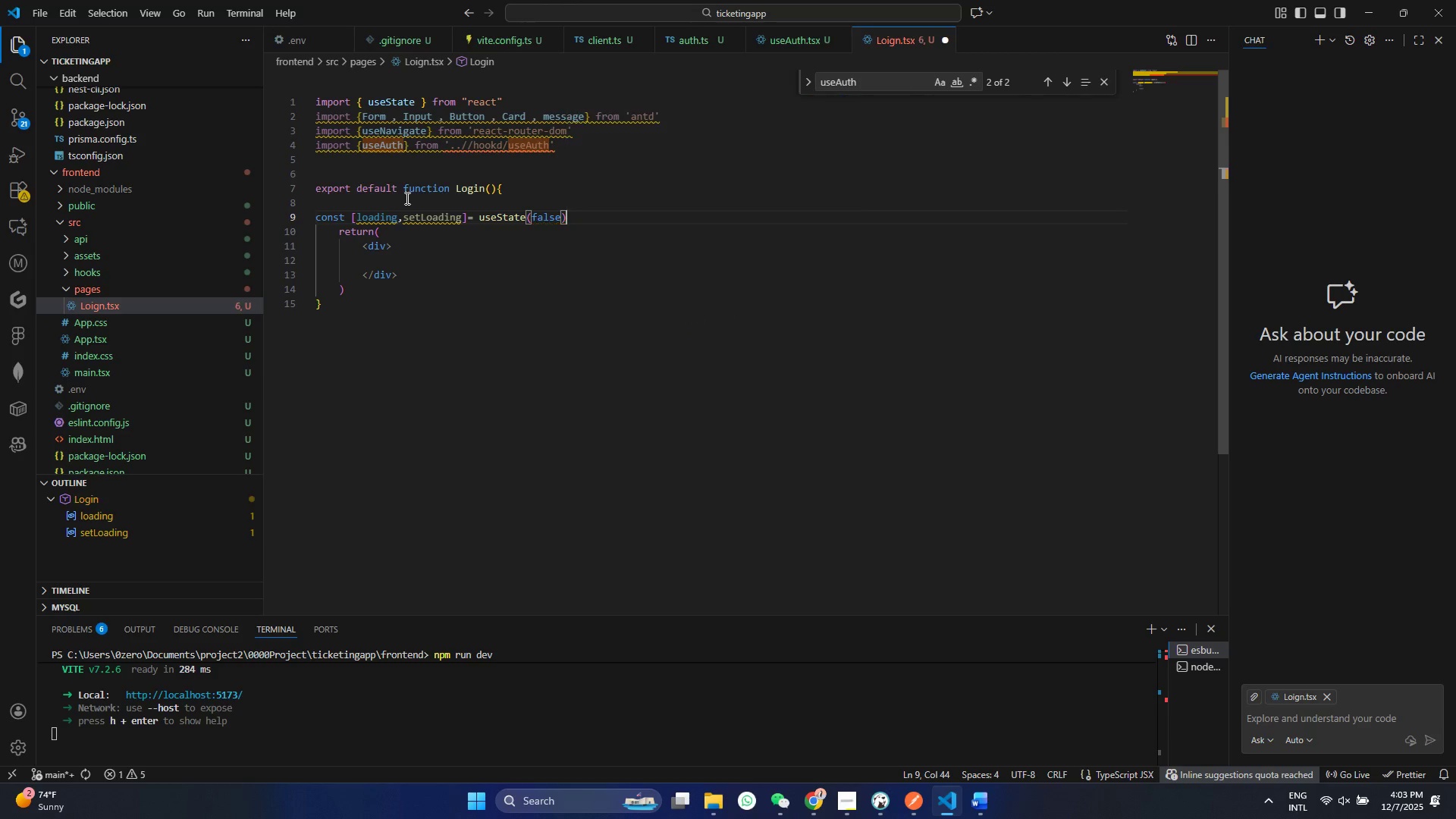 
key(Enter)
 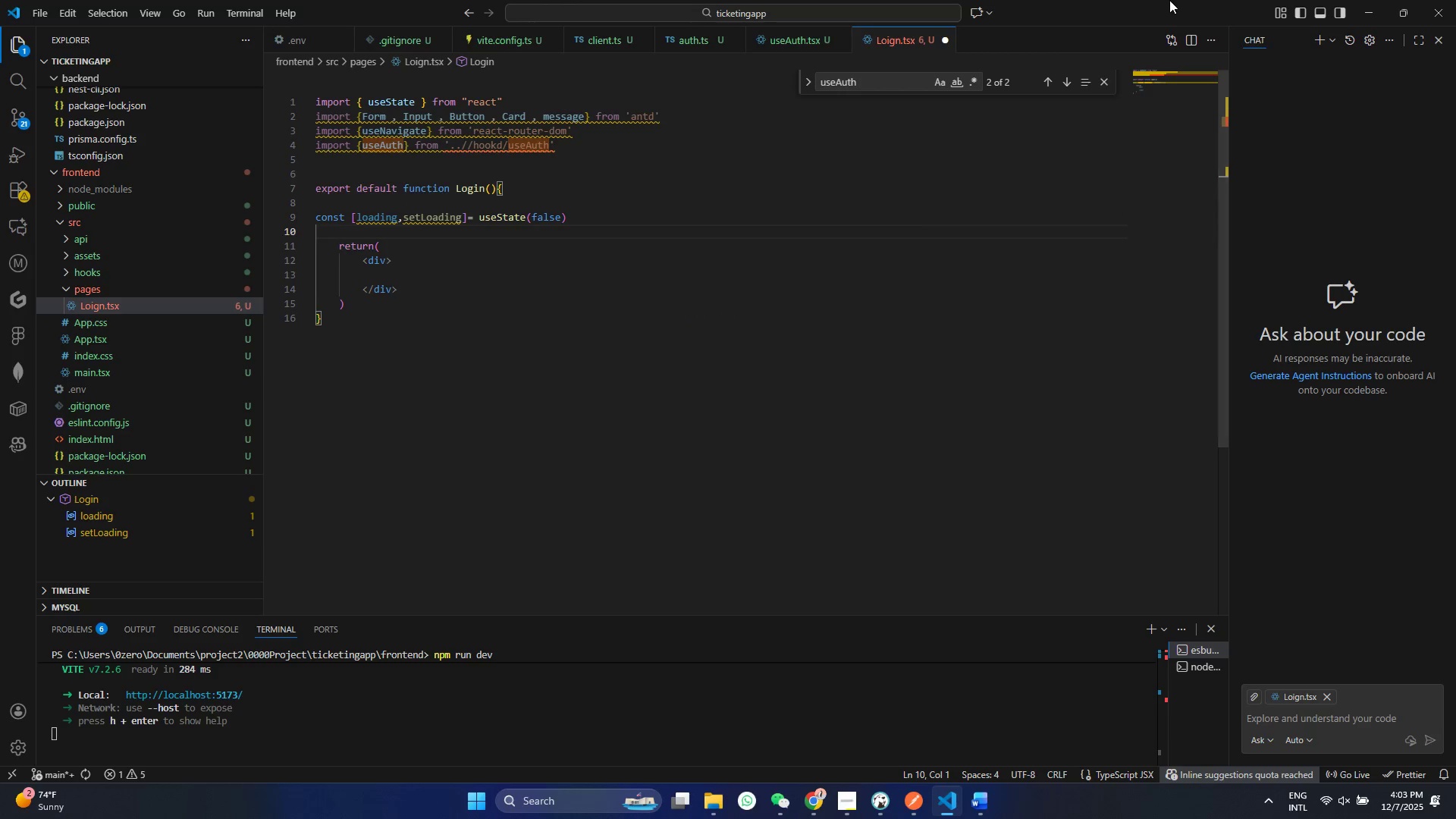 
left_click([1378, 486])
 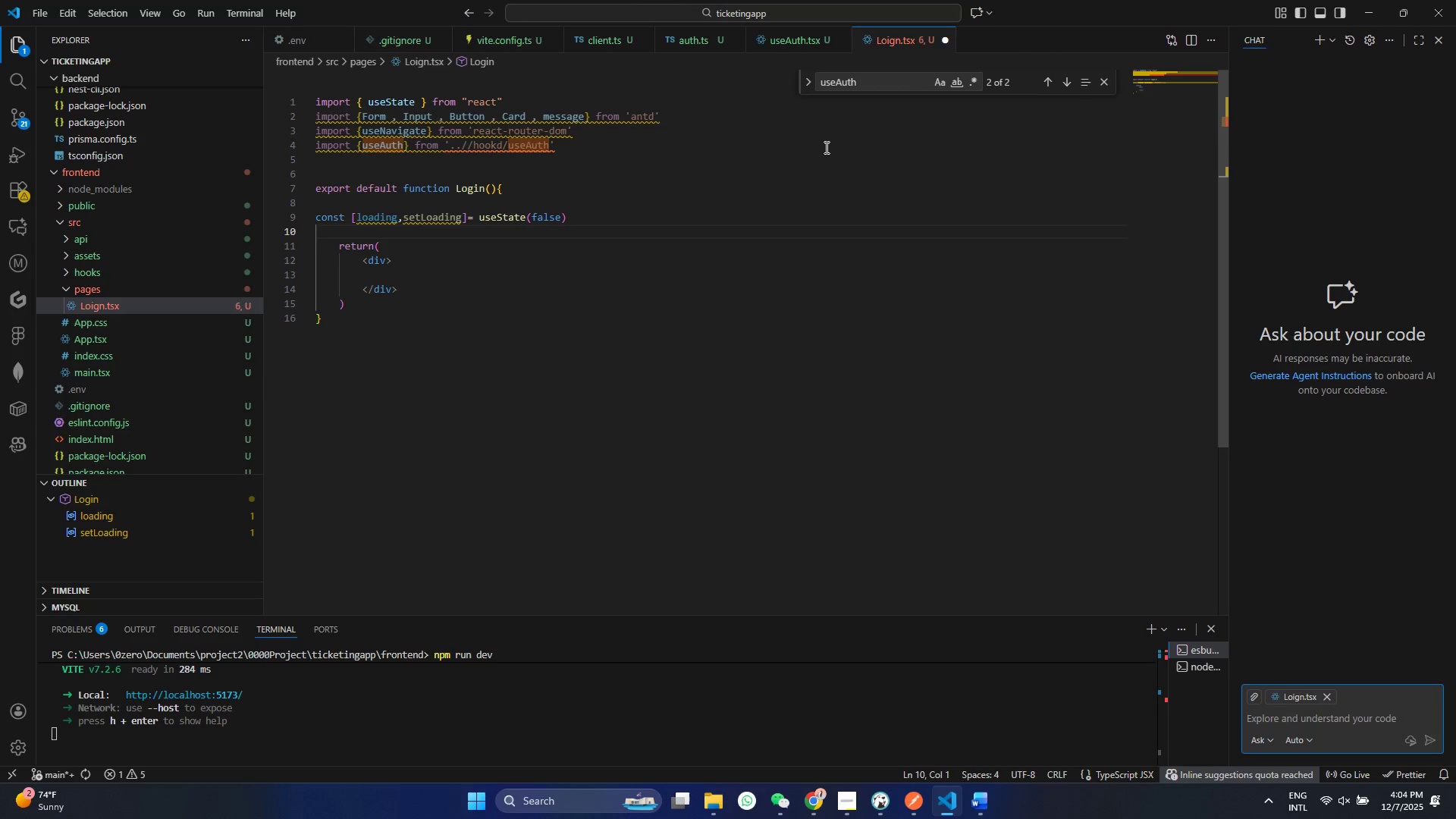 
wait(23.52)
 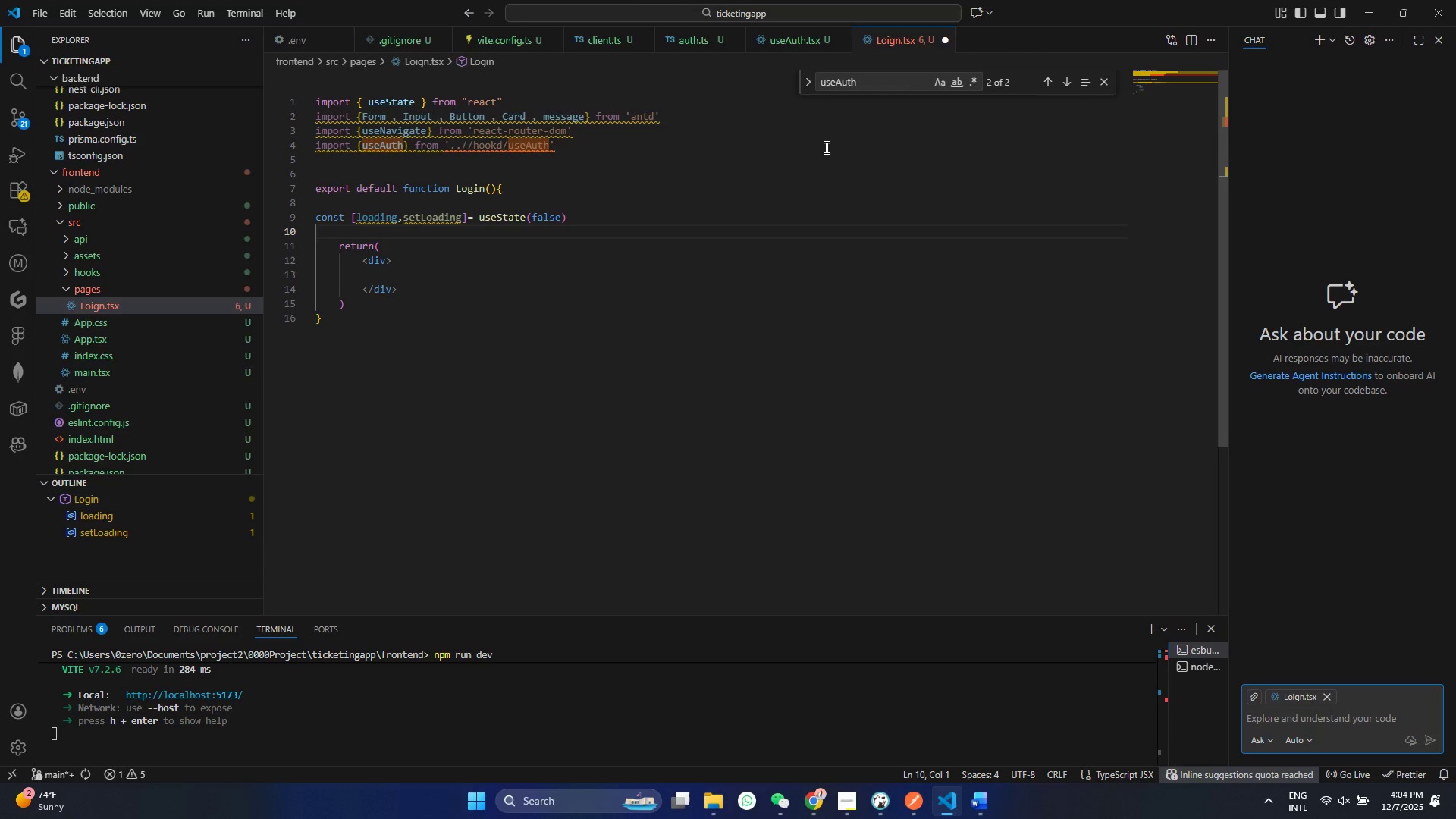 
left_click([1366, 43])
 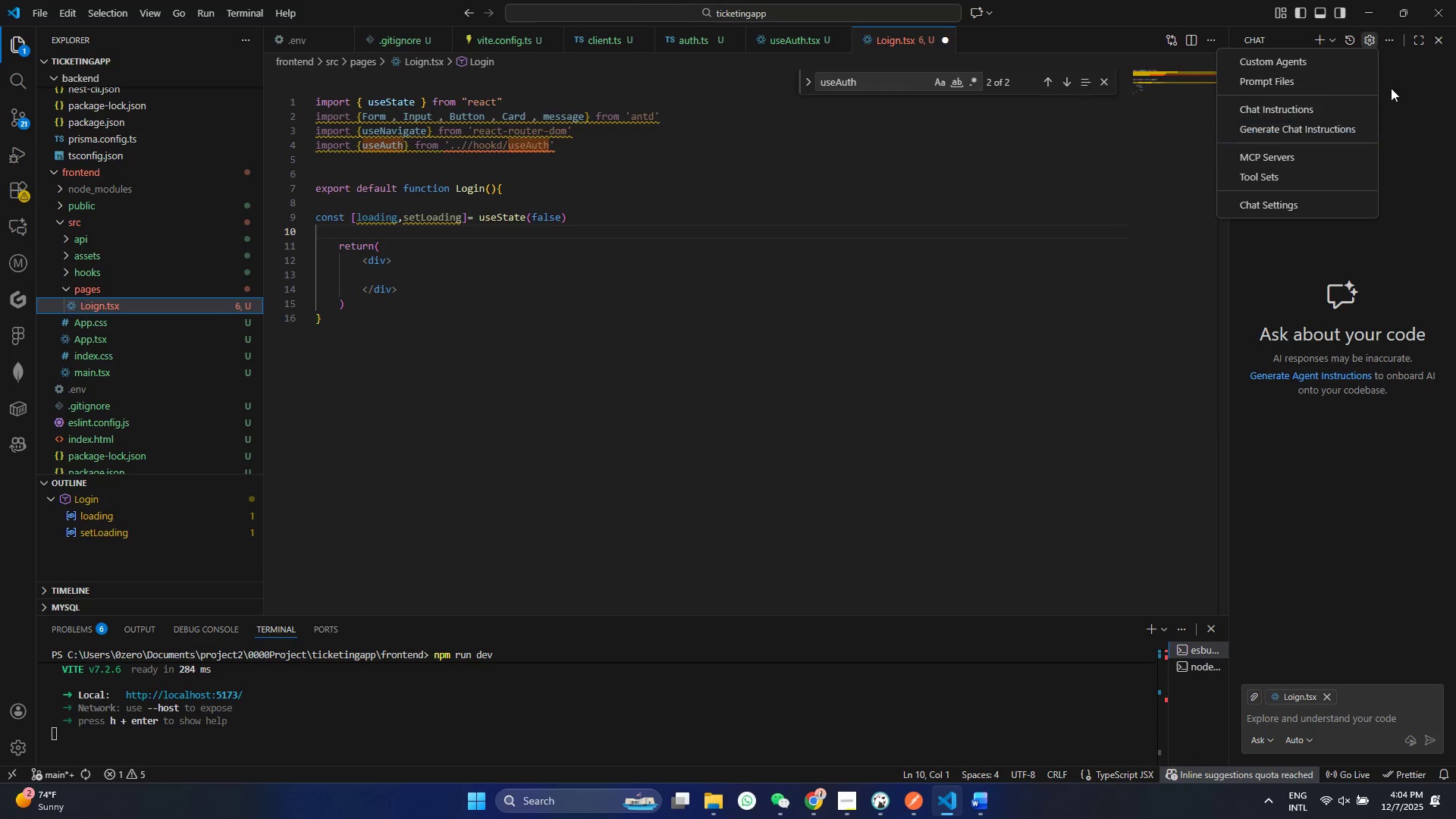 
double_click([1386, 38])
 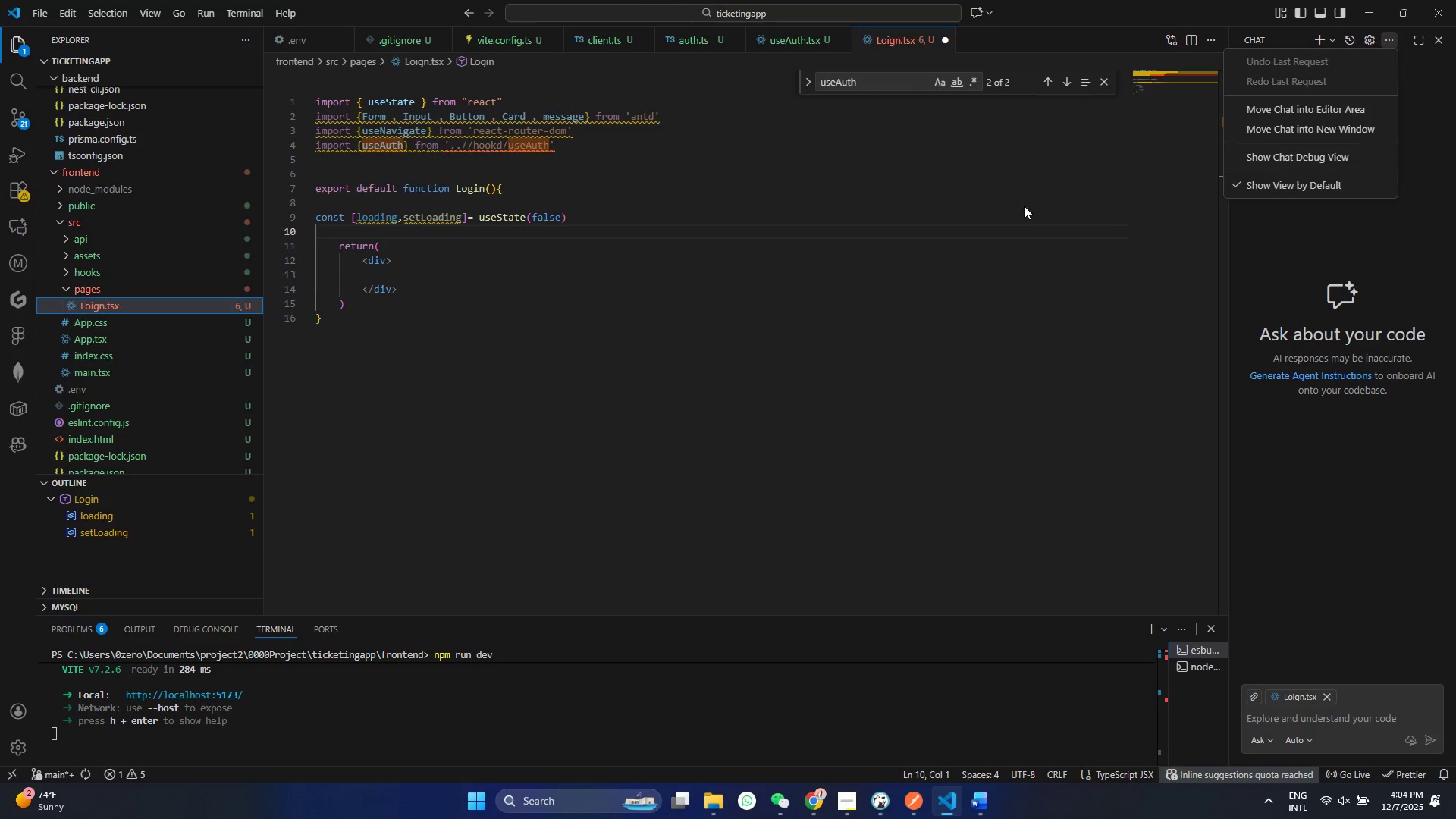 
left_click([811, 356])
 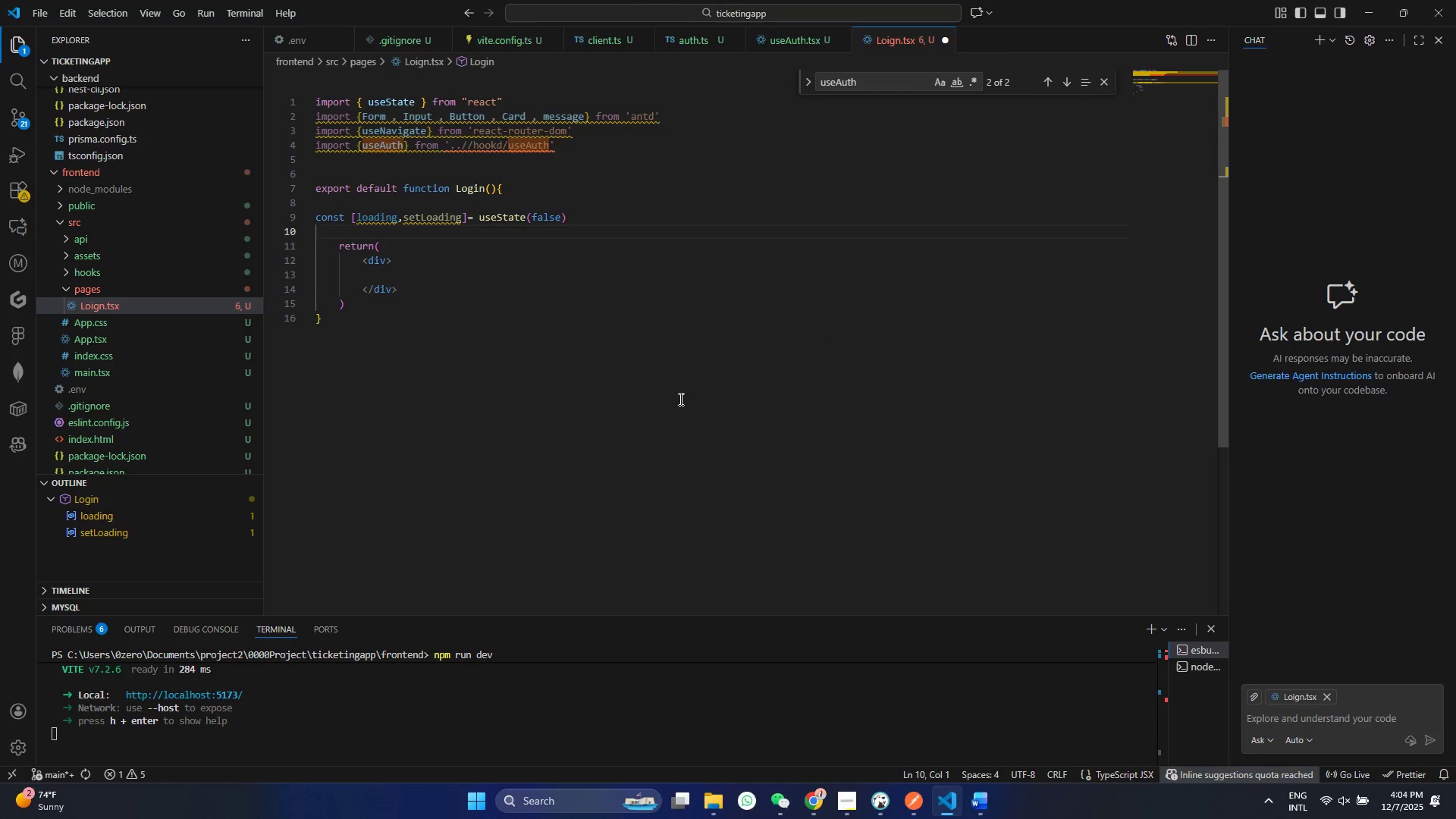 
left_click([513, 234])
 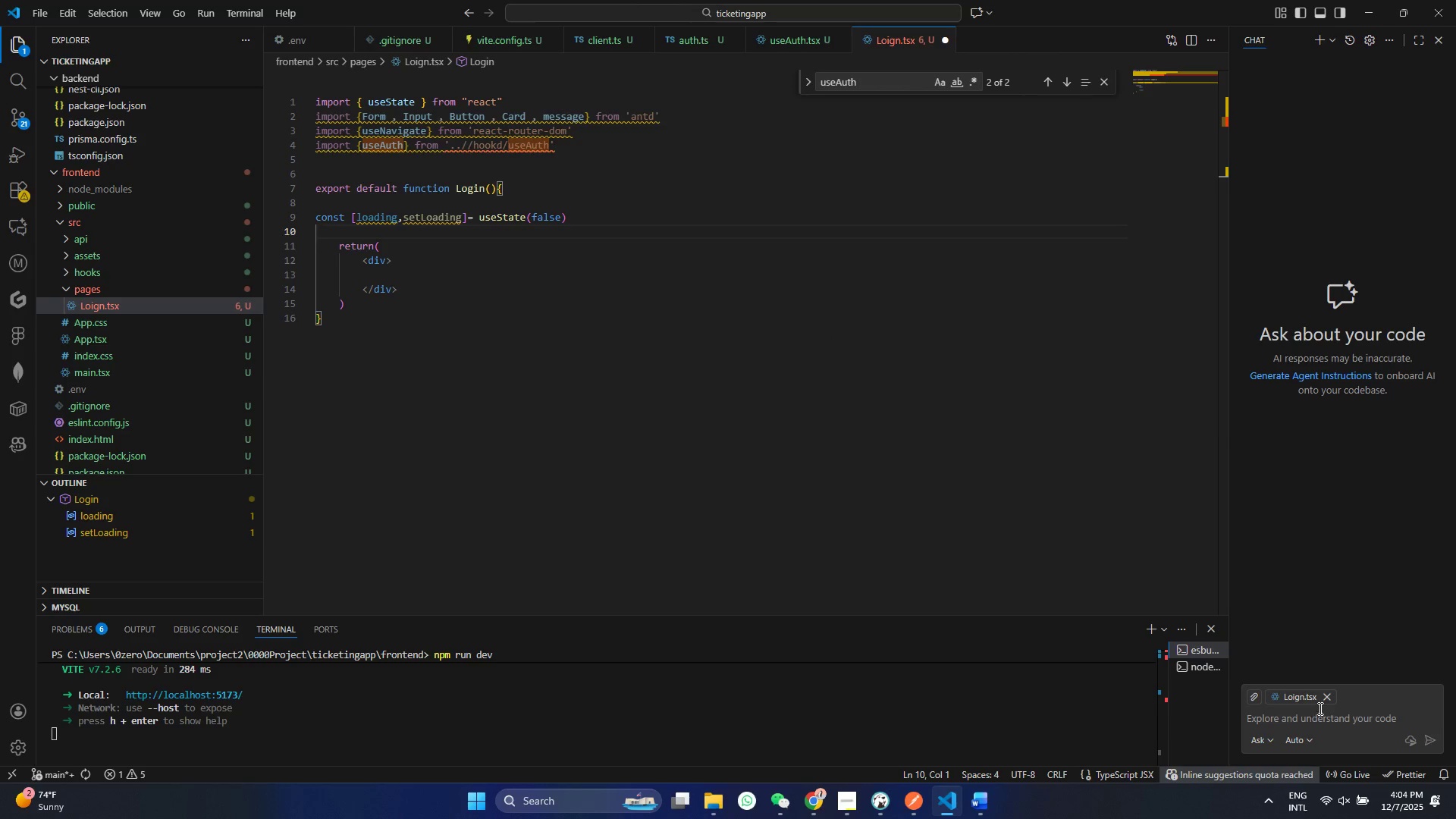 
double_click([1324, 697])
 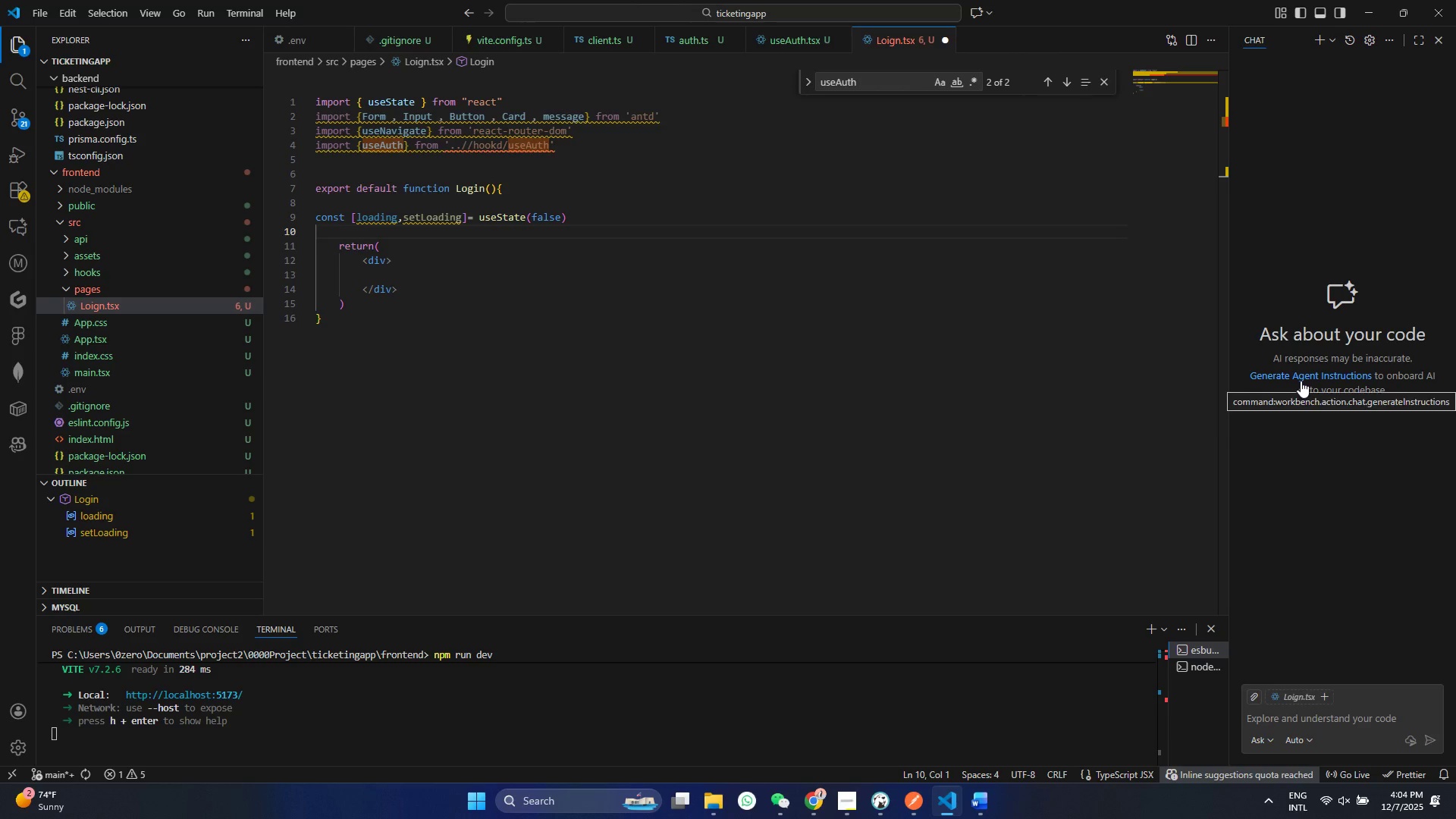 
left_click([1301, 381])
 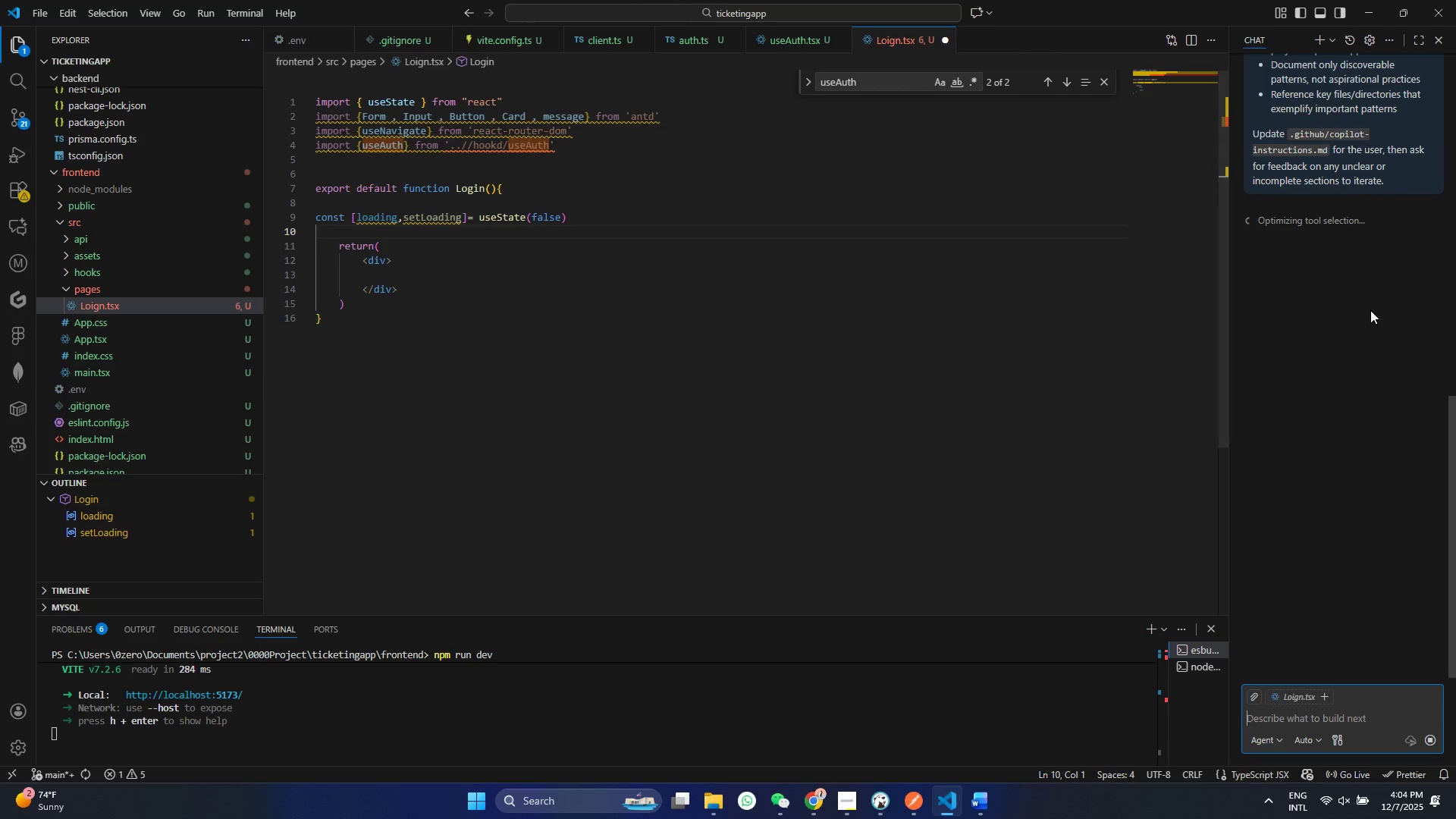 
left_click([529, 192])
 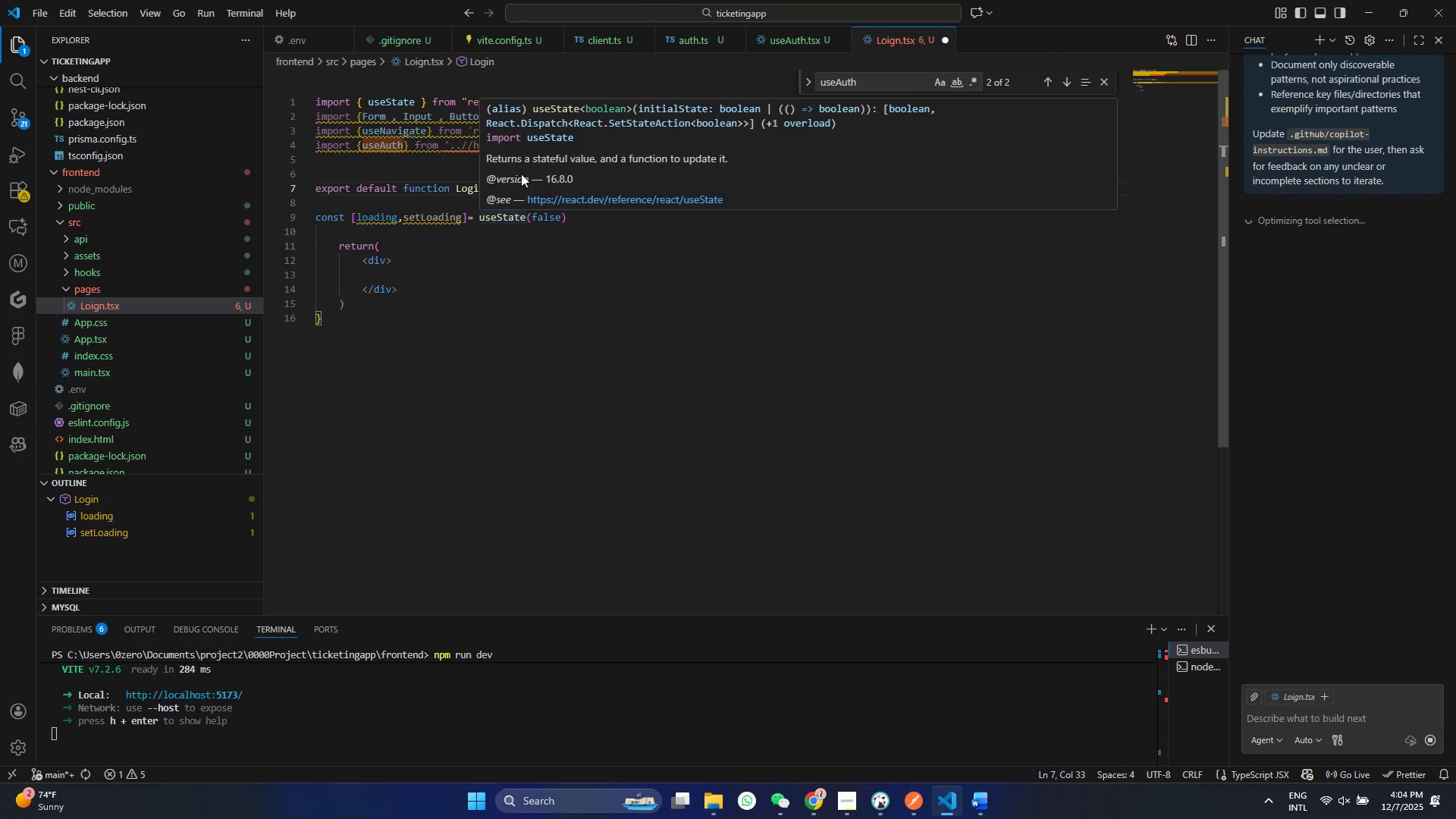 
left_click([482, 181])
 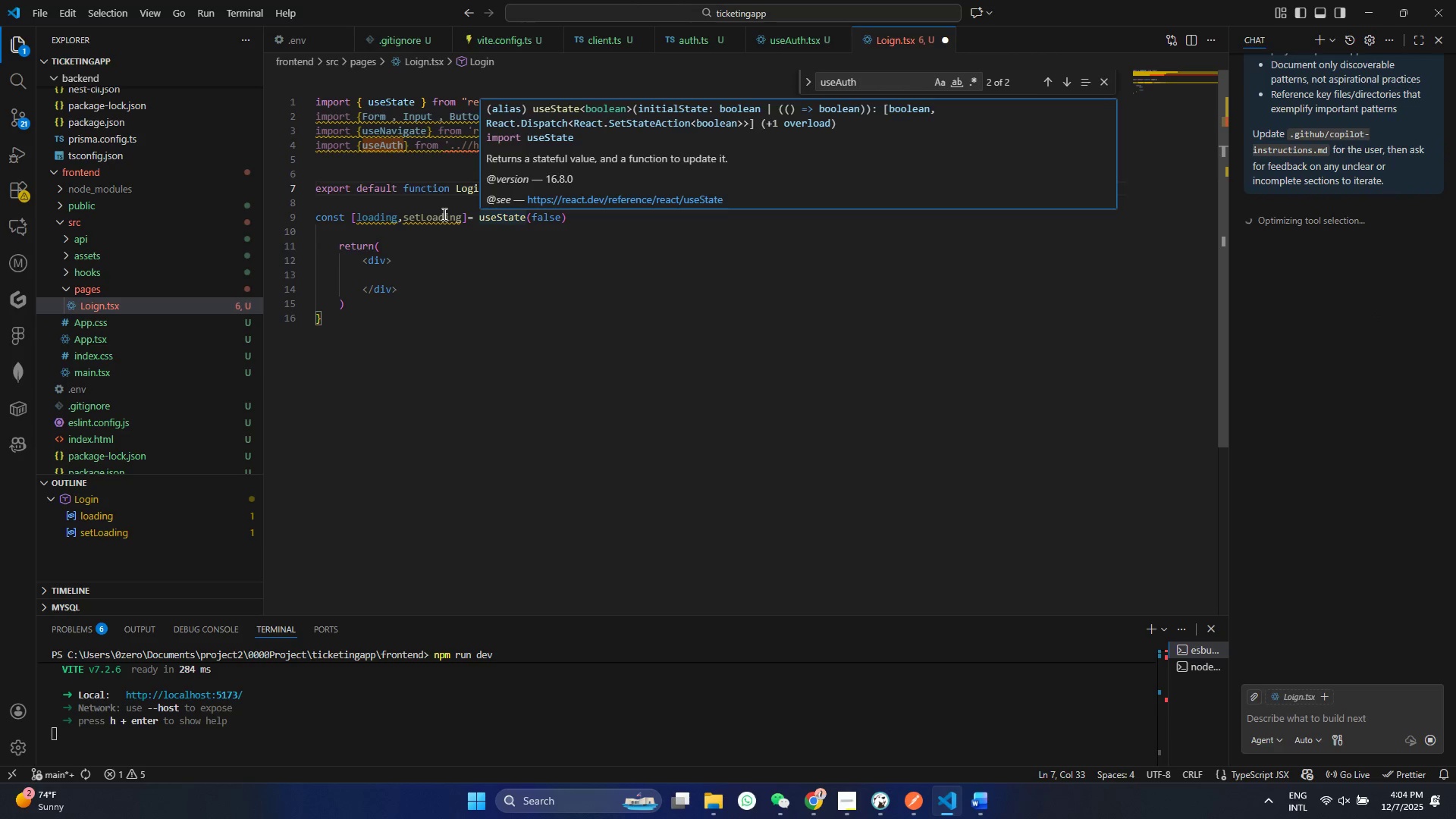 
left_click([443, 214])
 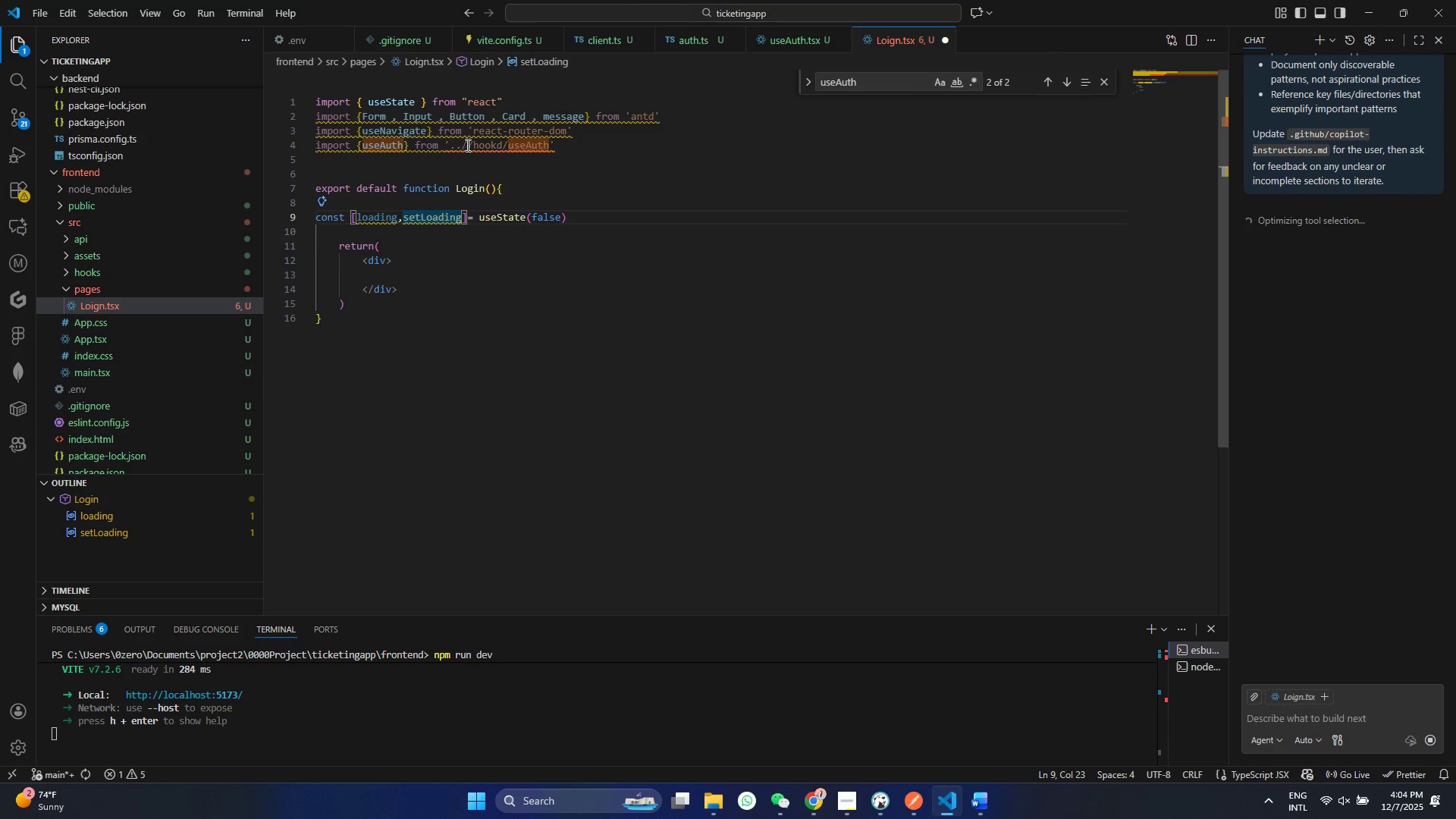 
left_click([468, 146])
 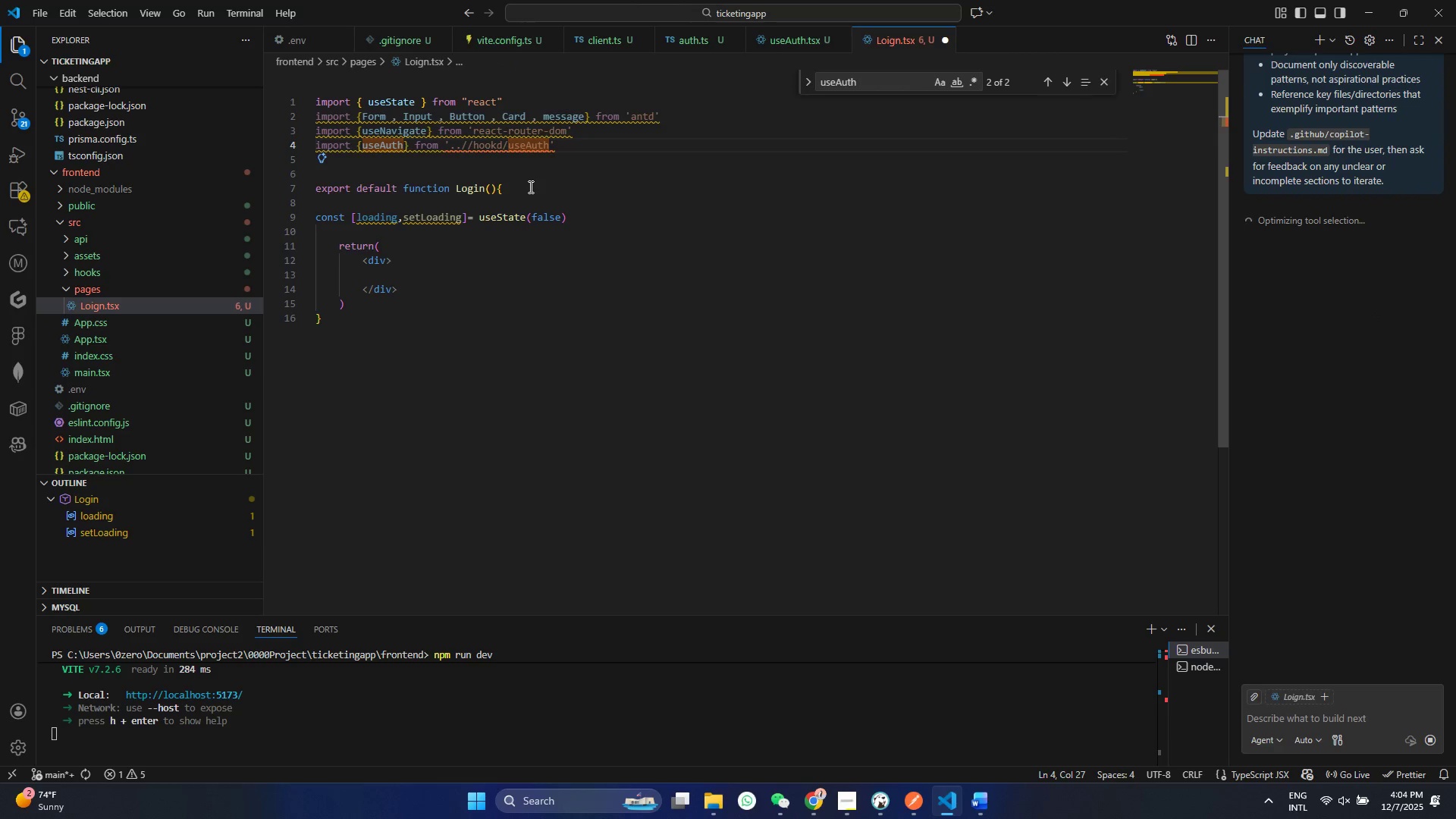 
key(Backspace)
 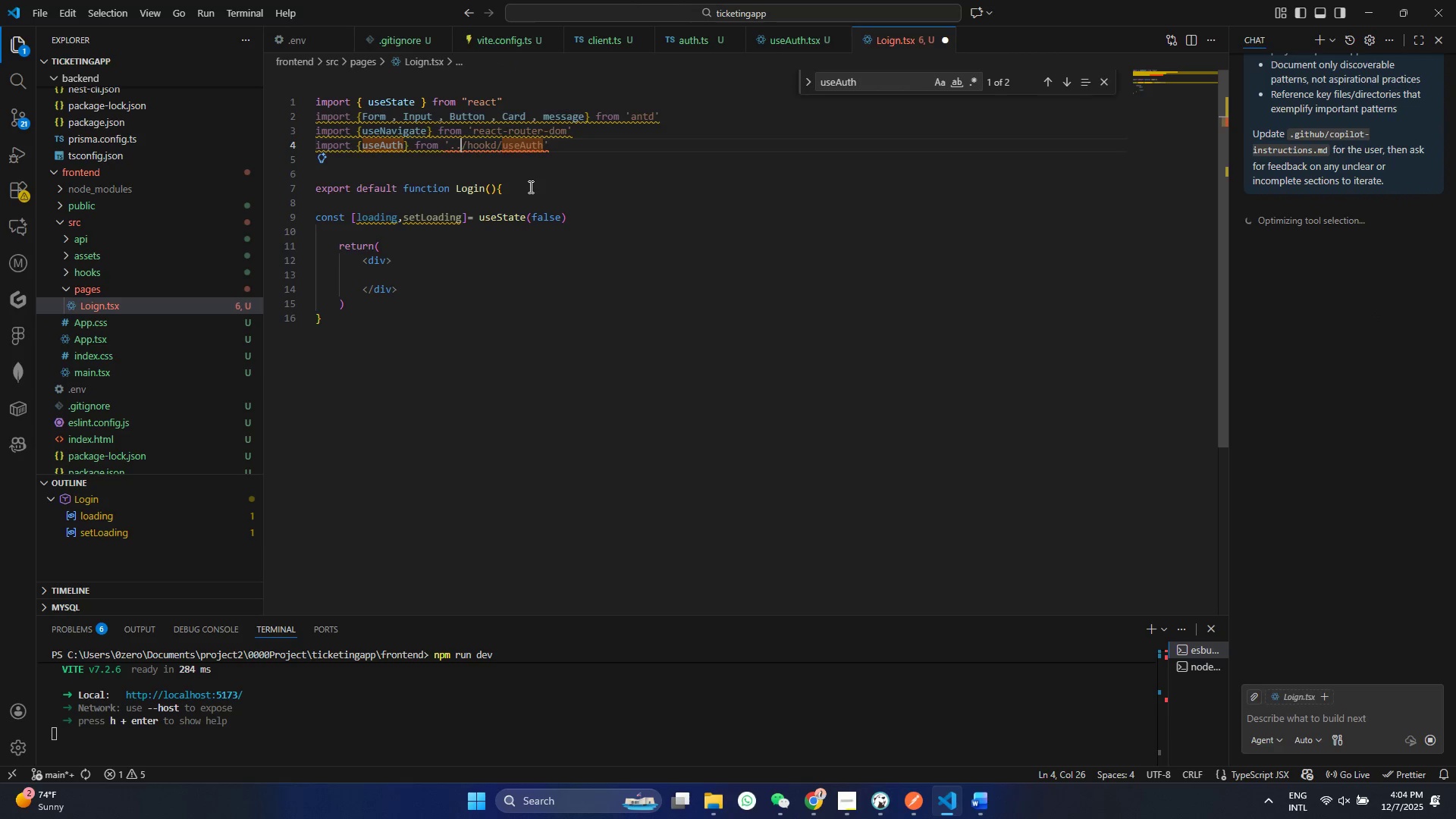 
key(ArrowRight)
 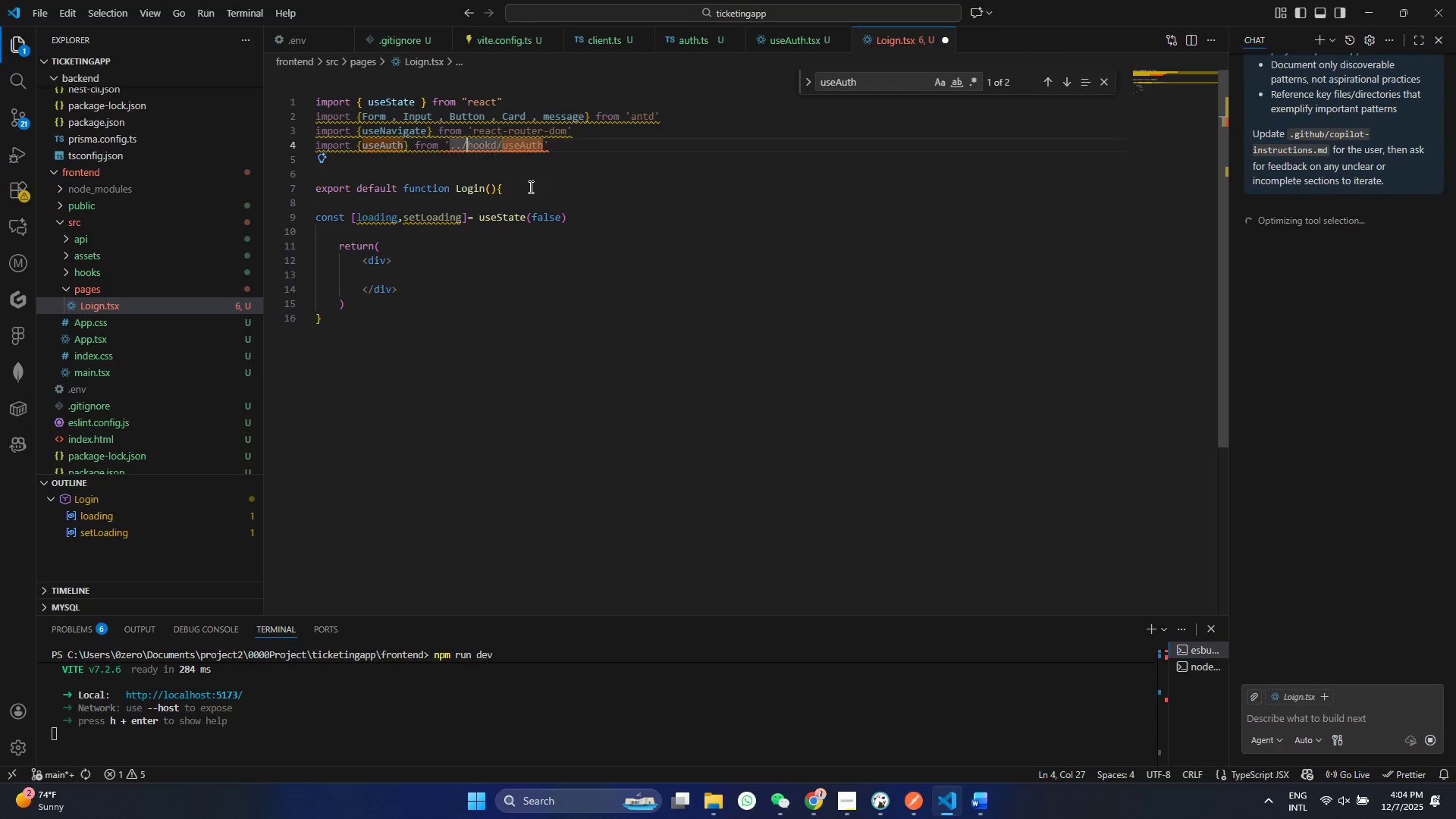 
key(ArrowRight)
 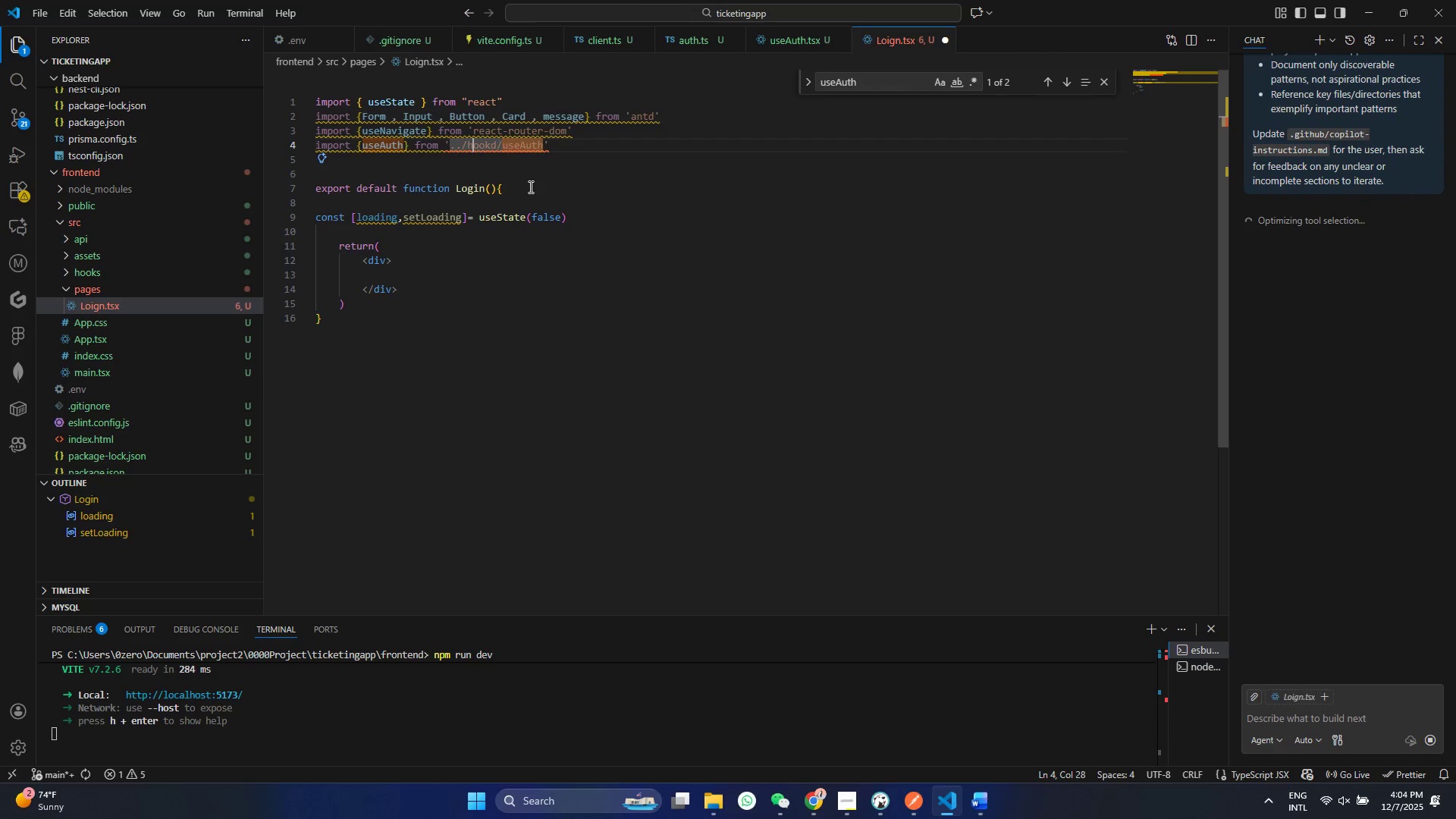 
key(ArrowRight)
 